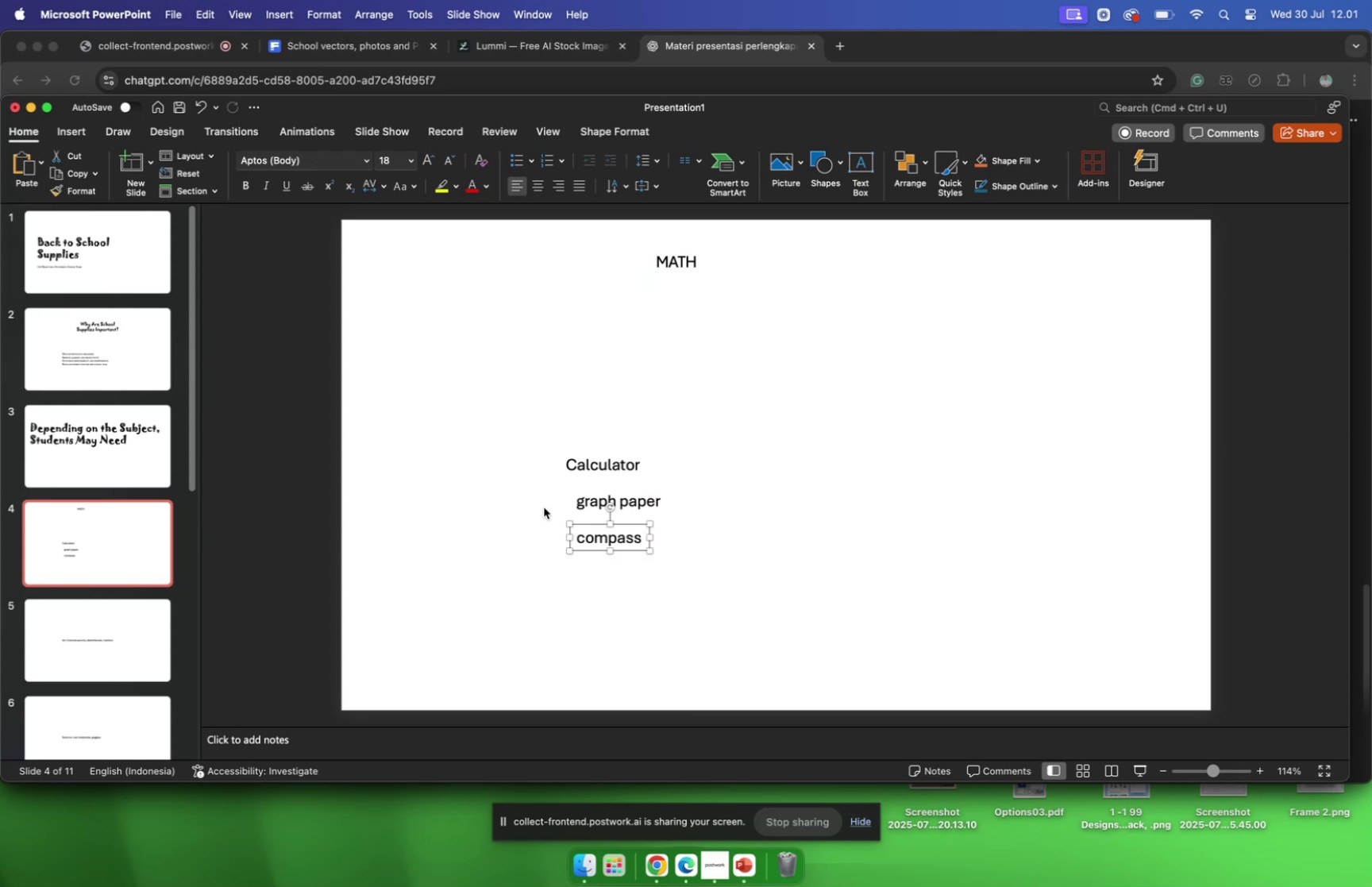 
left_click([530, 506])
 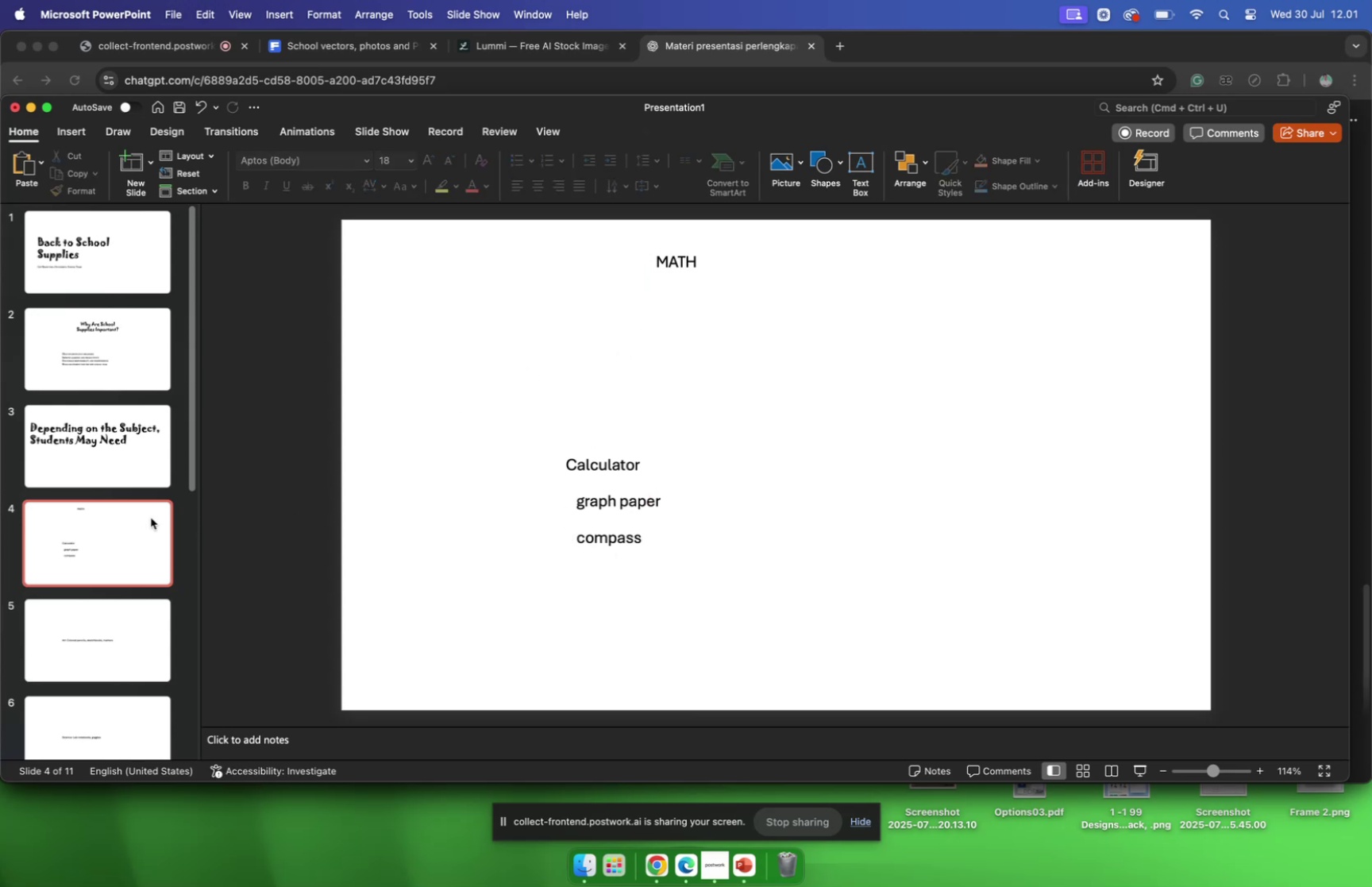 
left_click([138, 460])
 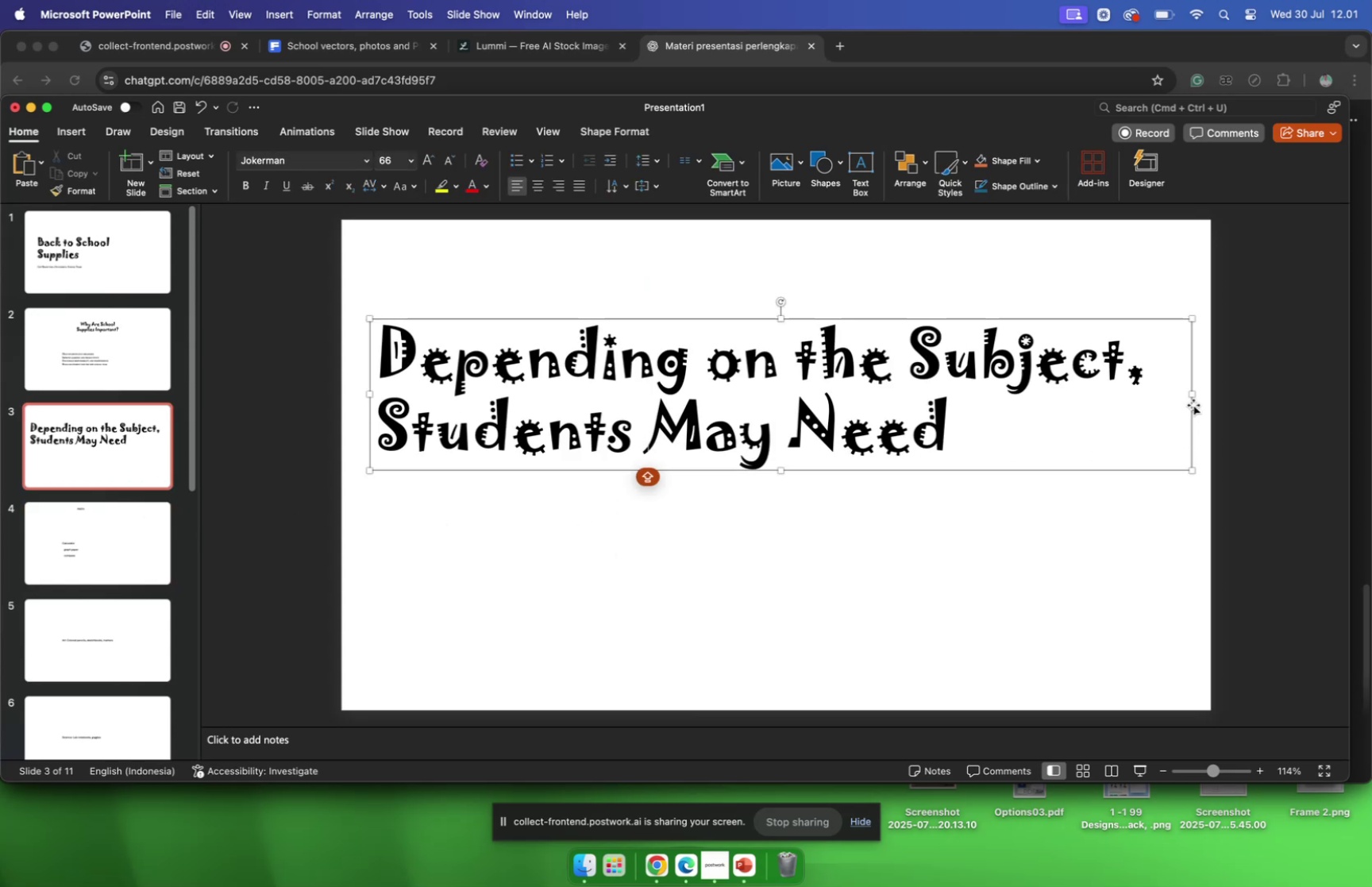 
left_click_drag(start_coordinate=[1191, 391], to_coordinate=[1027, 404])
 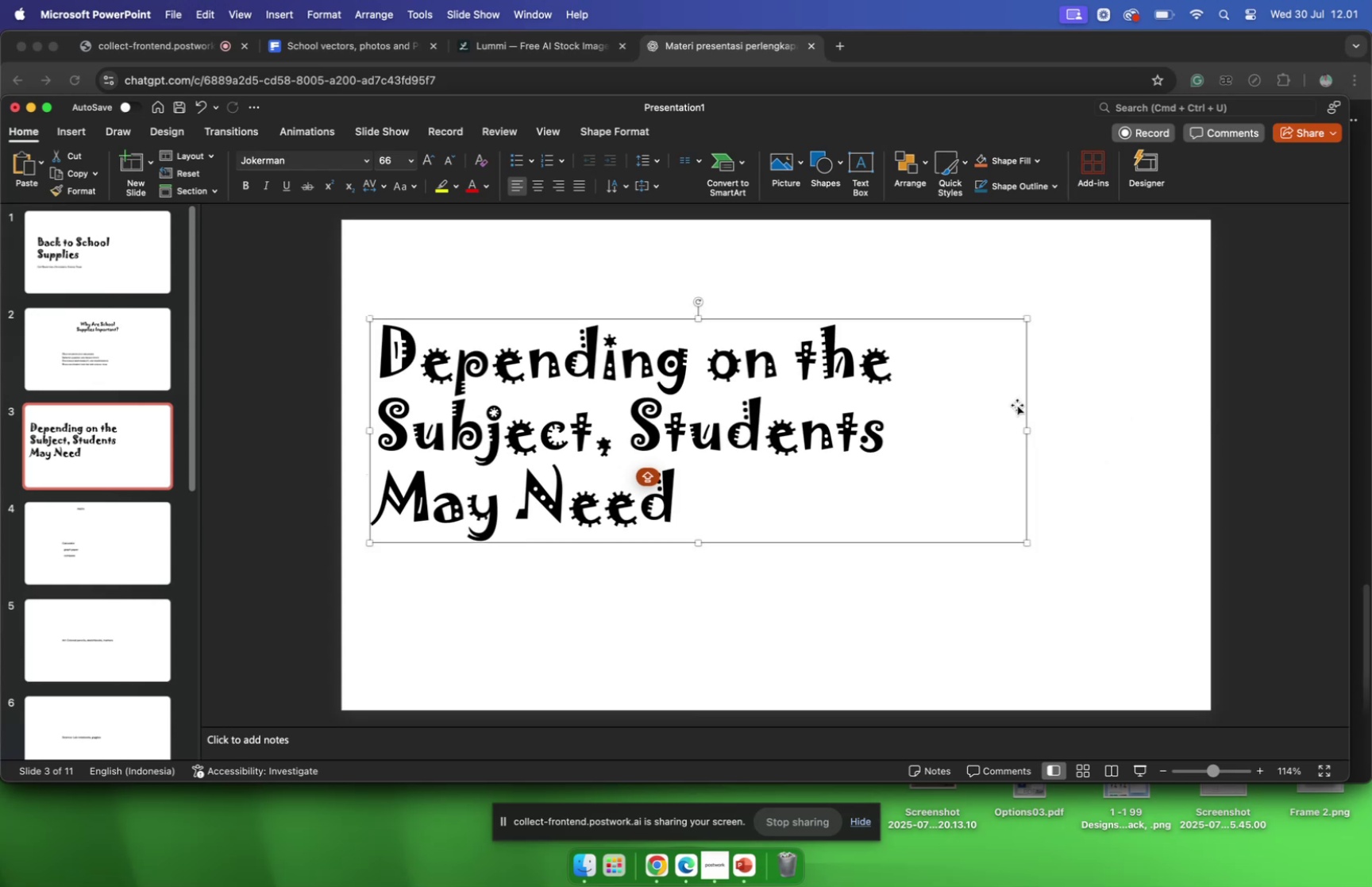 
left_click([1017, 404])
 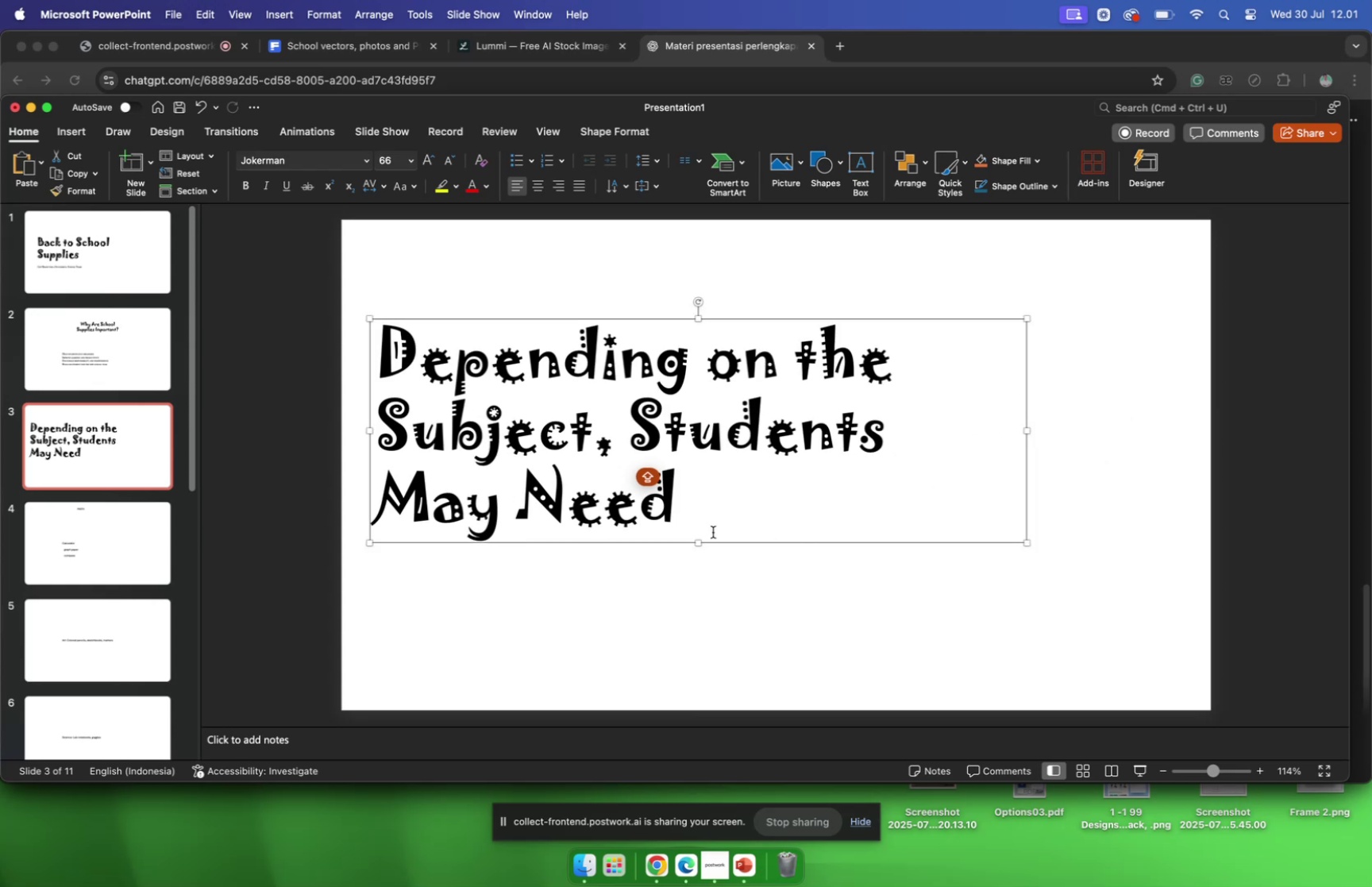 
left_click([744, 540])
 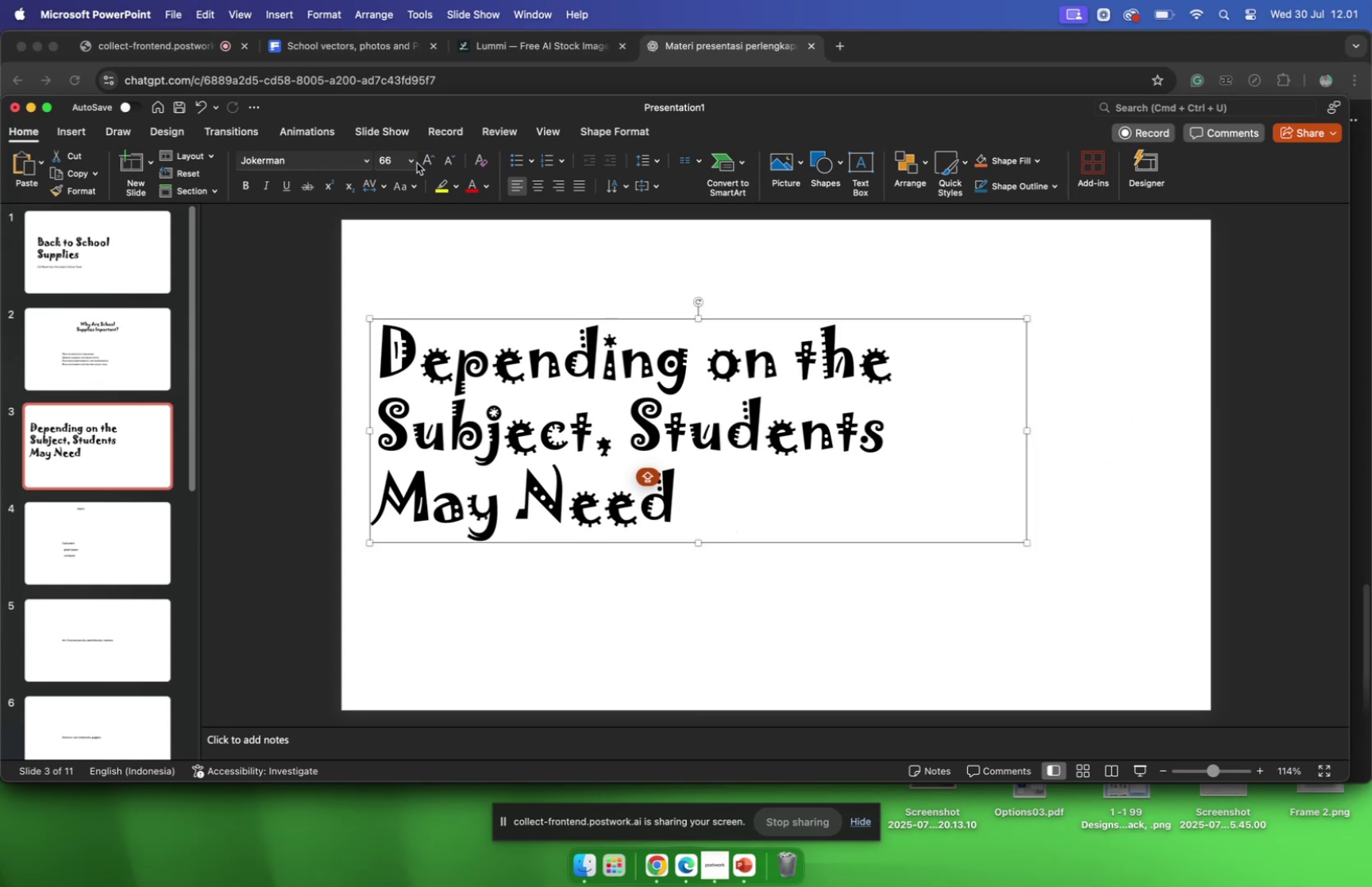 
left_click([408, 165])
 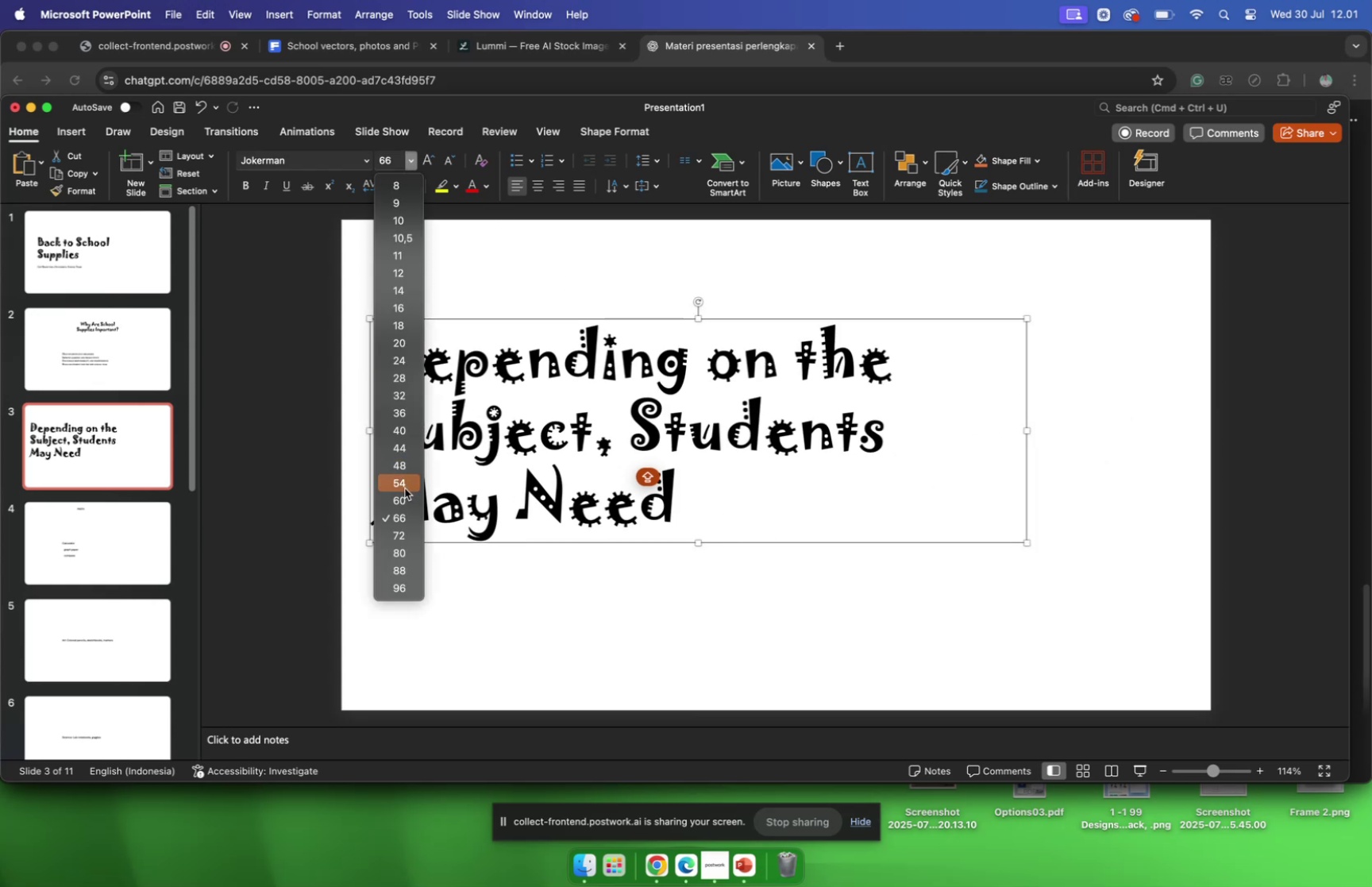 
left_click([405, 488])
 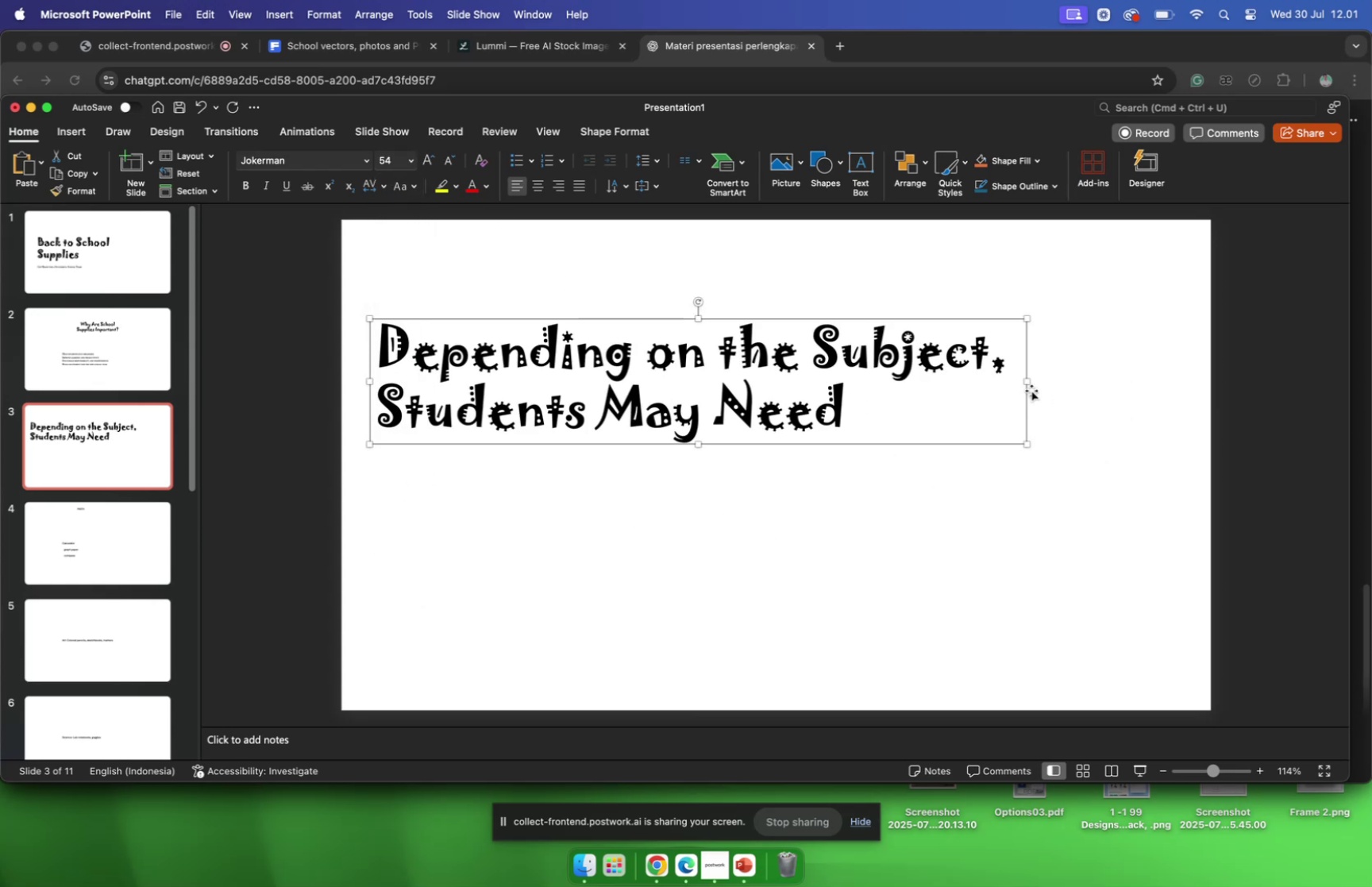 
left_click_drag(start_coordinate=[1027, 380], to_coordinate=[1022, 380])
 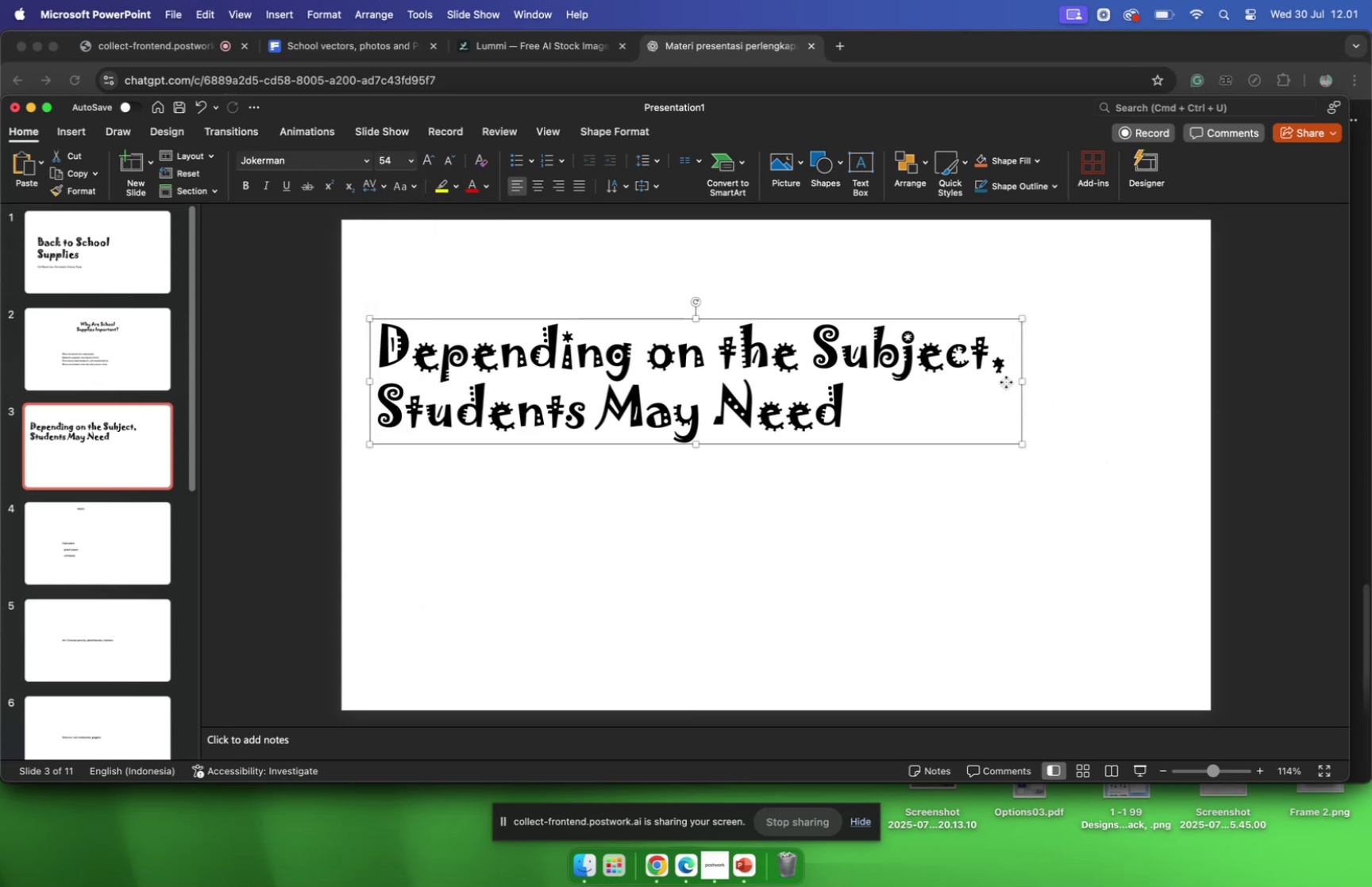 
left_click_drag(start_coordinate=[1010, 380], to_coordinate=[975, 385])
 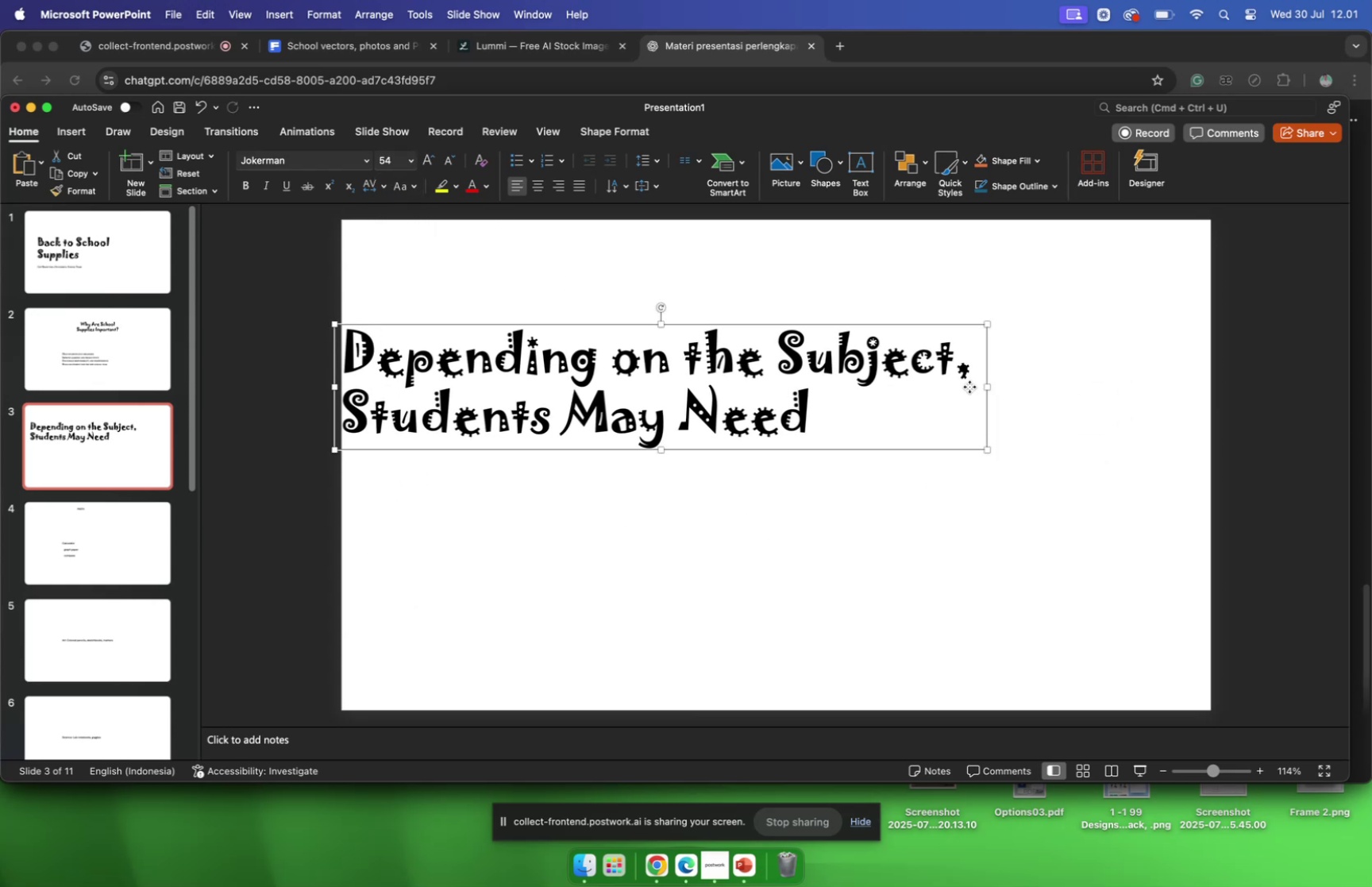 
left_click_drag(start_coordinate=[973, 386], to_coordinate=[1055, 378])
 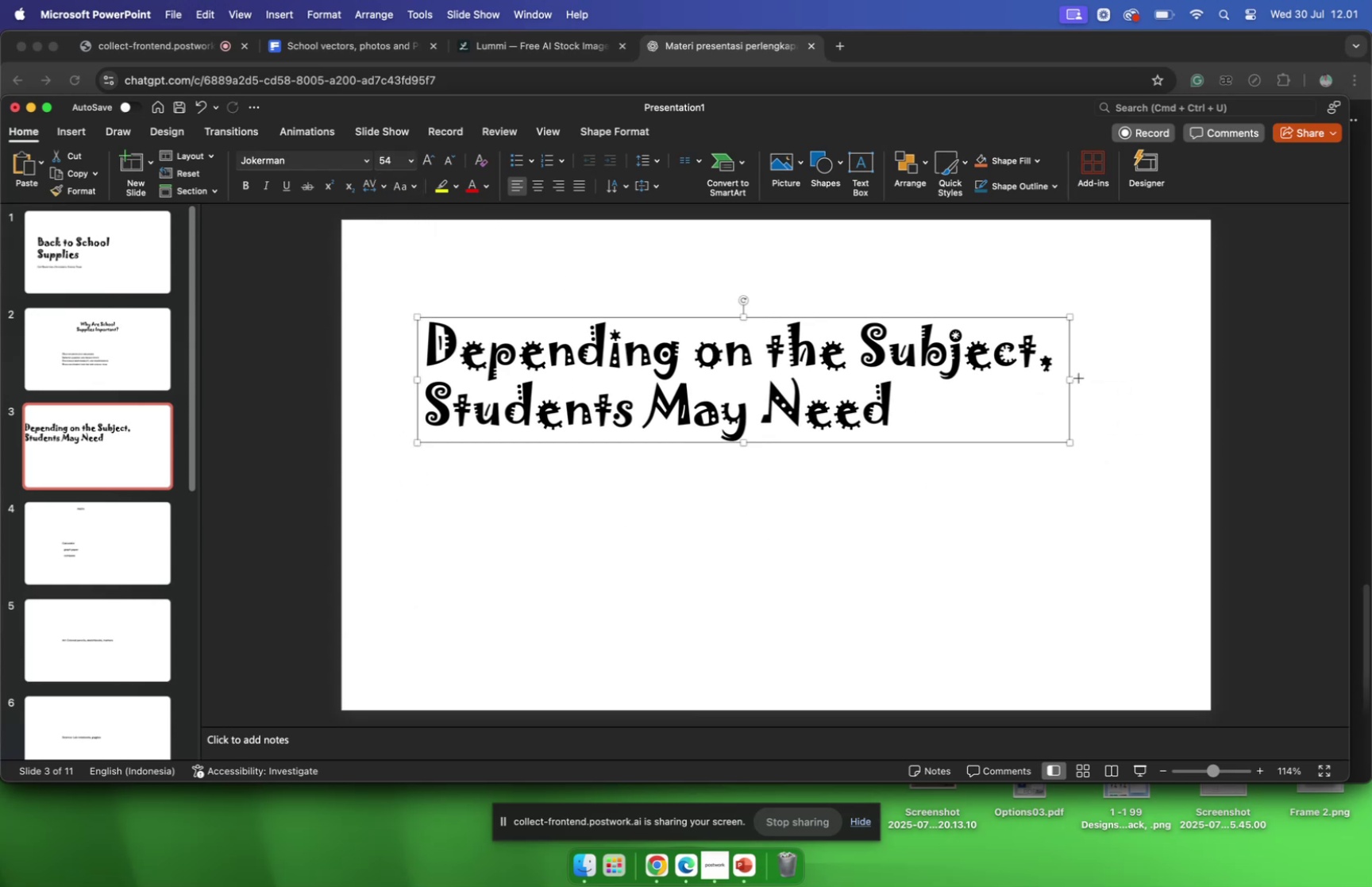 
left_click_drag(start_coordinate=[1077, 377], to_coordinate=[1085, 377])
 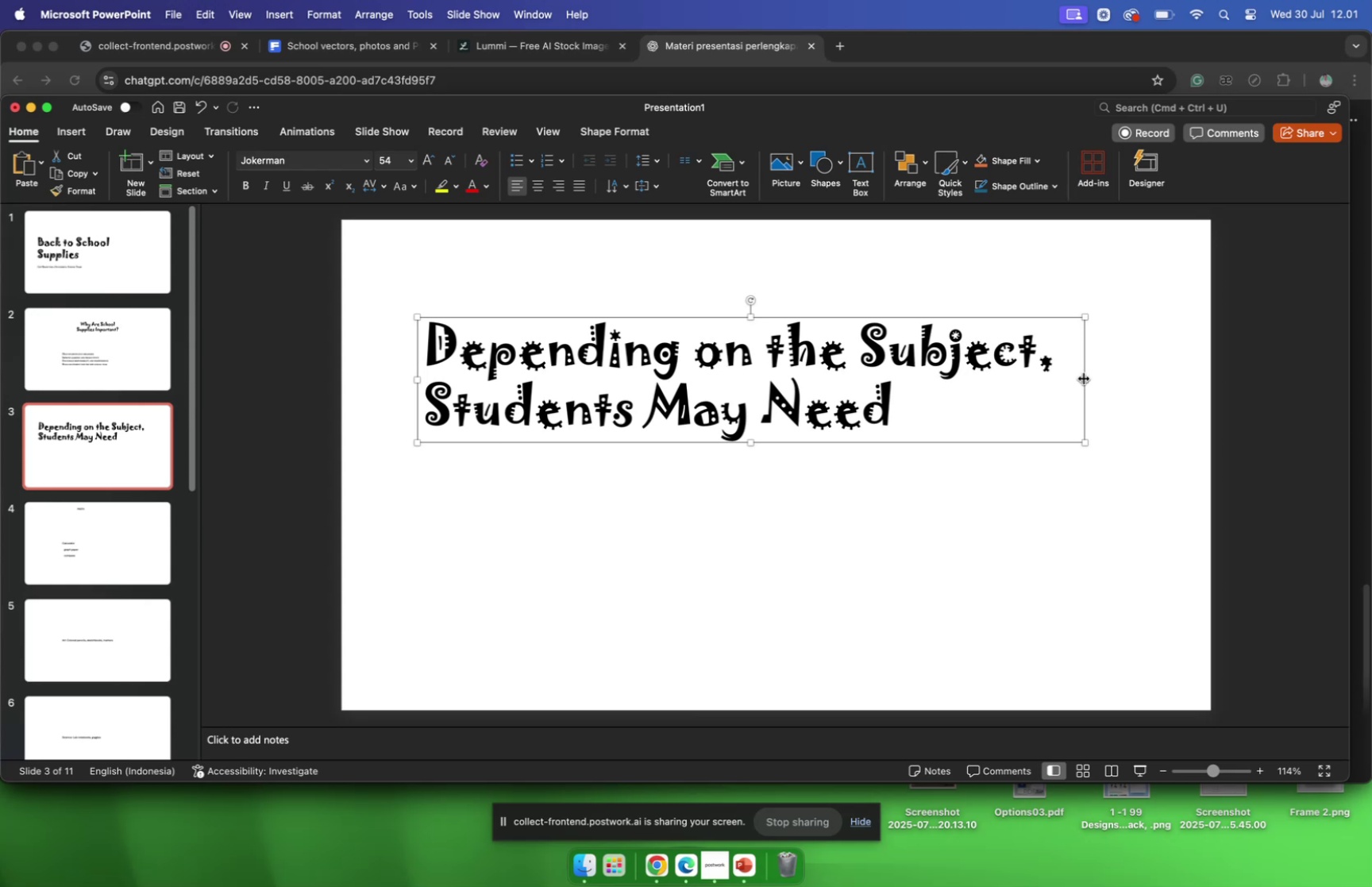 
left_click_drag(start_coordinate=[1084, 378], to_coordinate=[830, 399])
 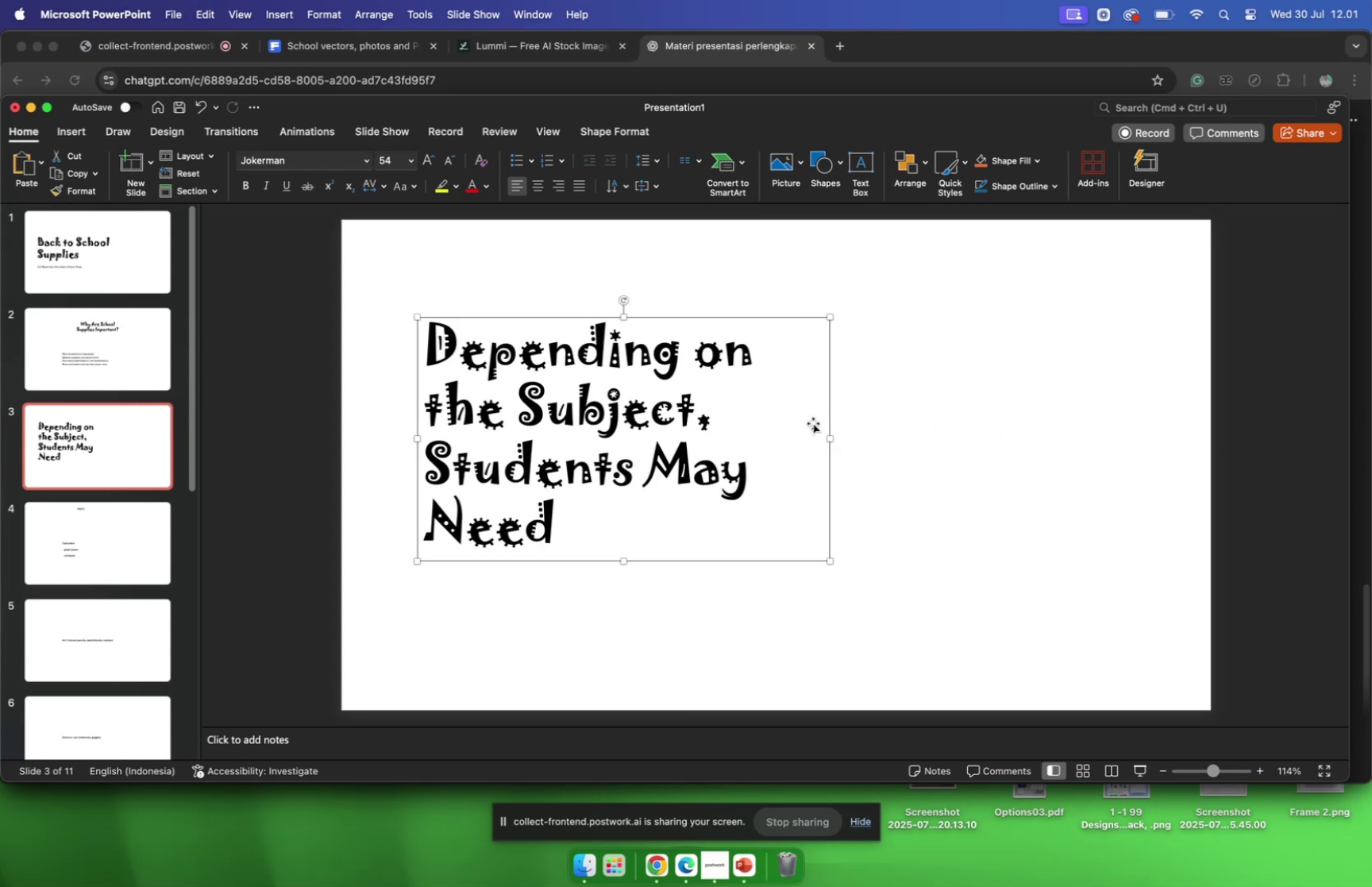 
left_click_drag(start_coordinate=[828, 435], to_coordinate=[838, 439])
 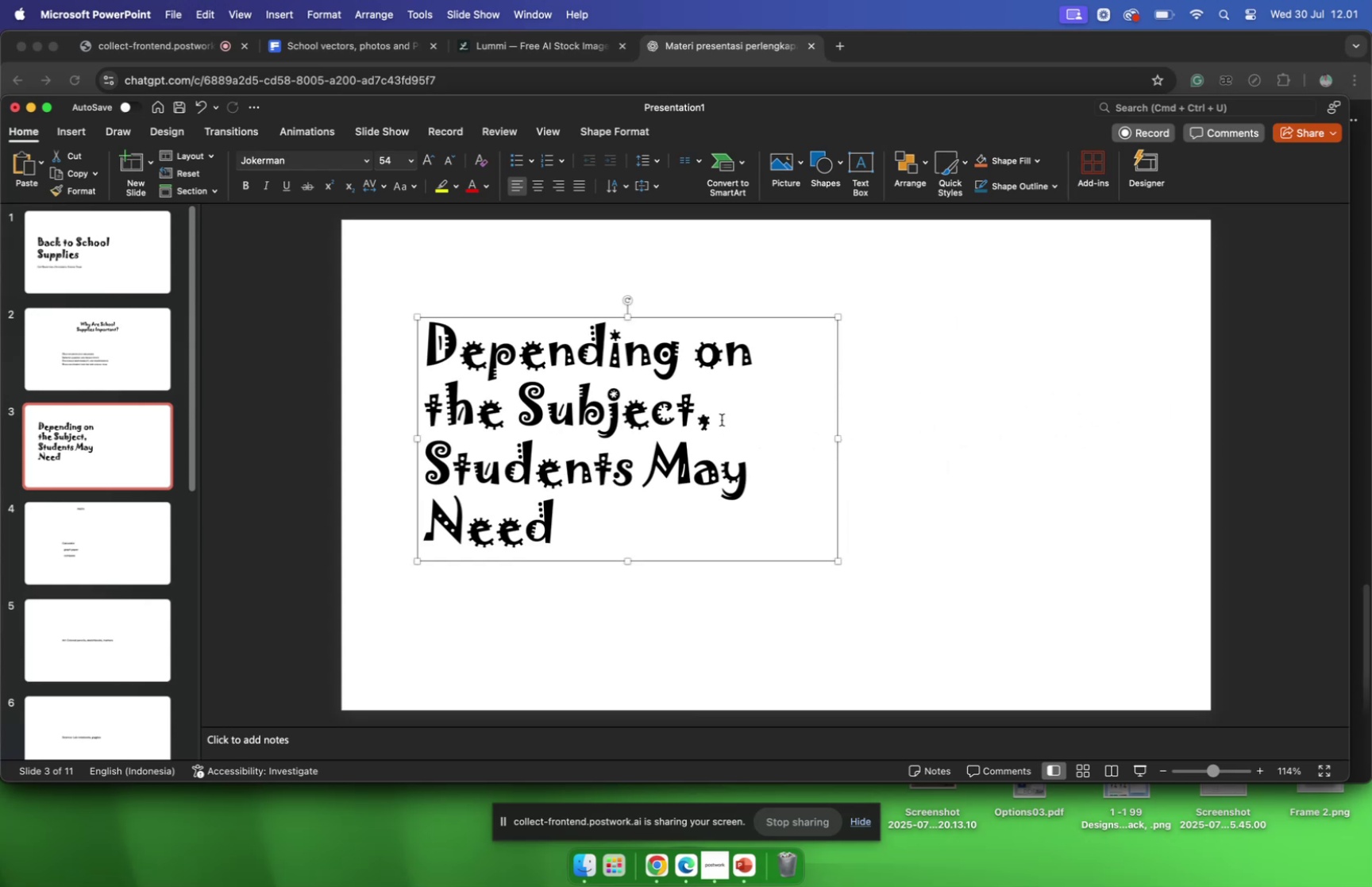 
left_click([722, 419])
 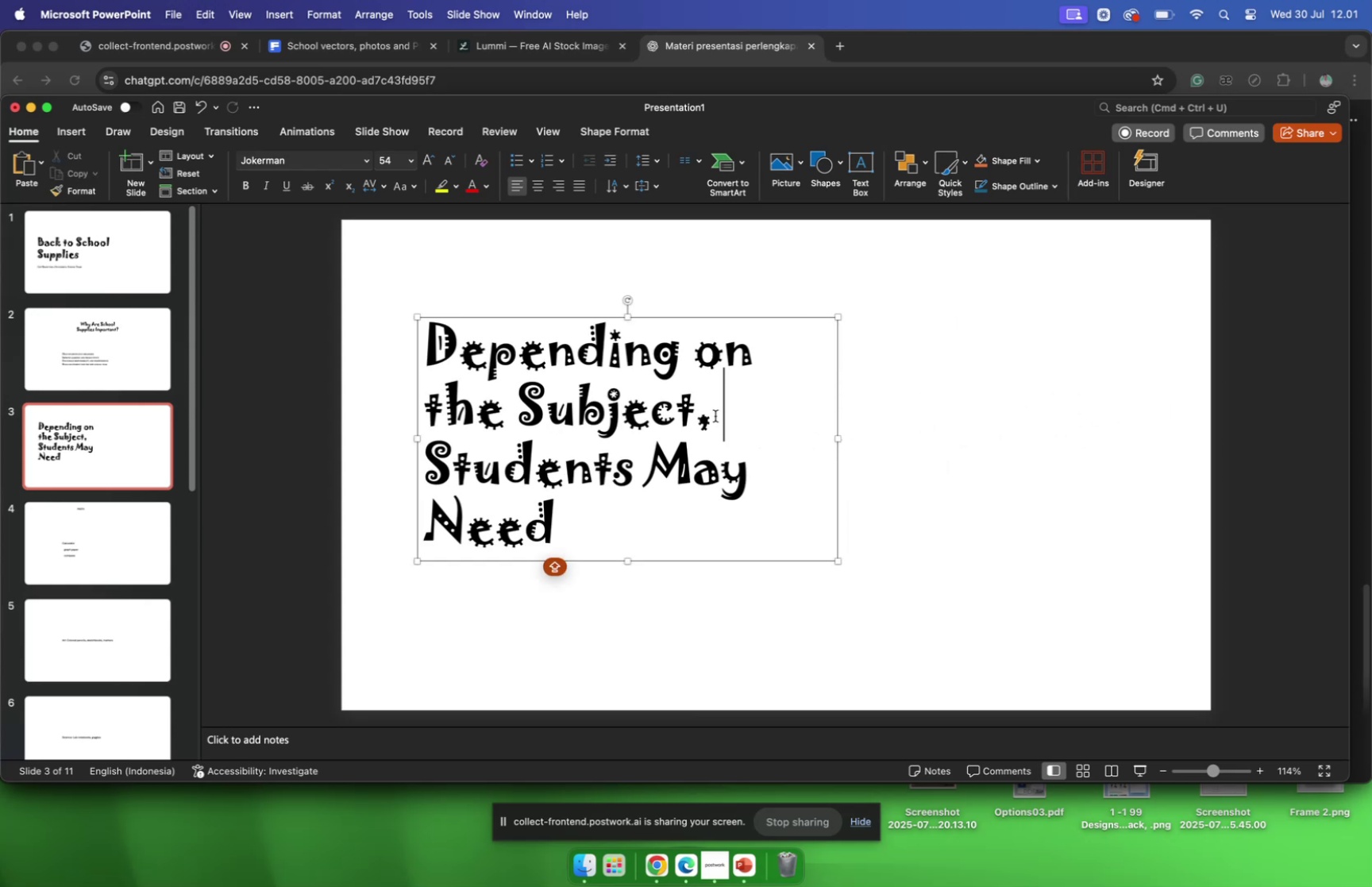 
left_click([715, 415])
 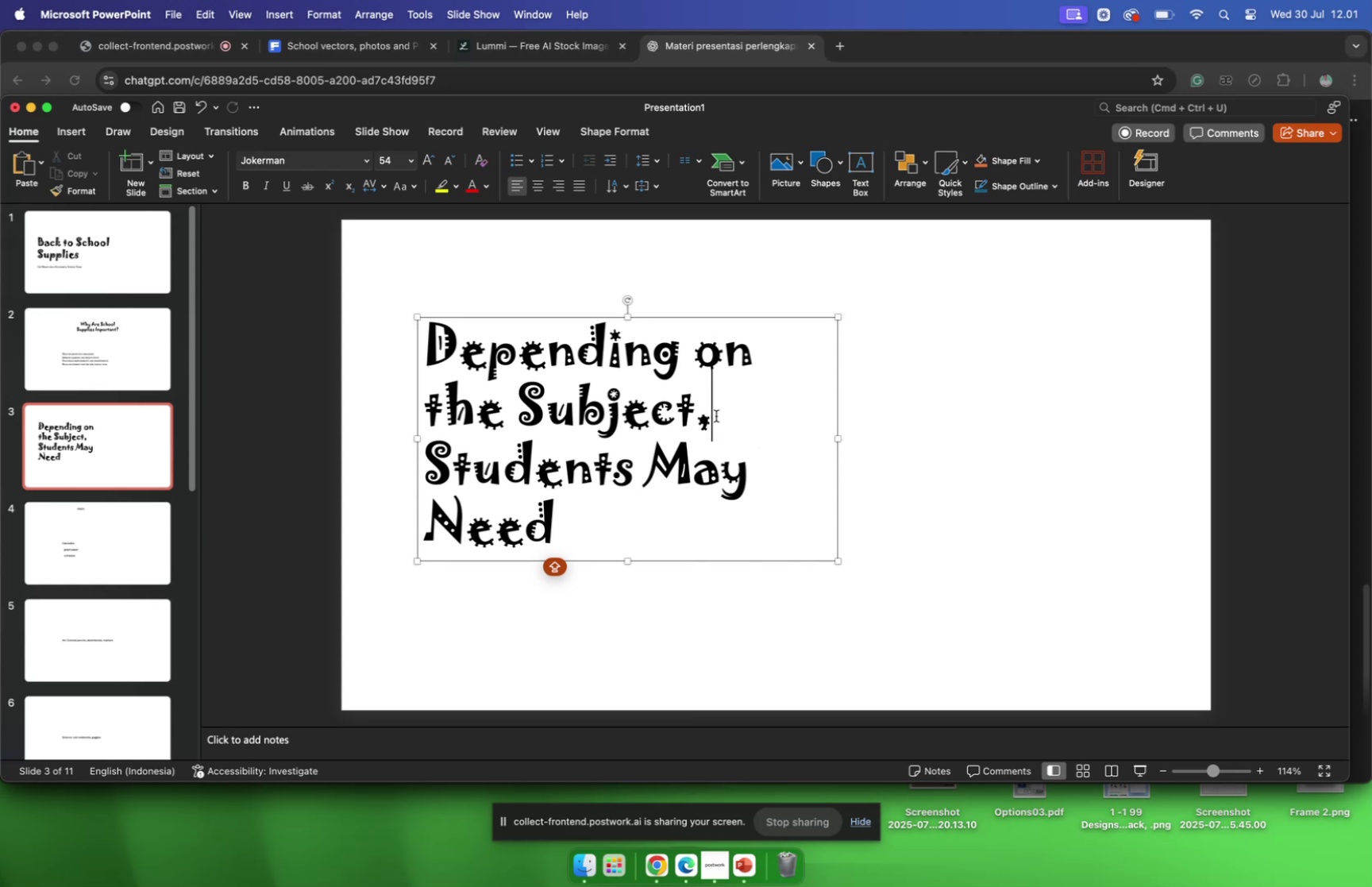 
key(Enter)
 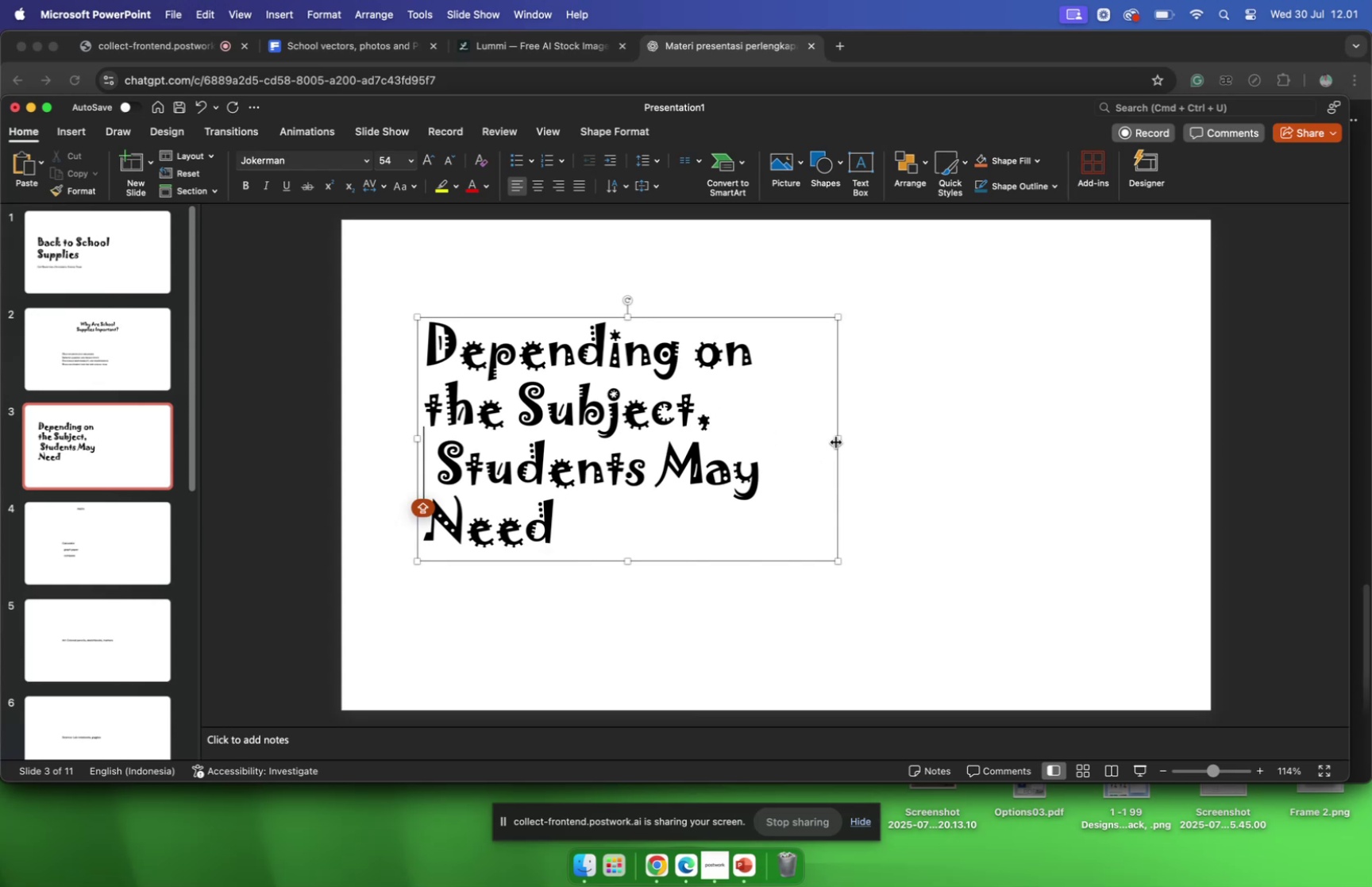 
left_click_drag(start_coordinate=[839, 438], to_coordinate=[981, 436])
 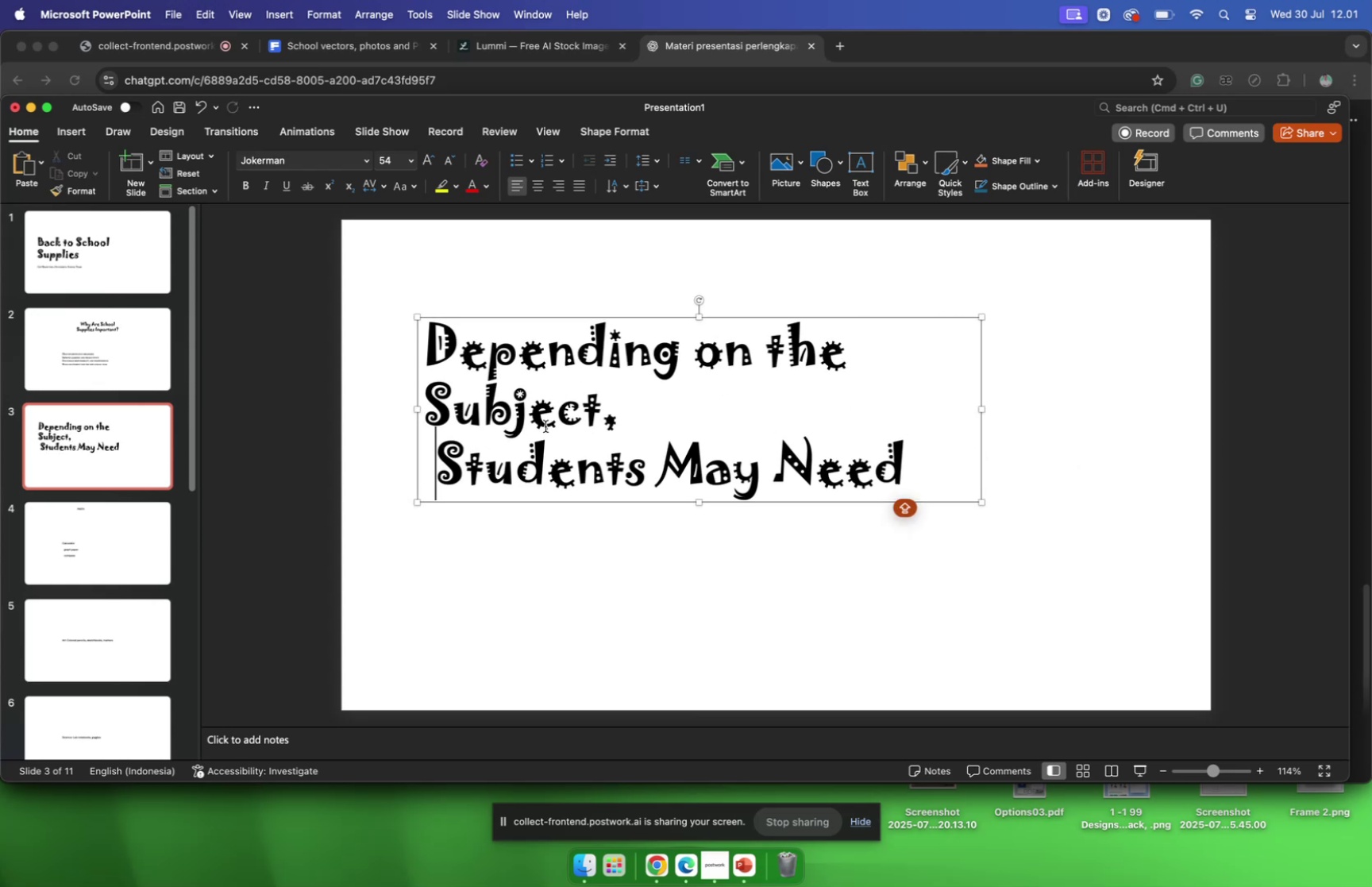 
key(Backspace)
 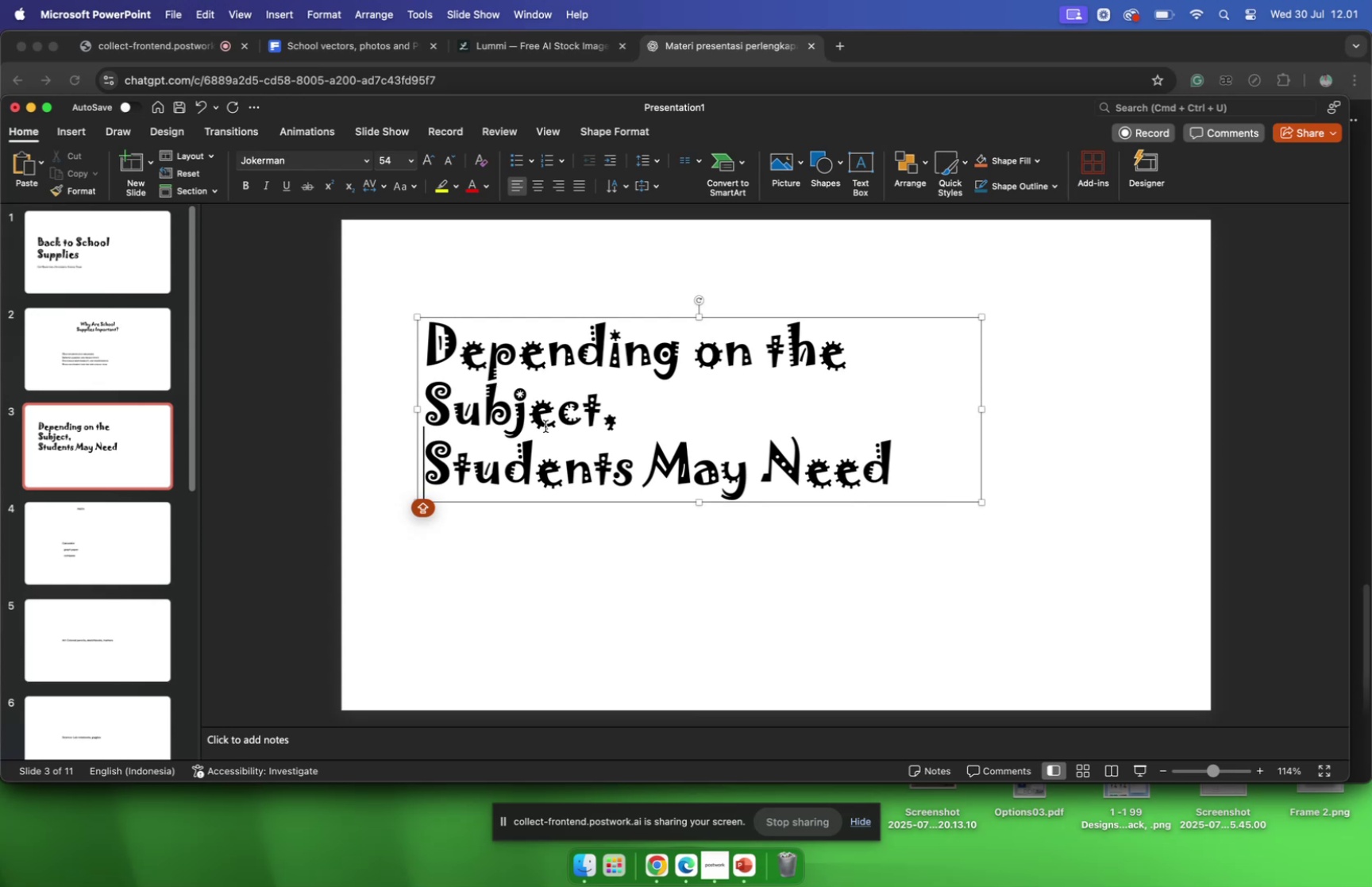 
wait(10.05)
 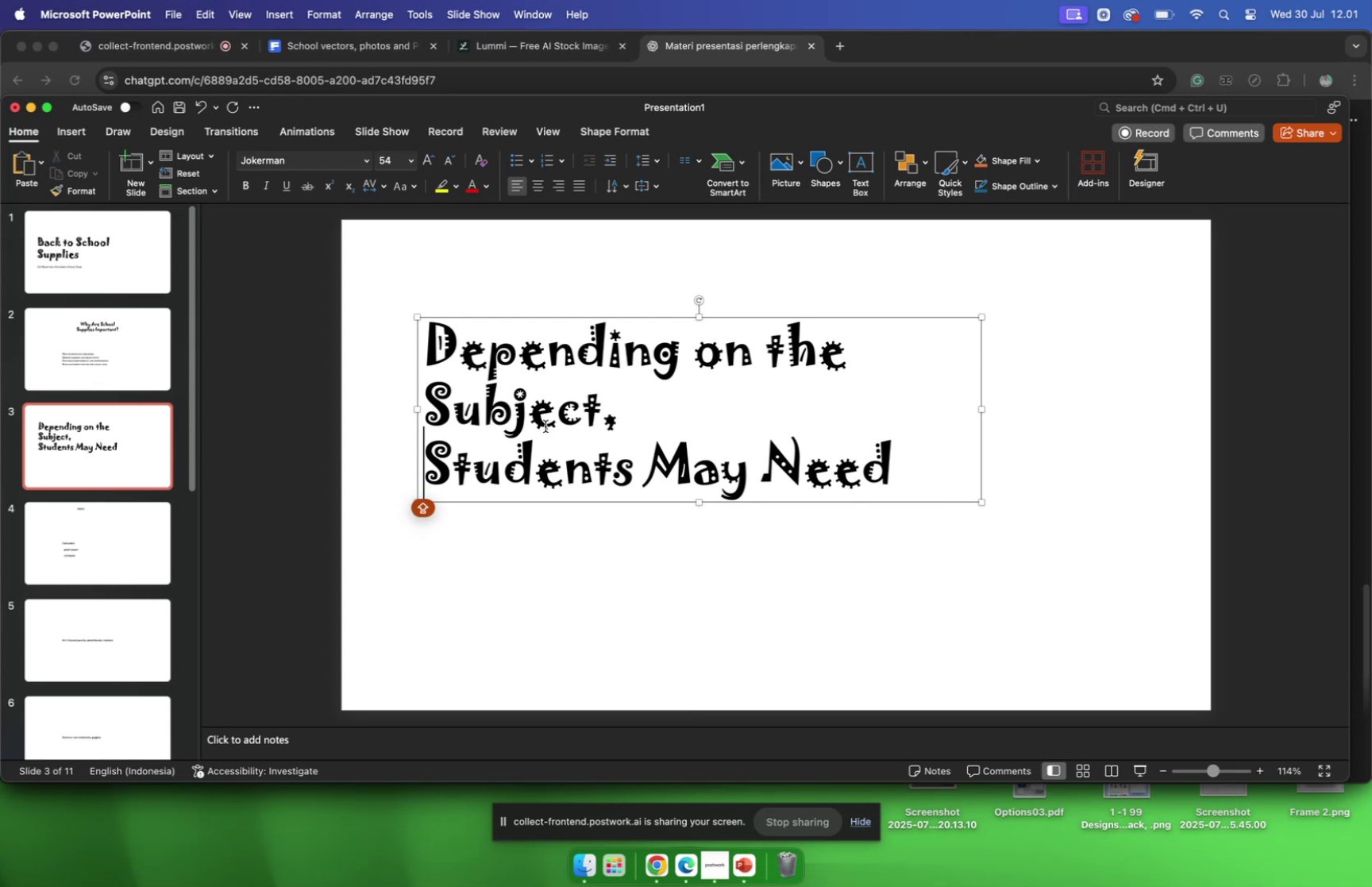 
key(Backspace)
 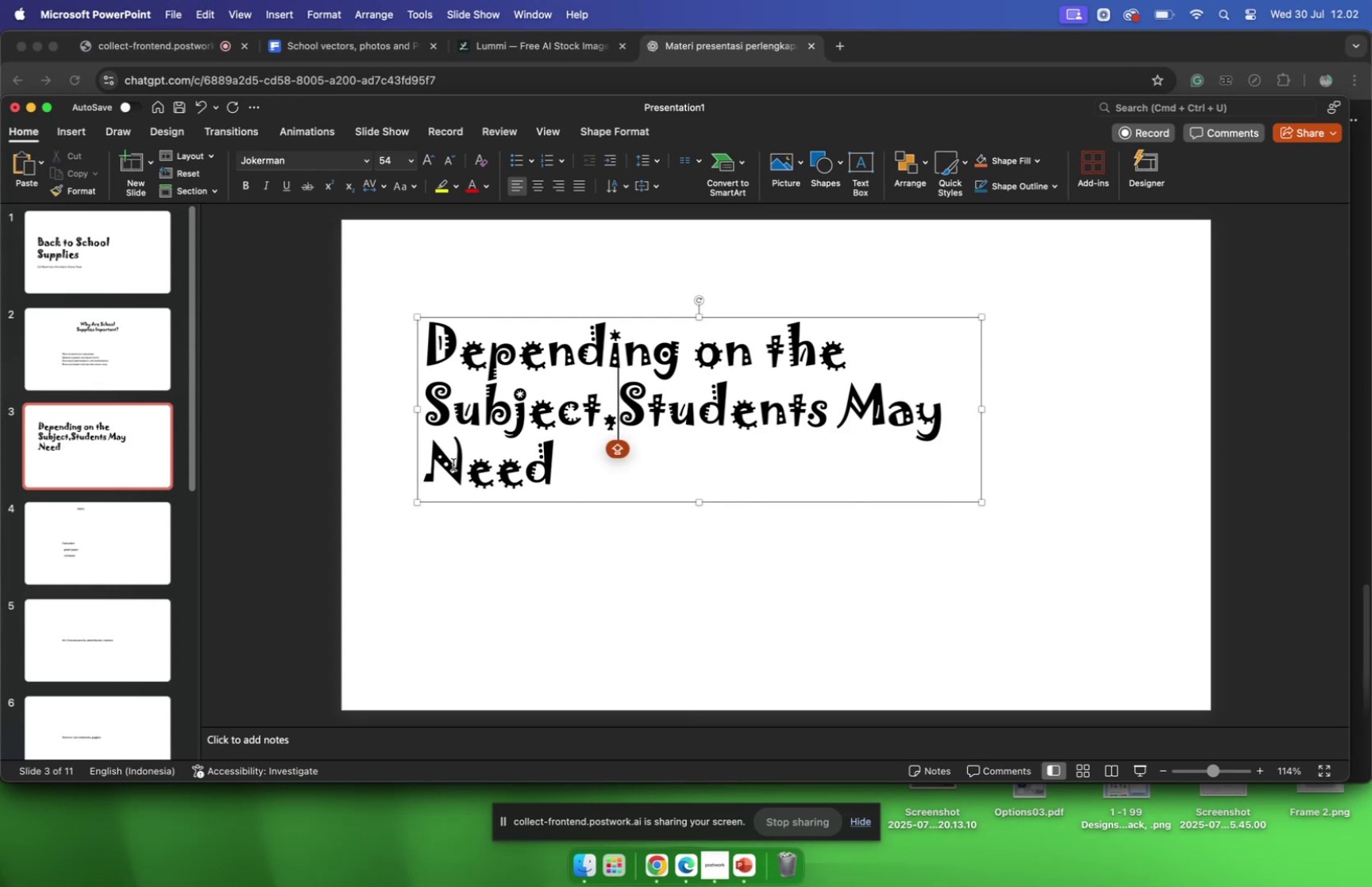 
key(Space)
 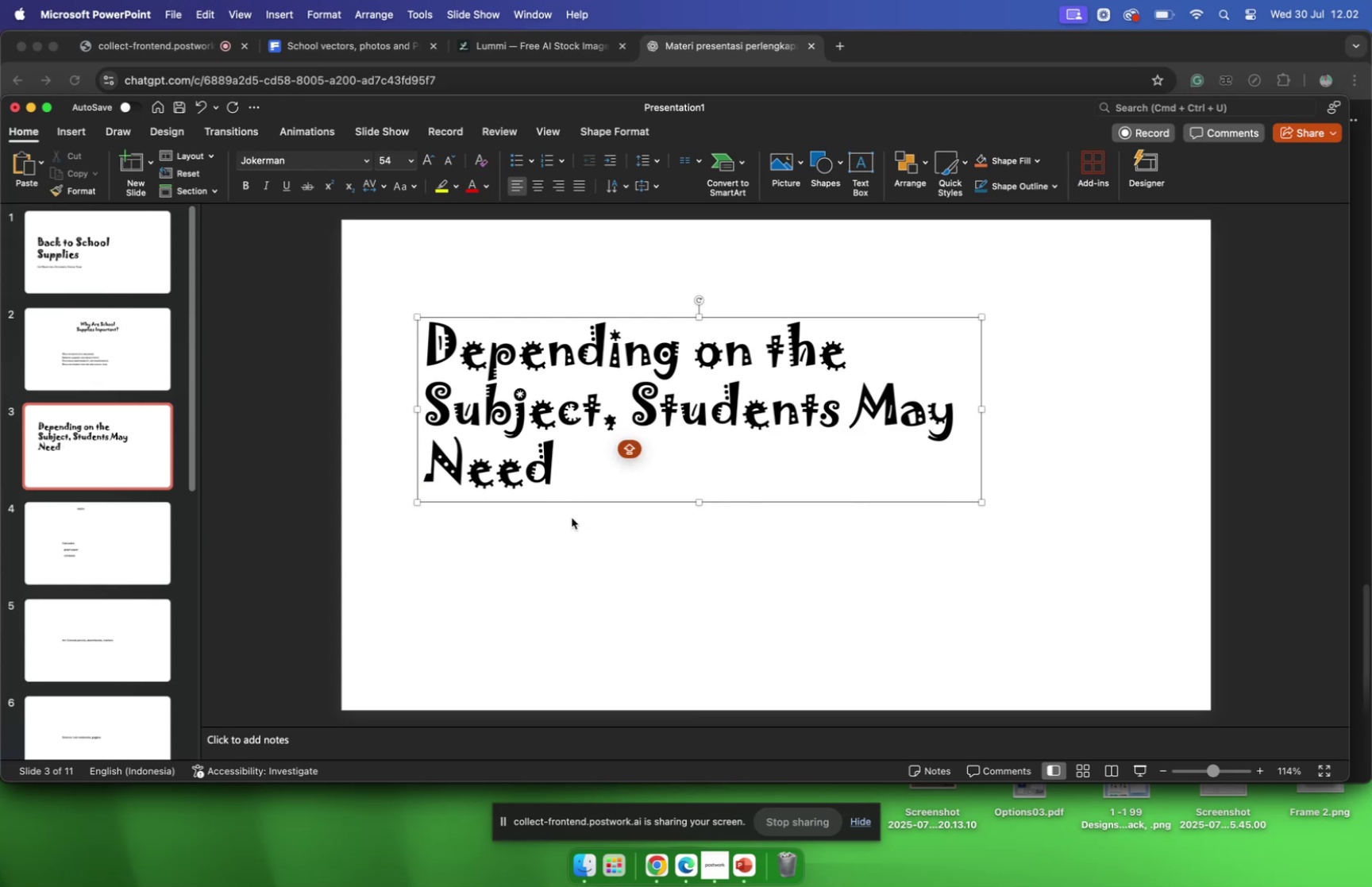 
left_click_drag(start_coordinate=[584, 499], to_coordinate=[605, 540])
 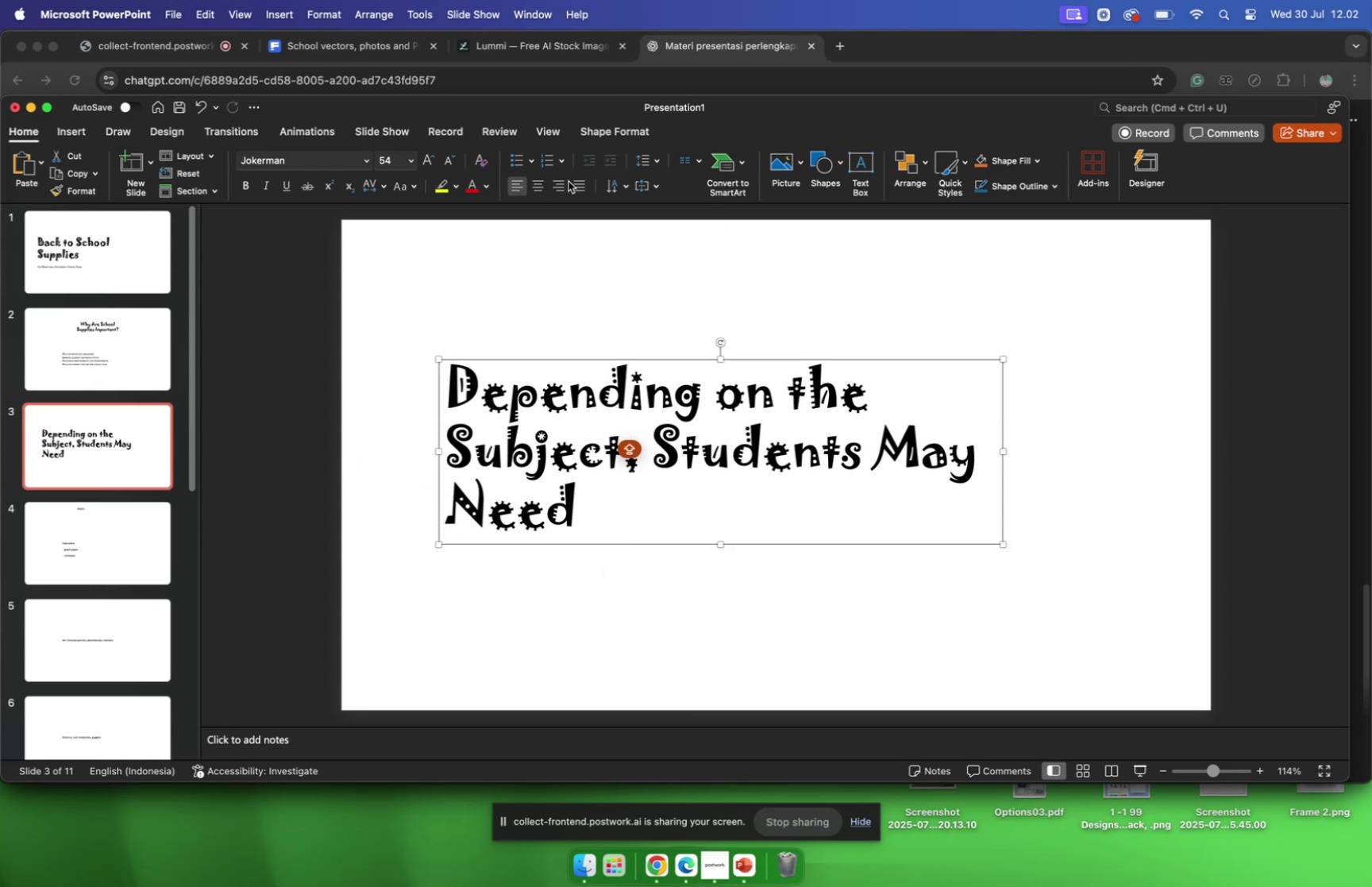 
left_click([561, 186])
 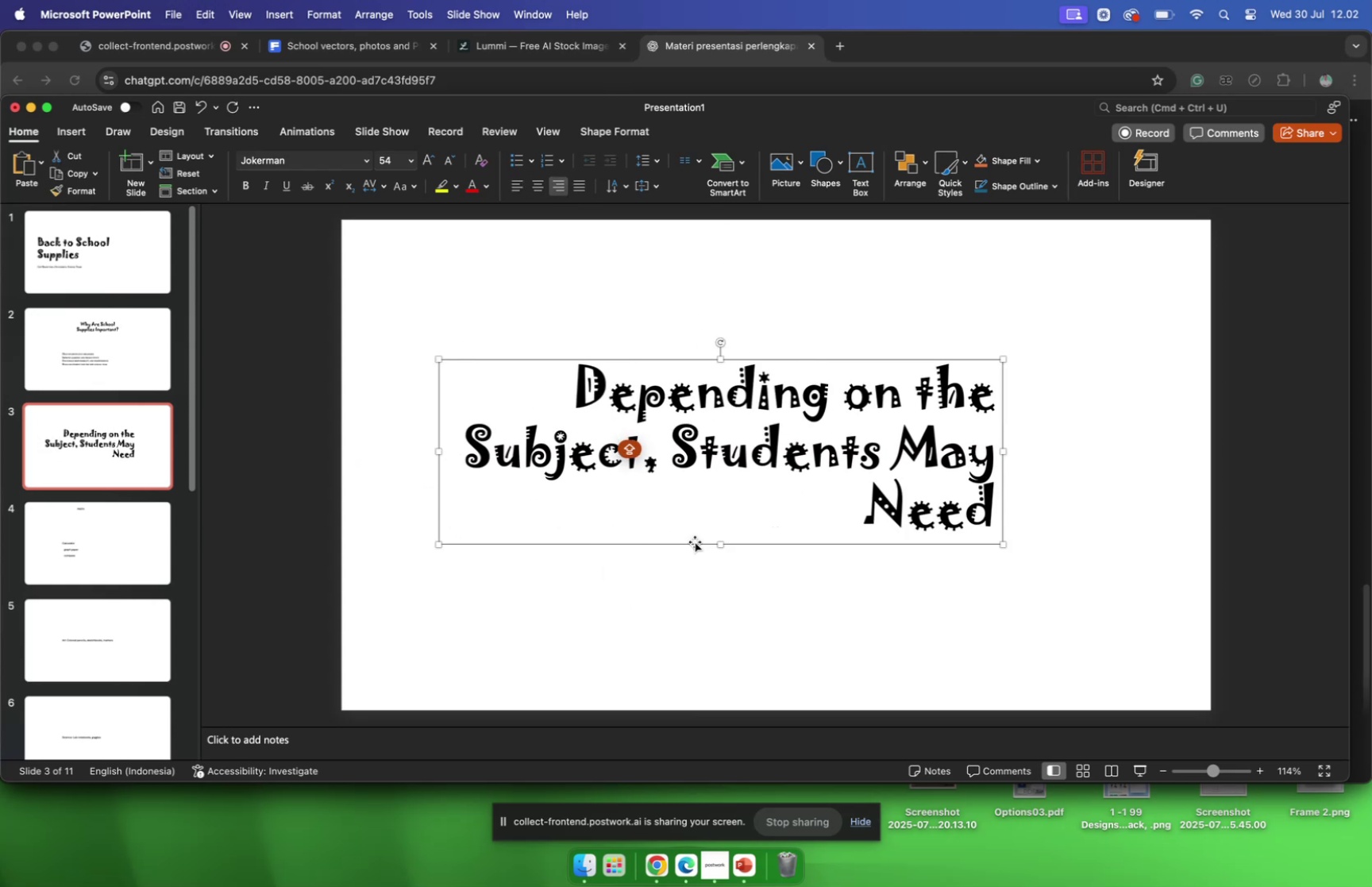 
left_click_drag(start_coordinate=[688, 543], to_coordinate=[848, 551])
 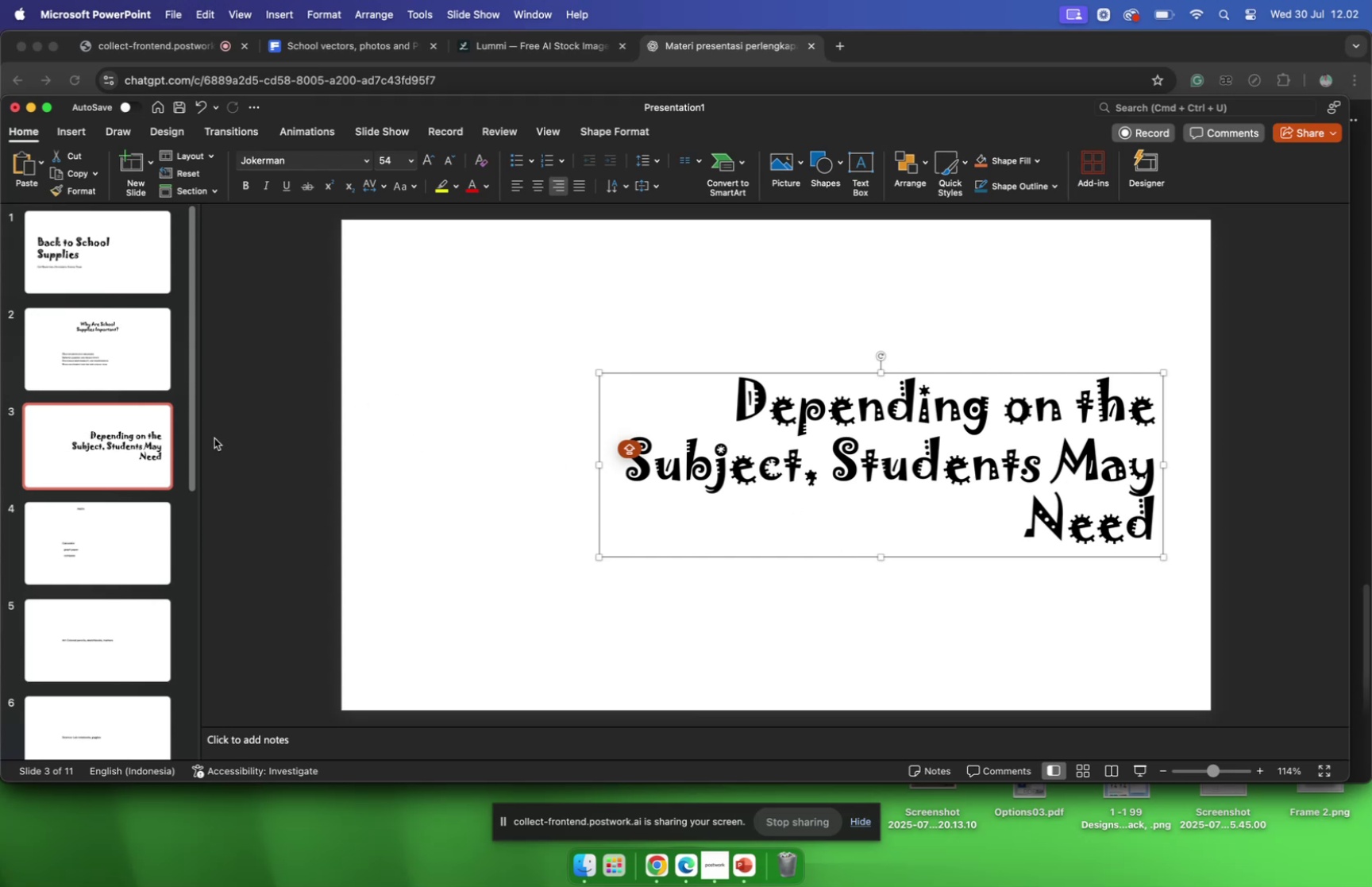 
scroll: coordinate [63, 402], scroll_direction: down, amount: 27.0
 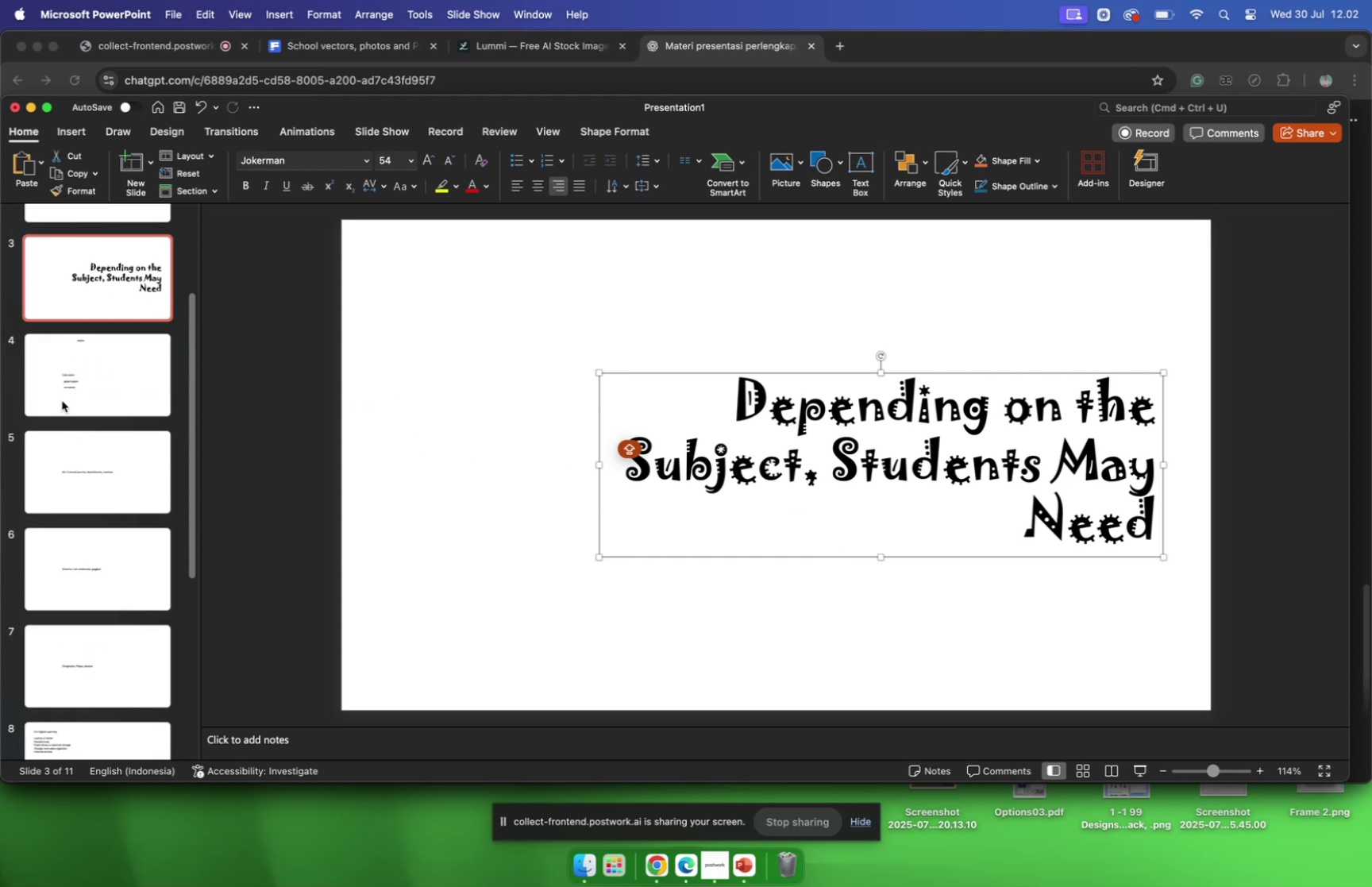 
left_click([62, 400])
 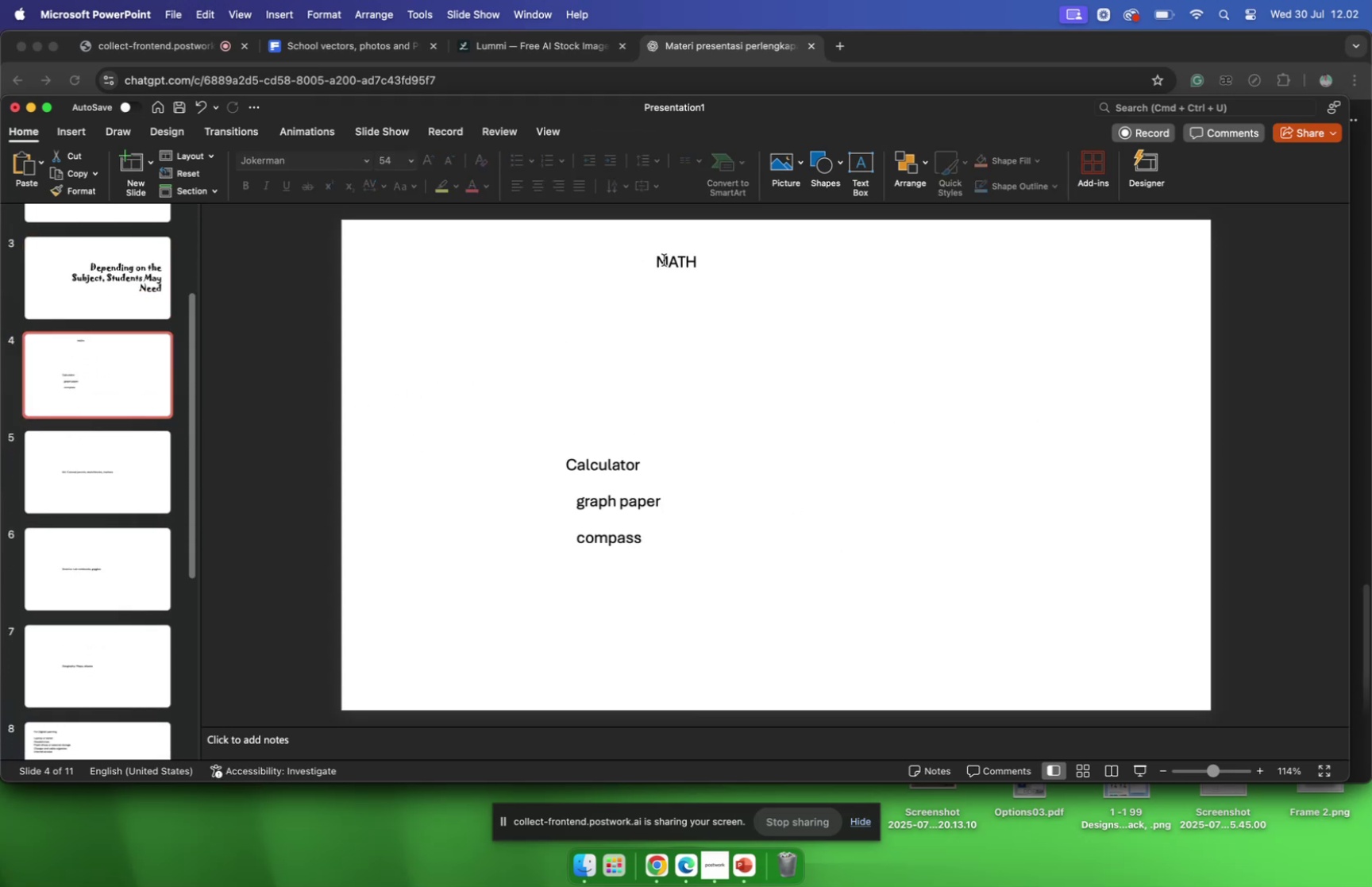 
left_click([653, 264])
 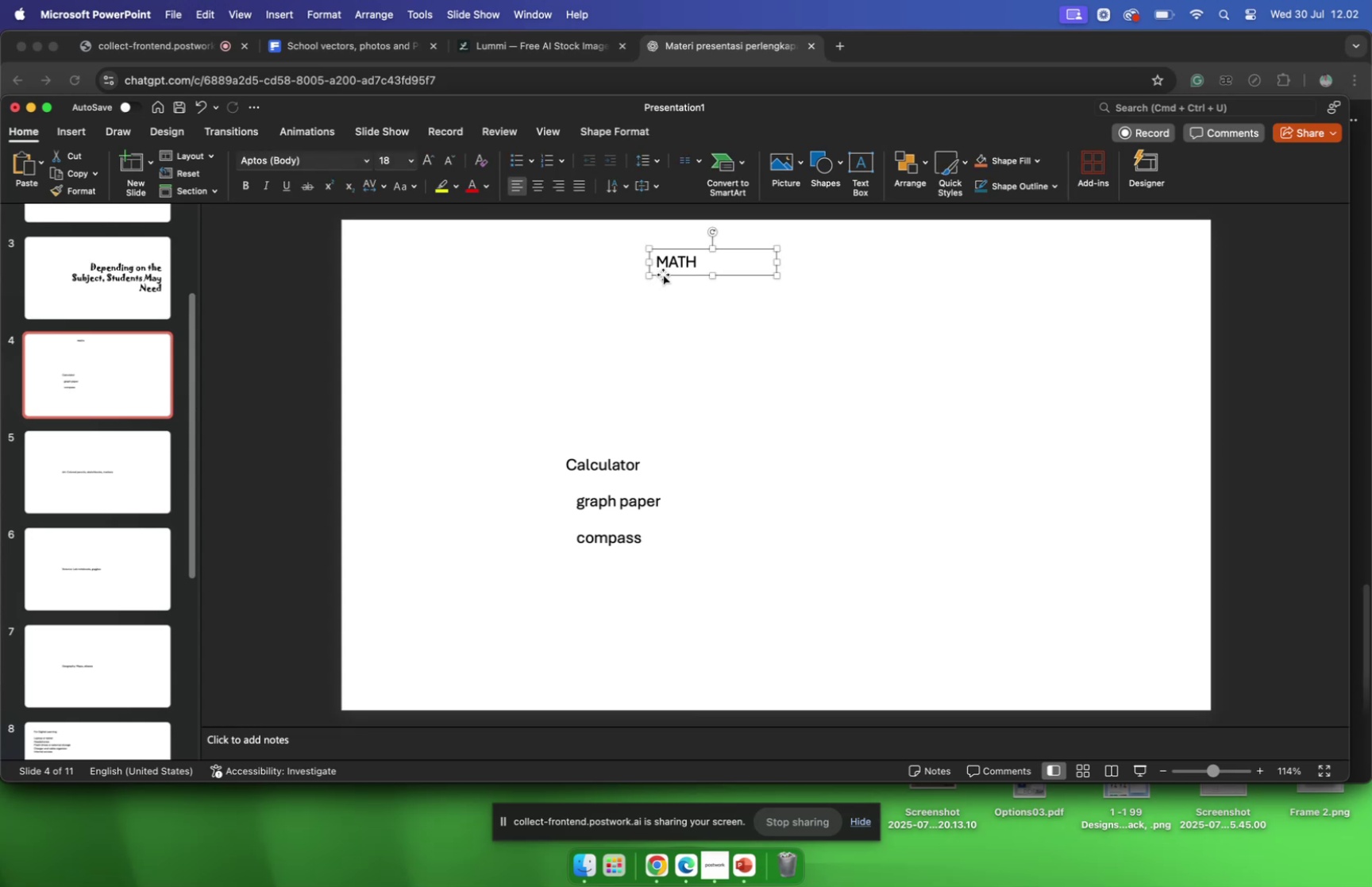 
left_click([663, 274])
 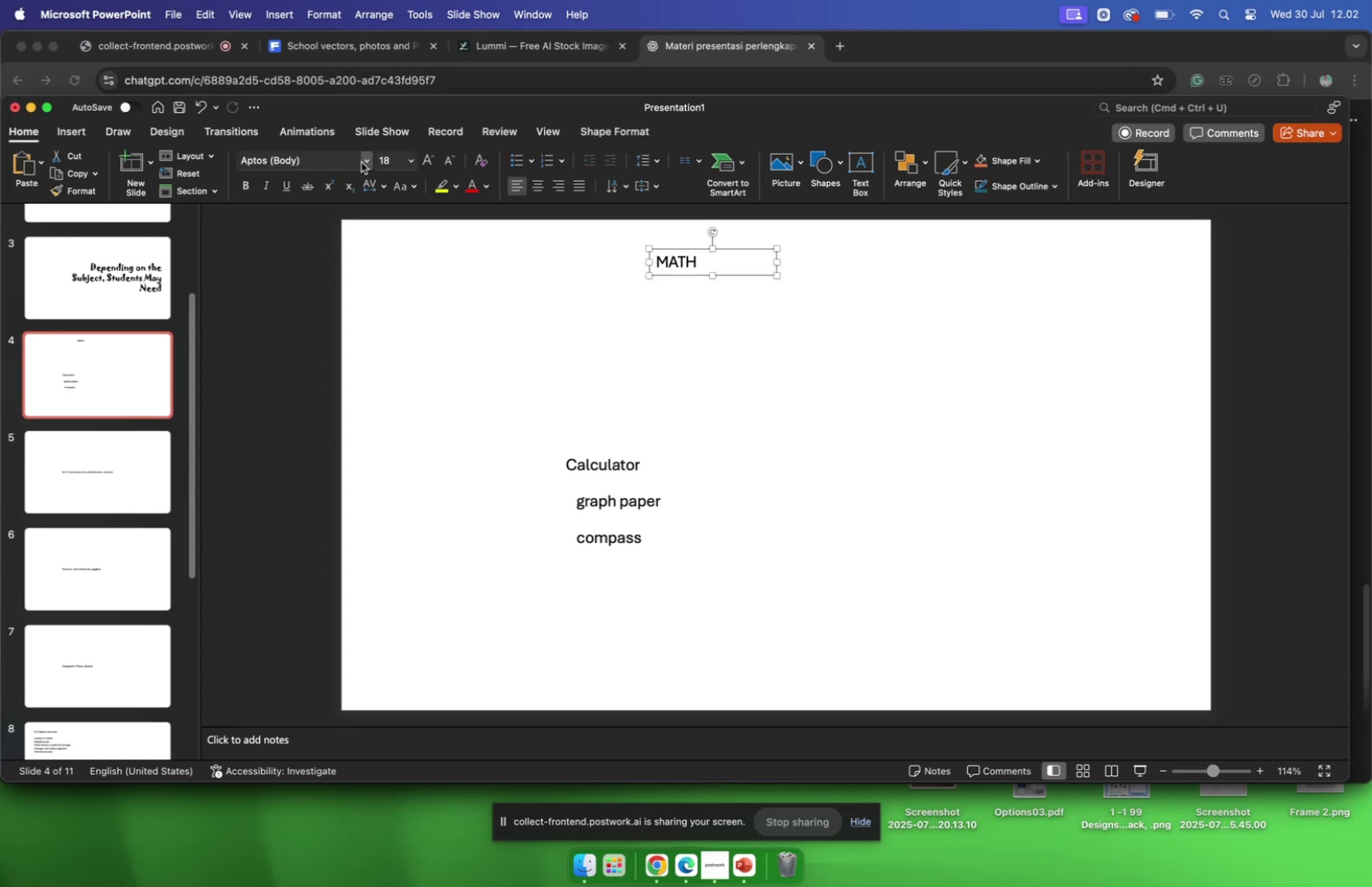 
left_click([361, 162])
 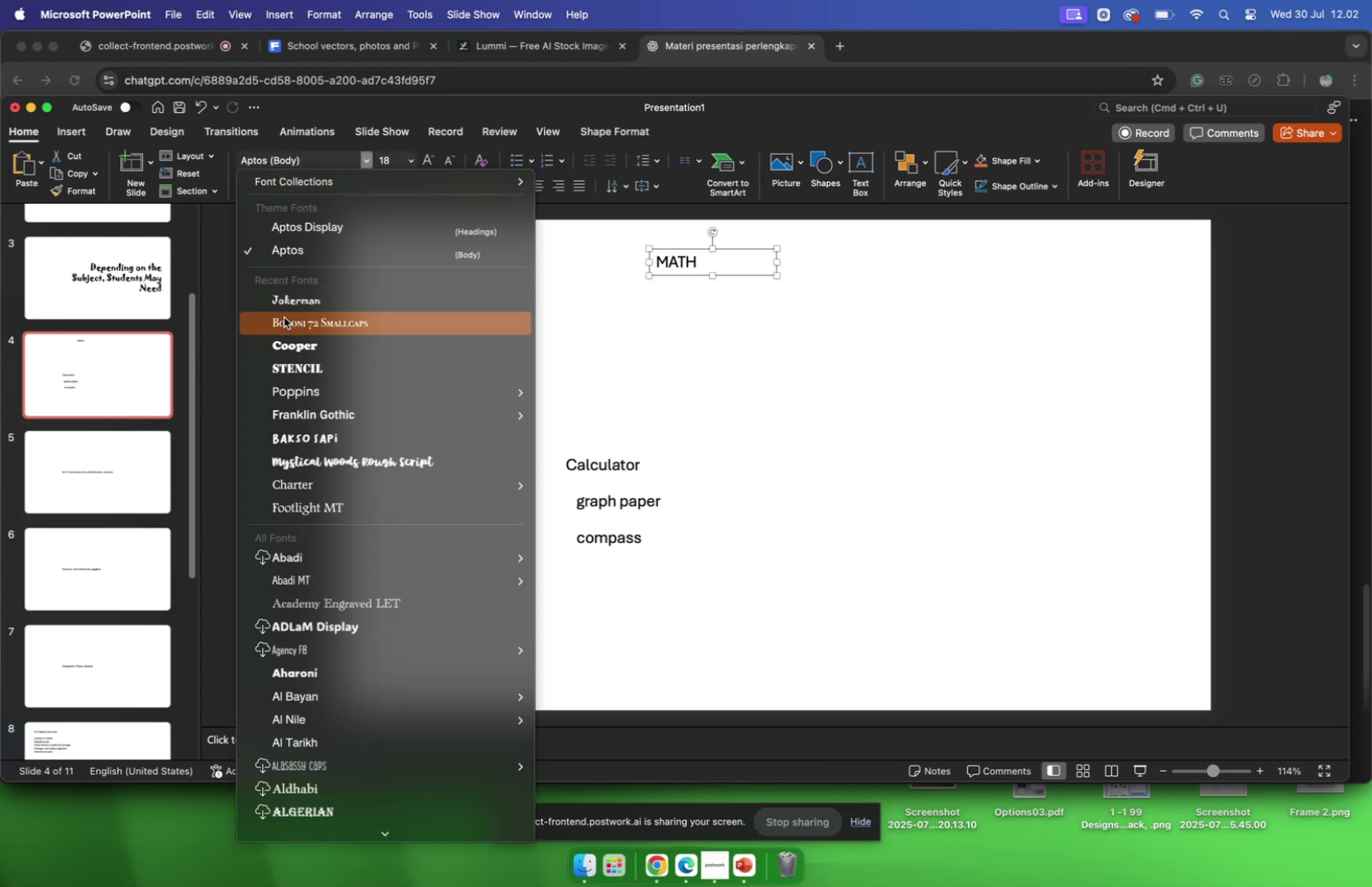 
left_click([284, 317])
 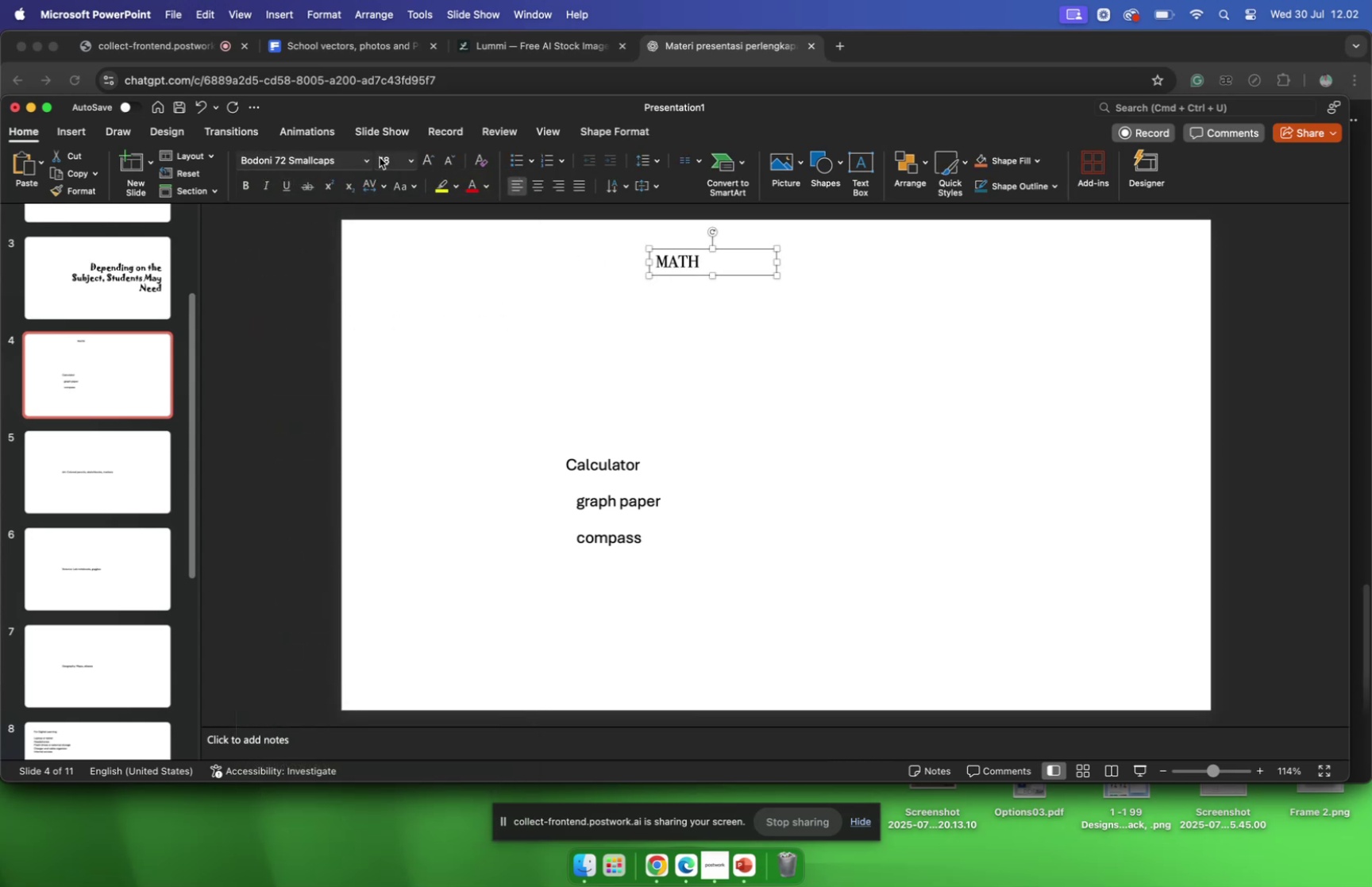 
left_click([368, 159])
 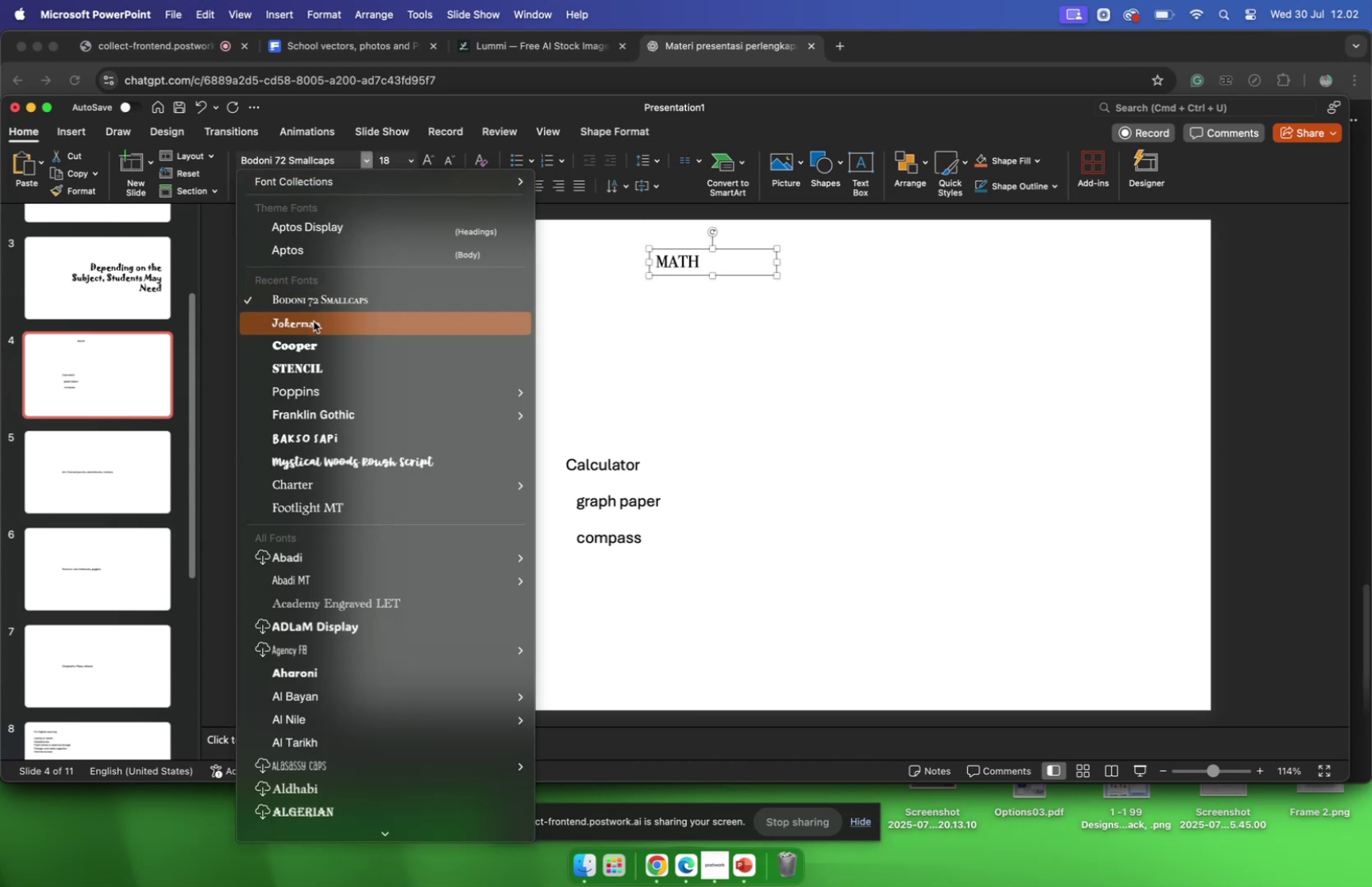 
left_click([314, 321])
 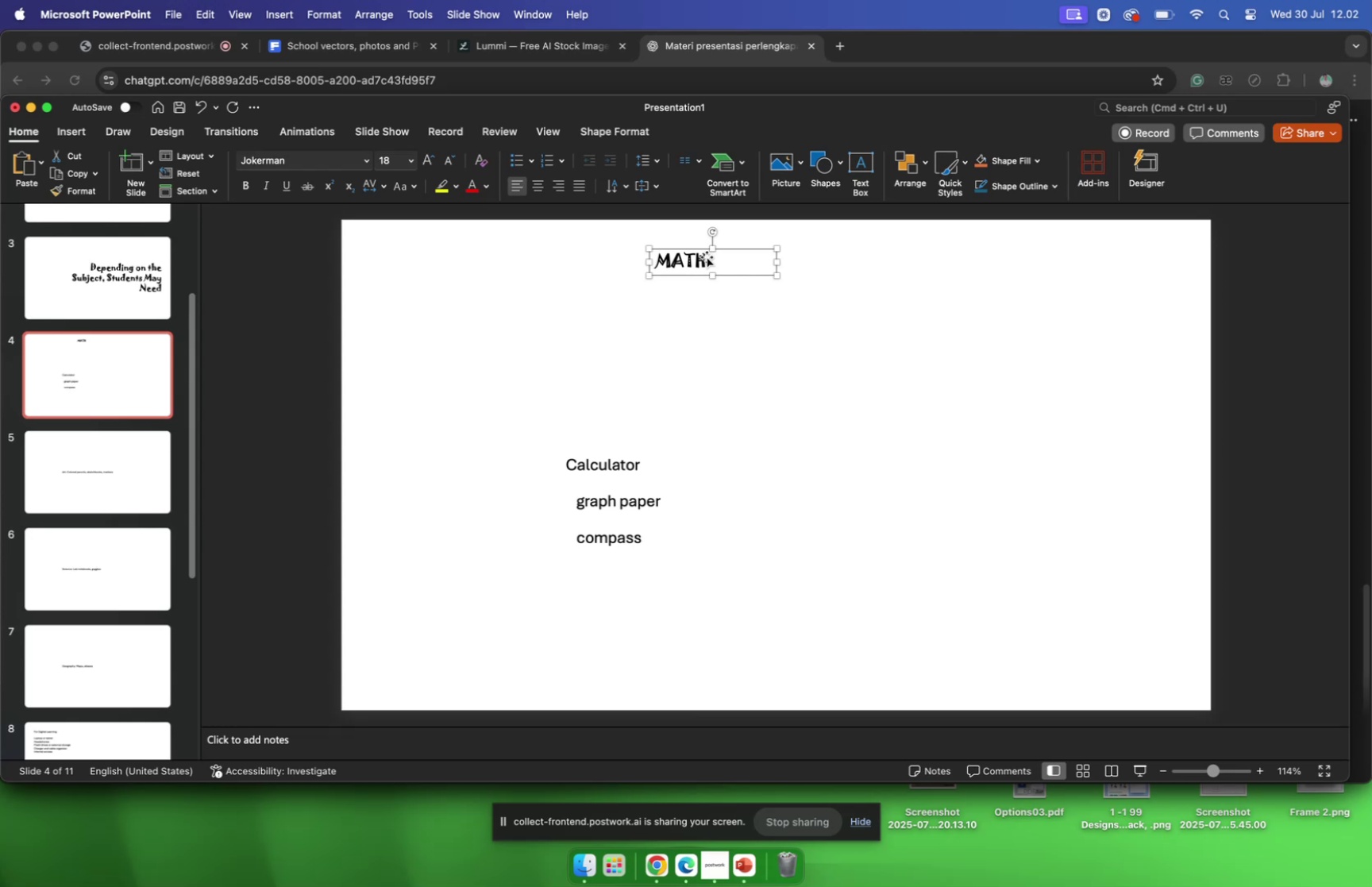 
left_click([715, 258])
 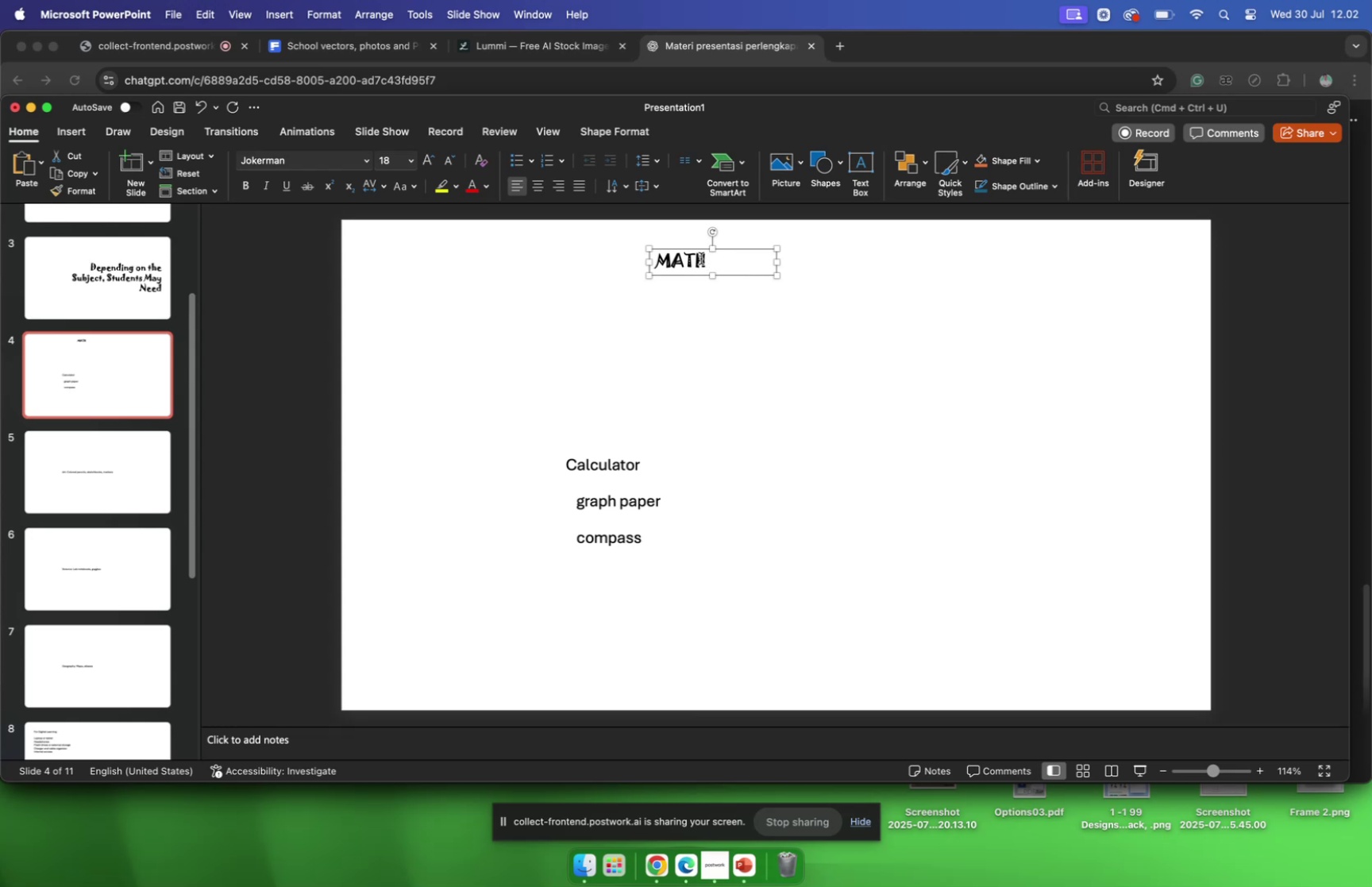 
left_click([701, 258])
 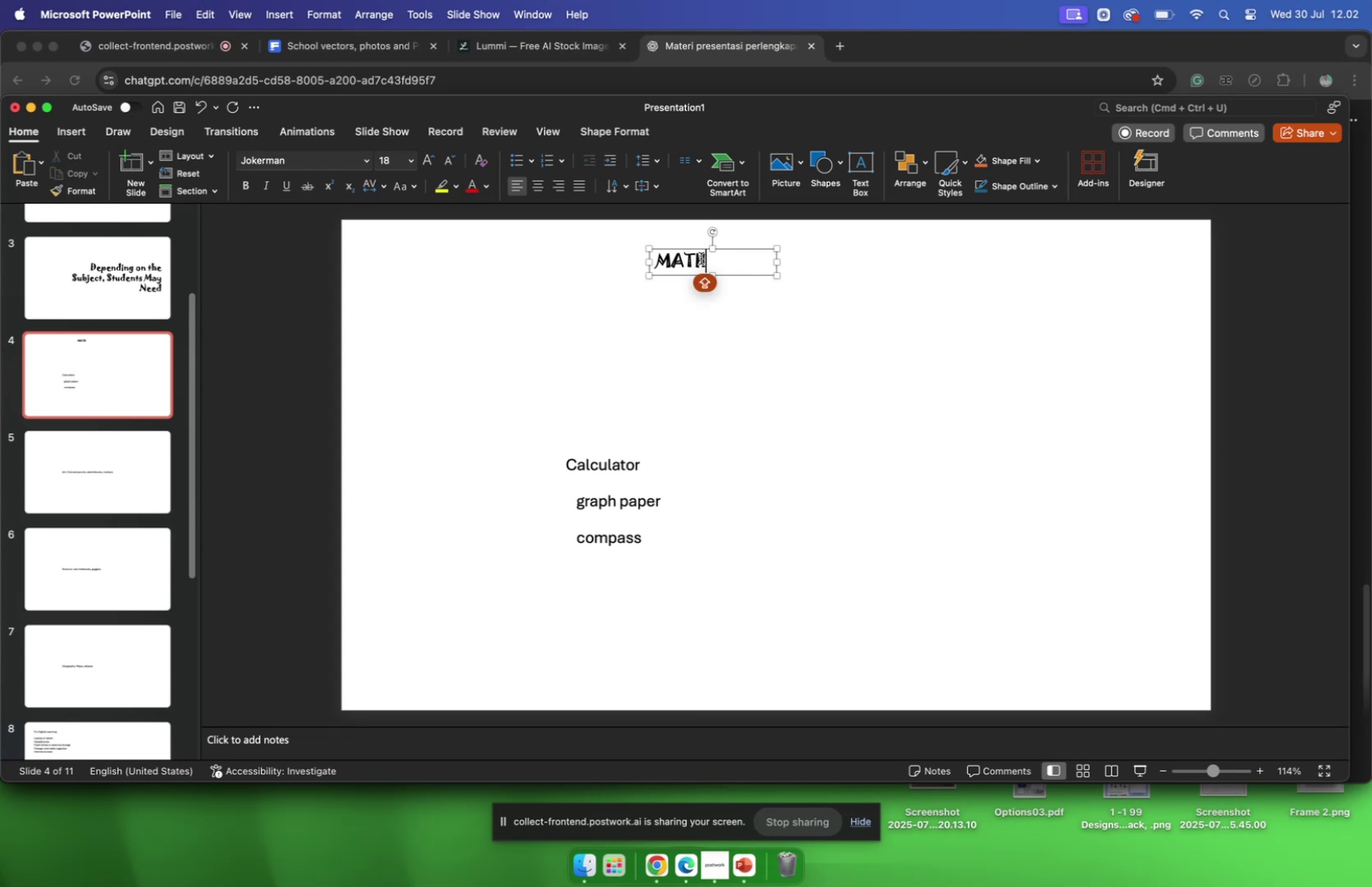 
type(EMATICS)
 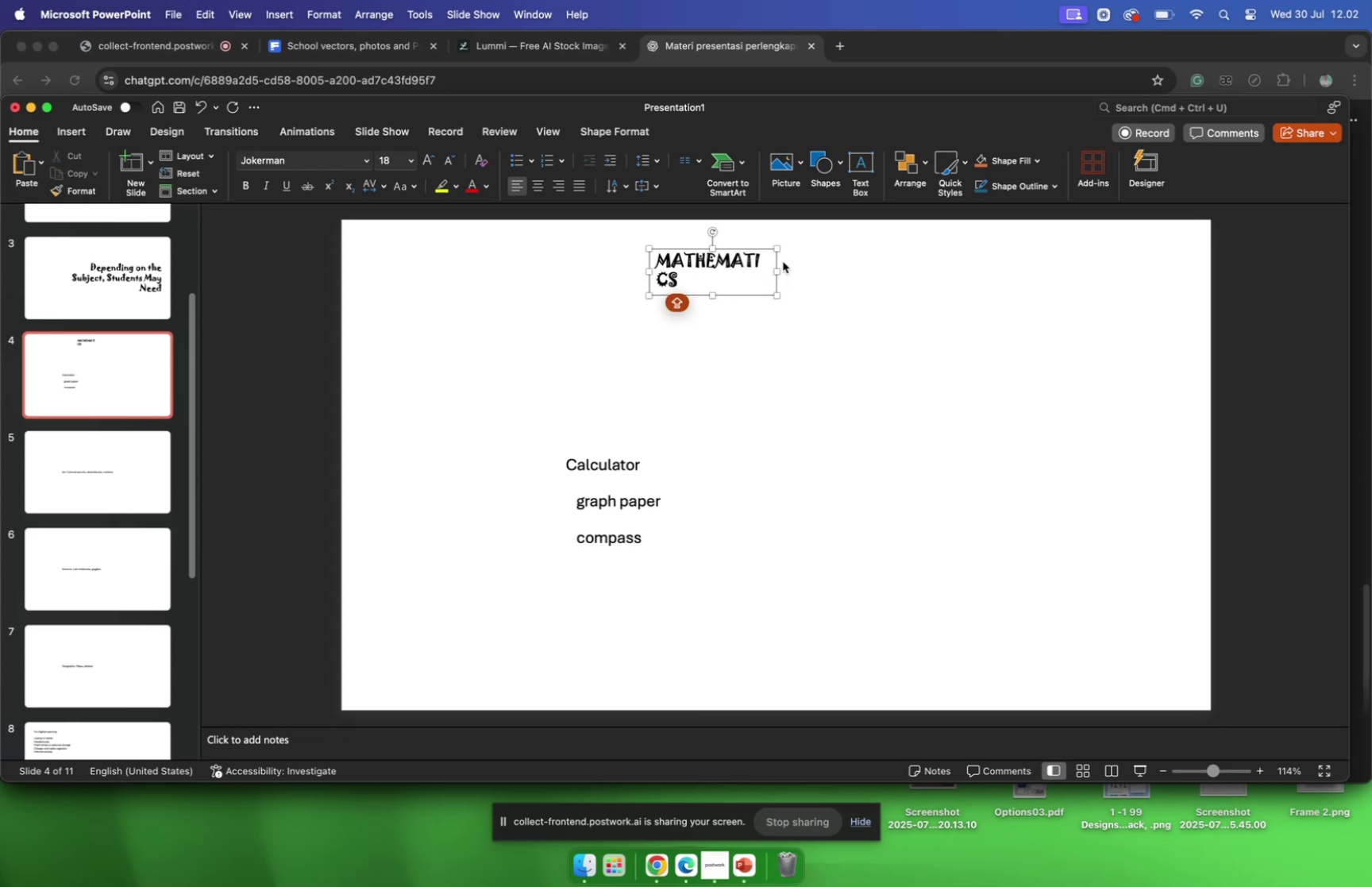 
left_click_drag(start_coordinate=[779, 271], to_coordinate=[812, 268])
 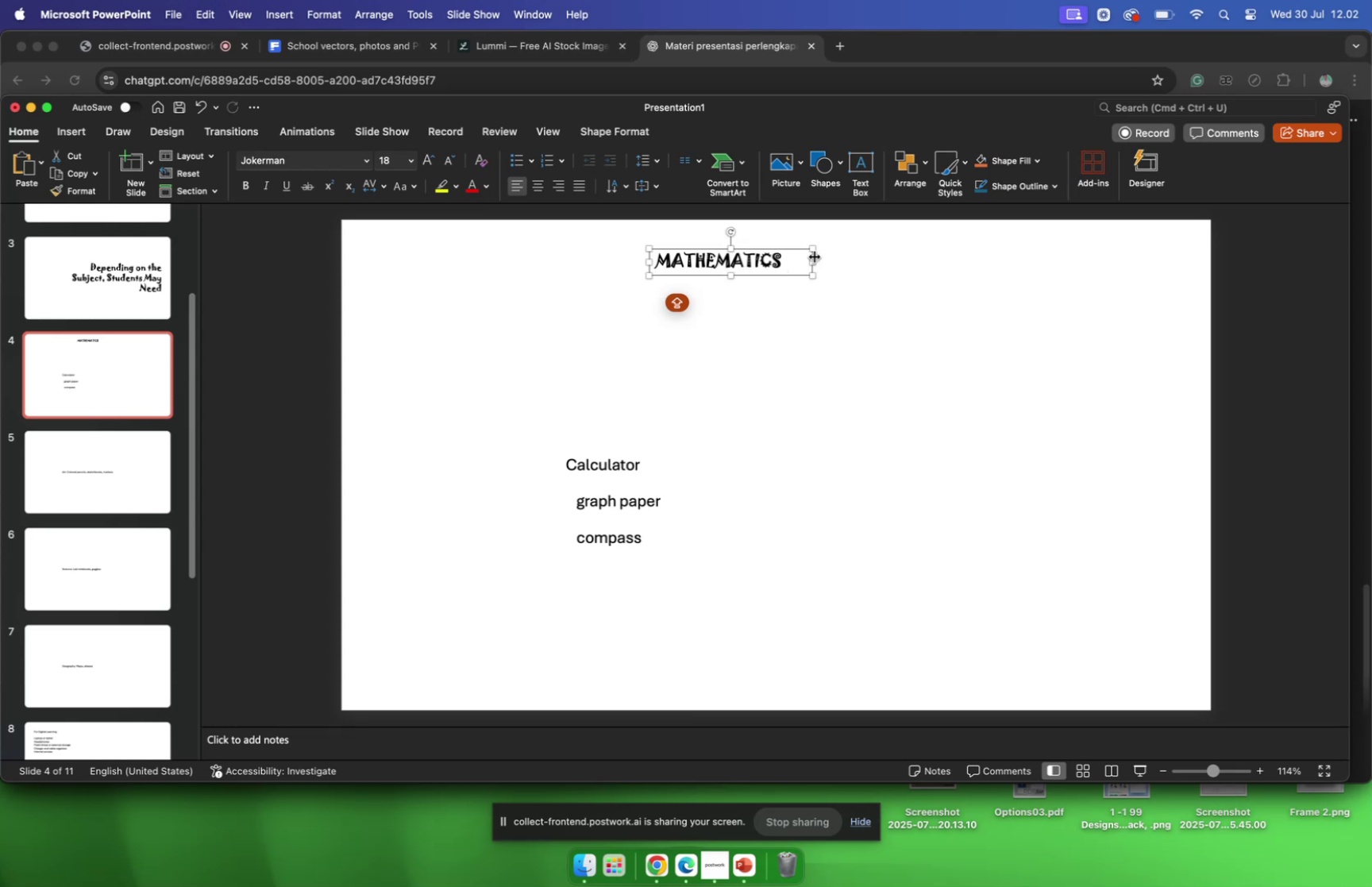 
left_click_drag(start_coordinate=[814, 261], to_coordinate=[790, 265])
 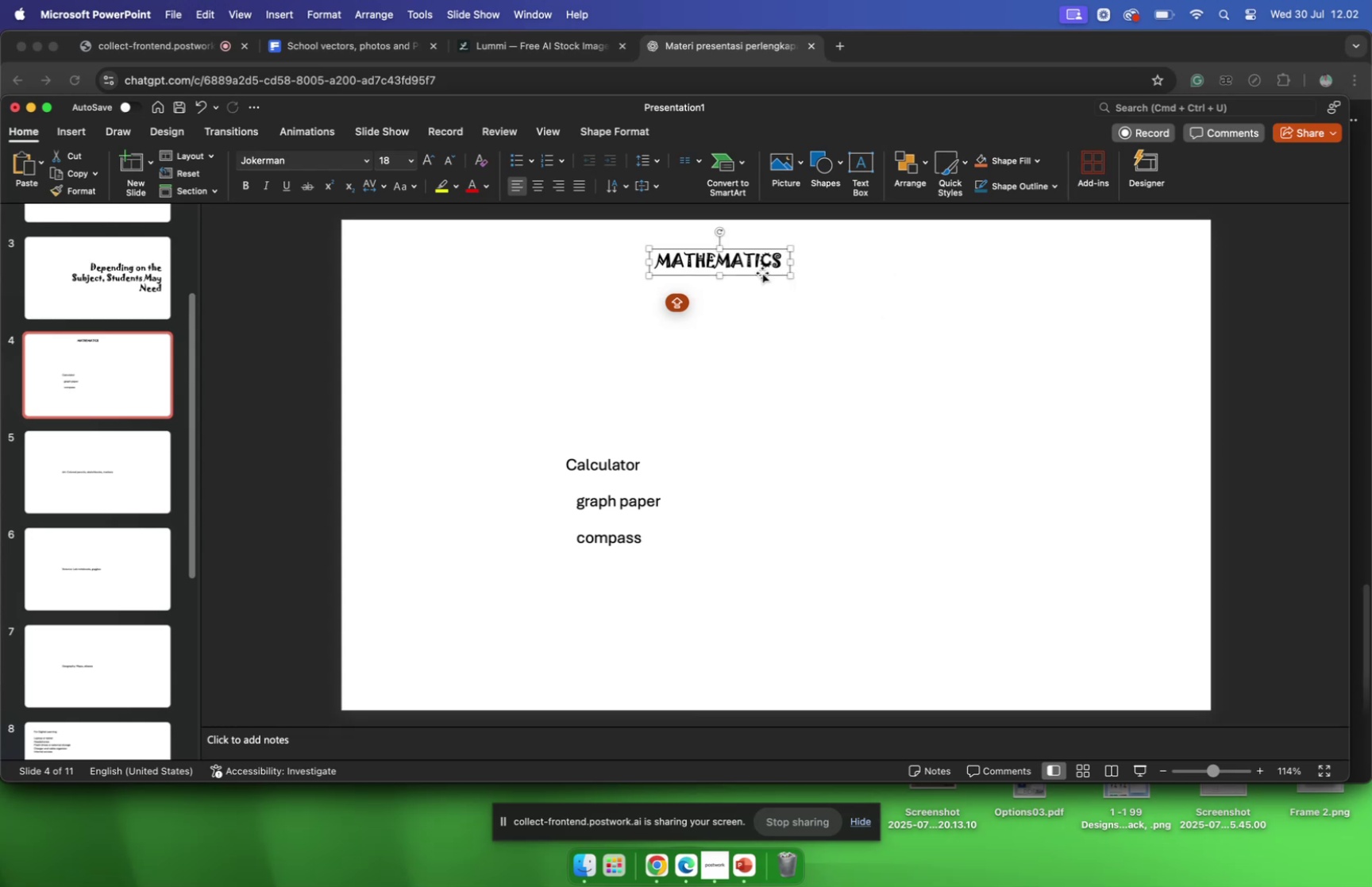 
left_click_drag(start_coordinate=[762, 272], to_coordinate=[796, 342])
 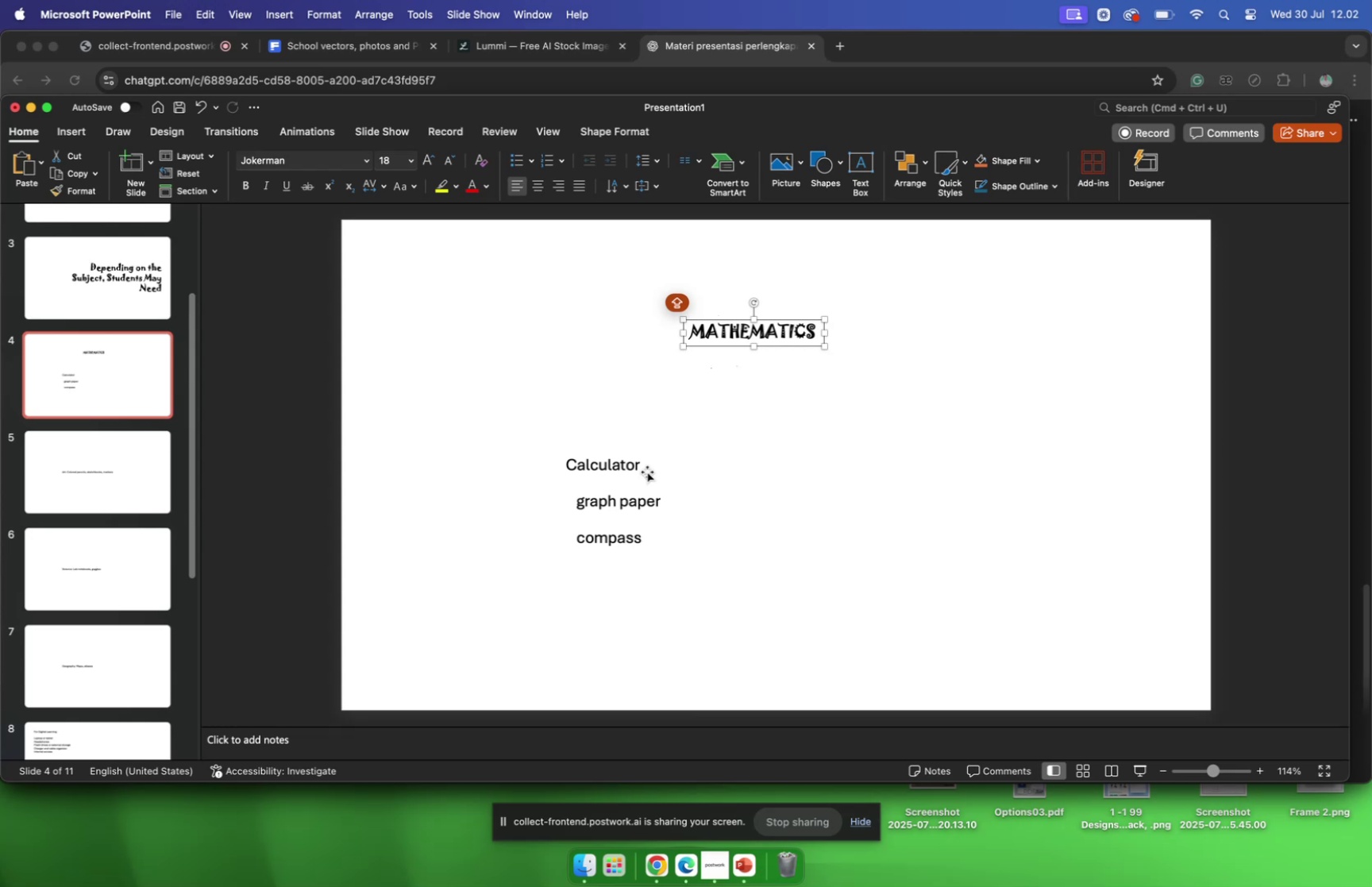 
wait(8.6)
 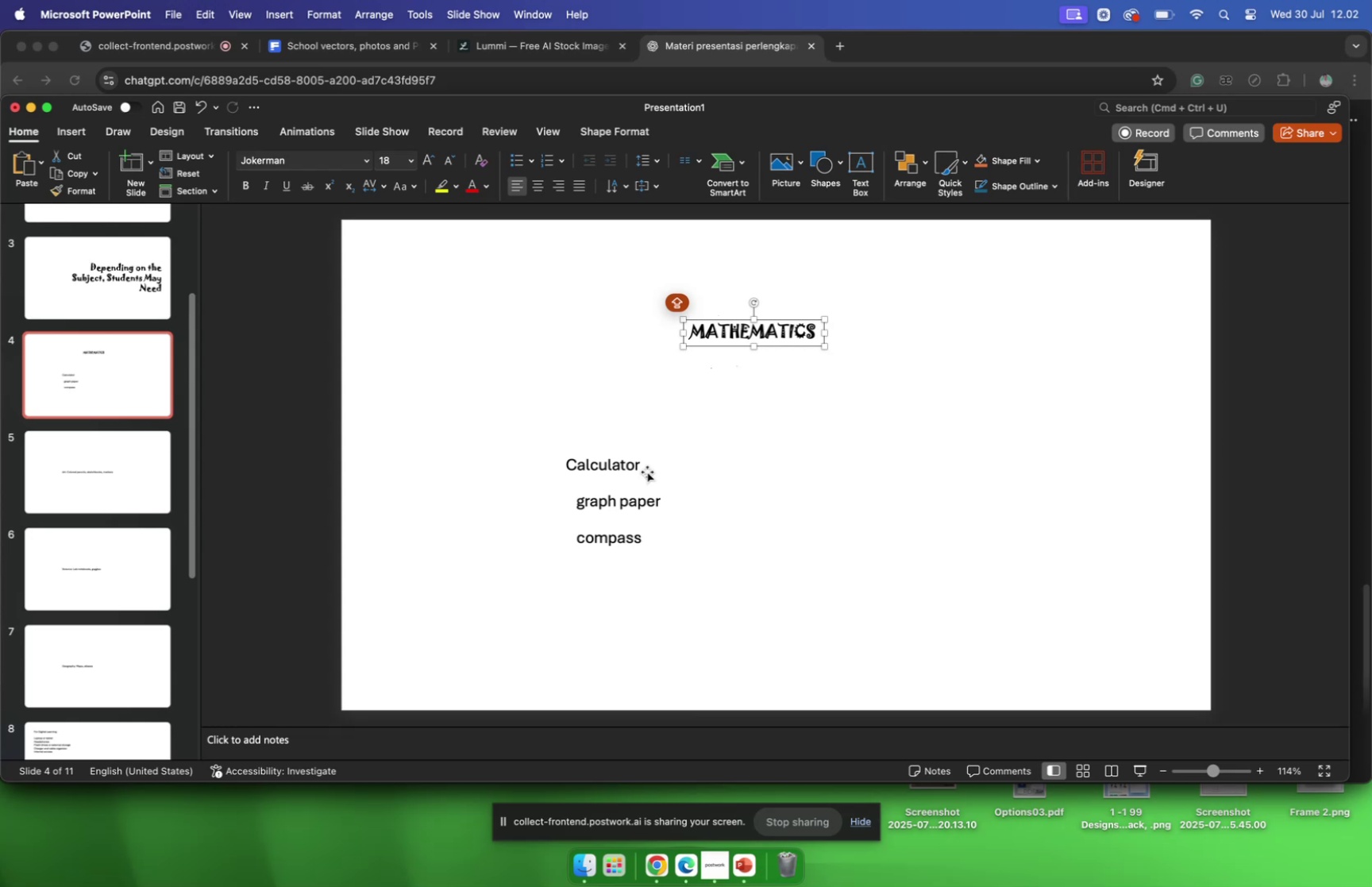 
key(CapsLock)
 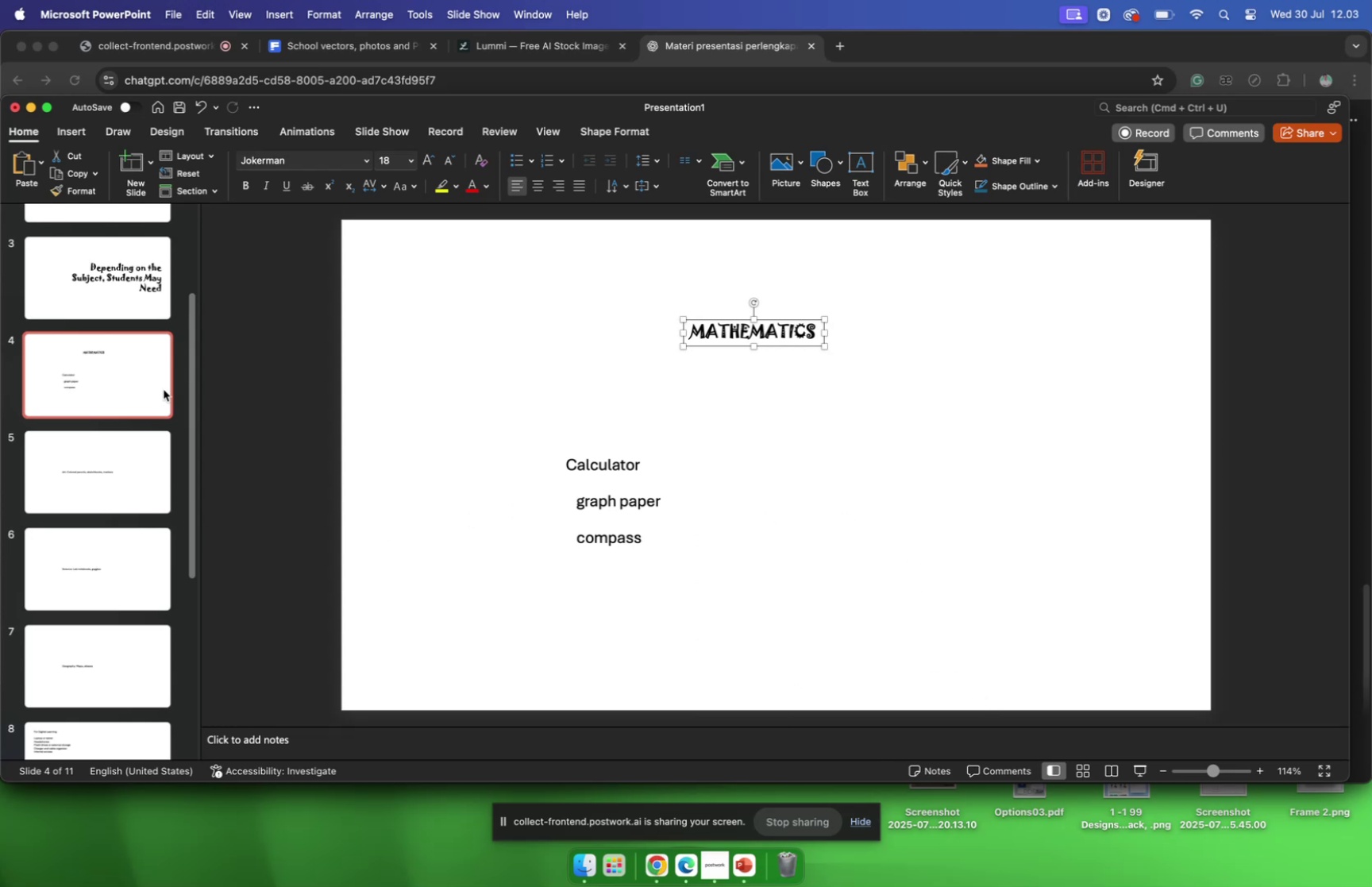 
left_click([108, 479])
 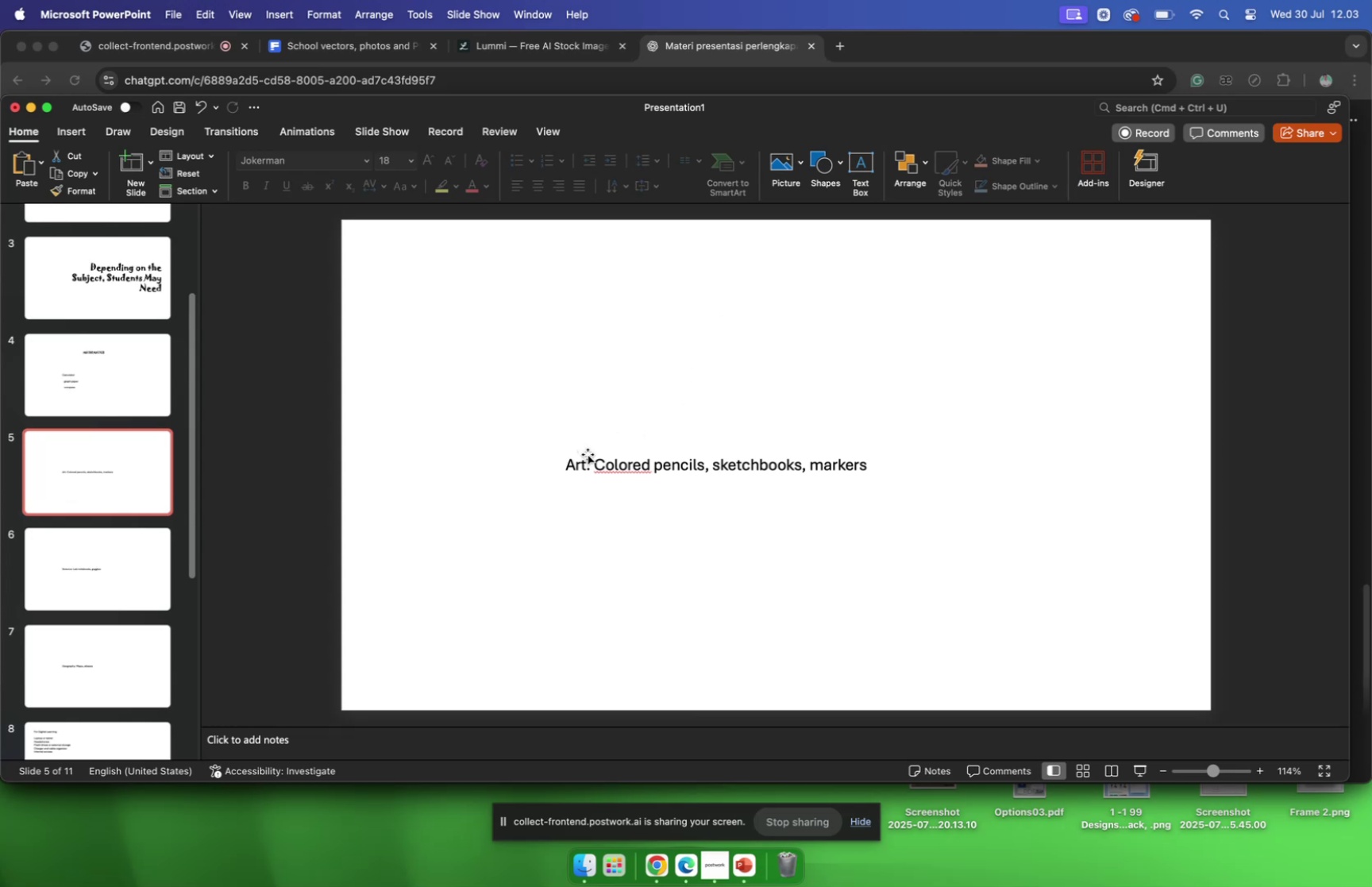 
left_click([592, 463])
 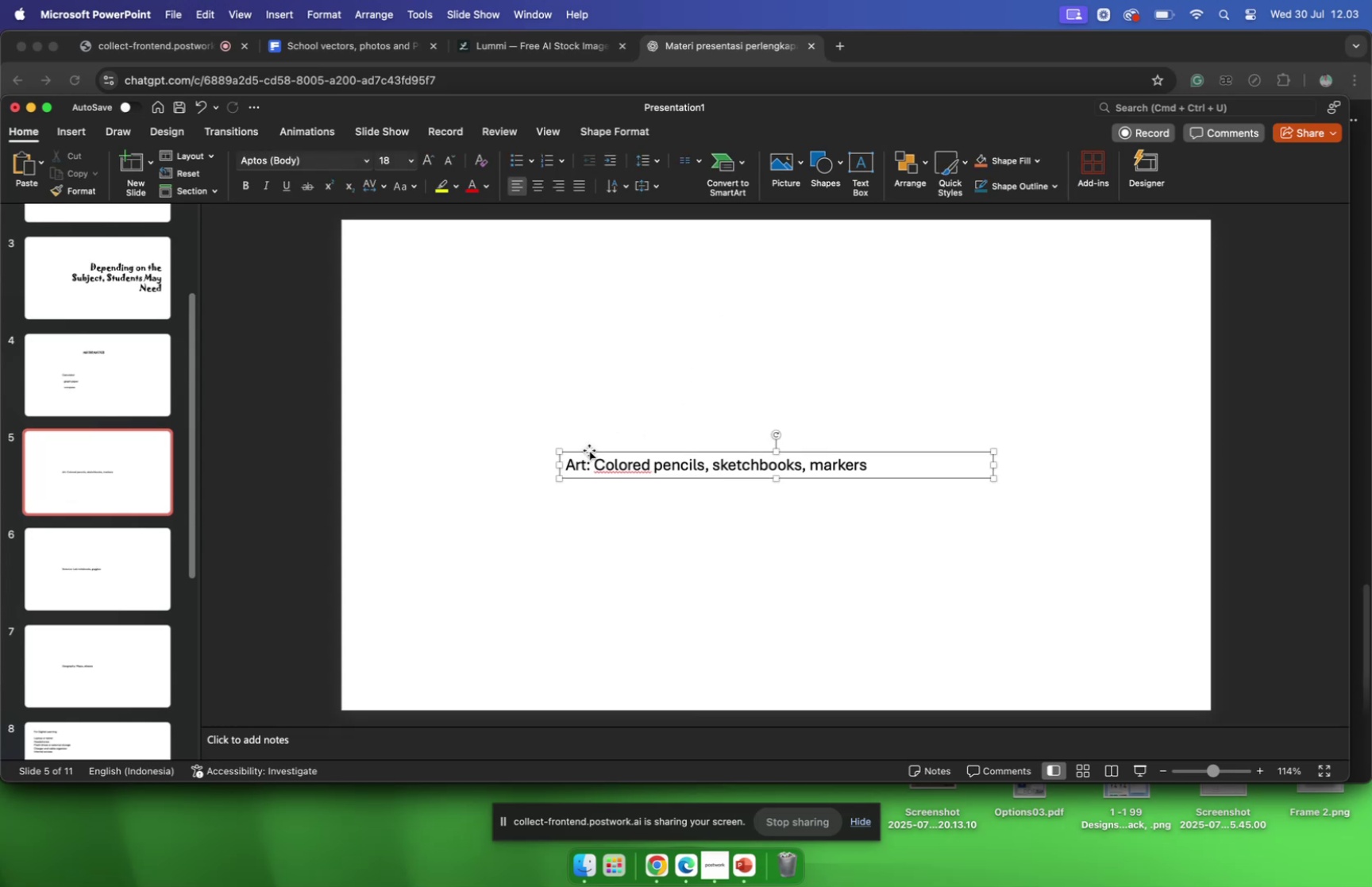 
left_click([589, 449])
 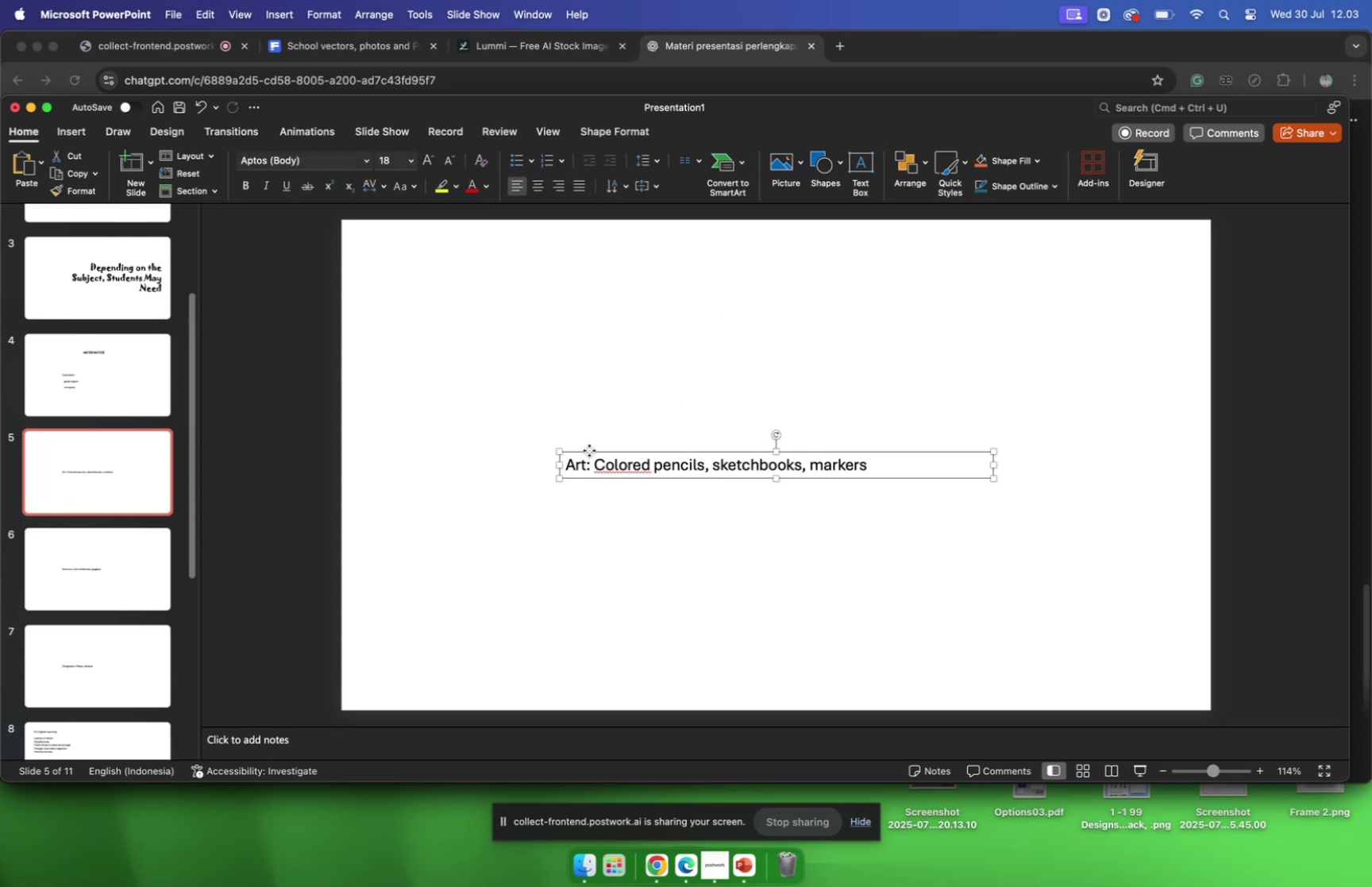 
key(Meta+CommandLeft)
 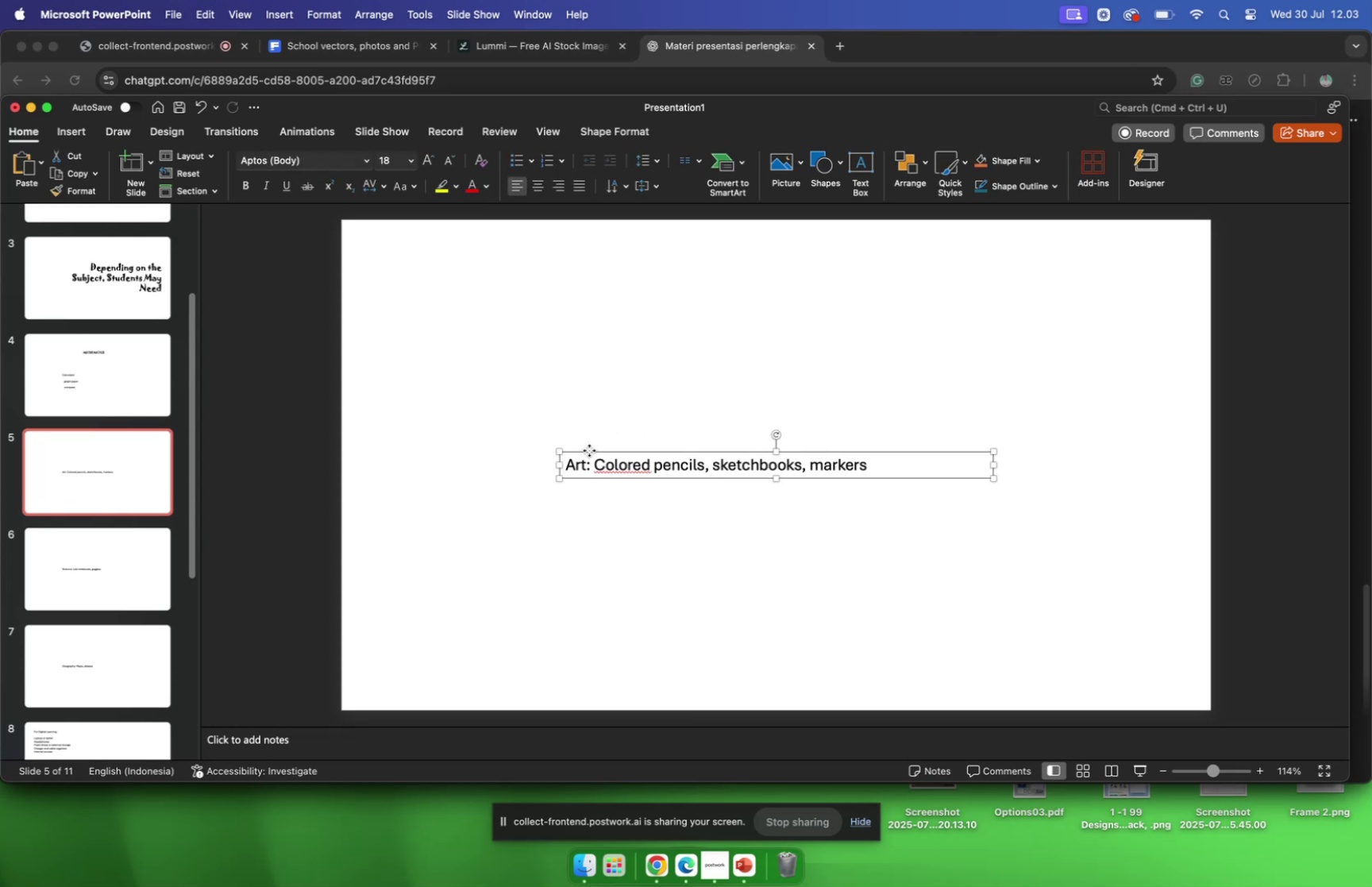 
key(Meta+C)
 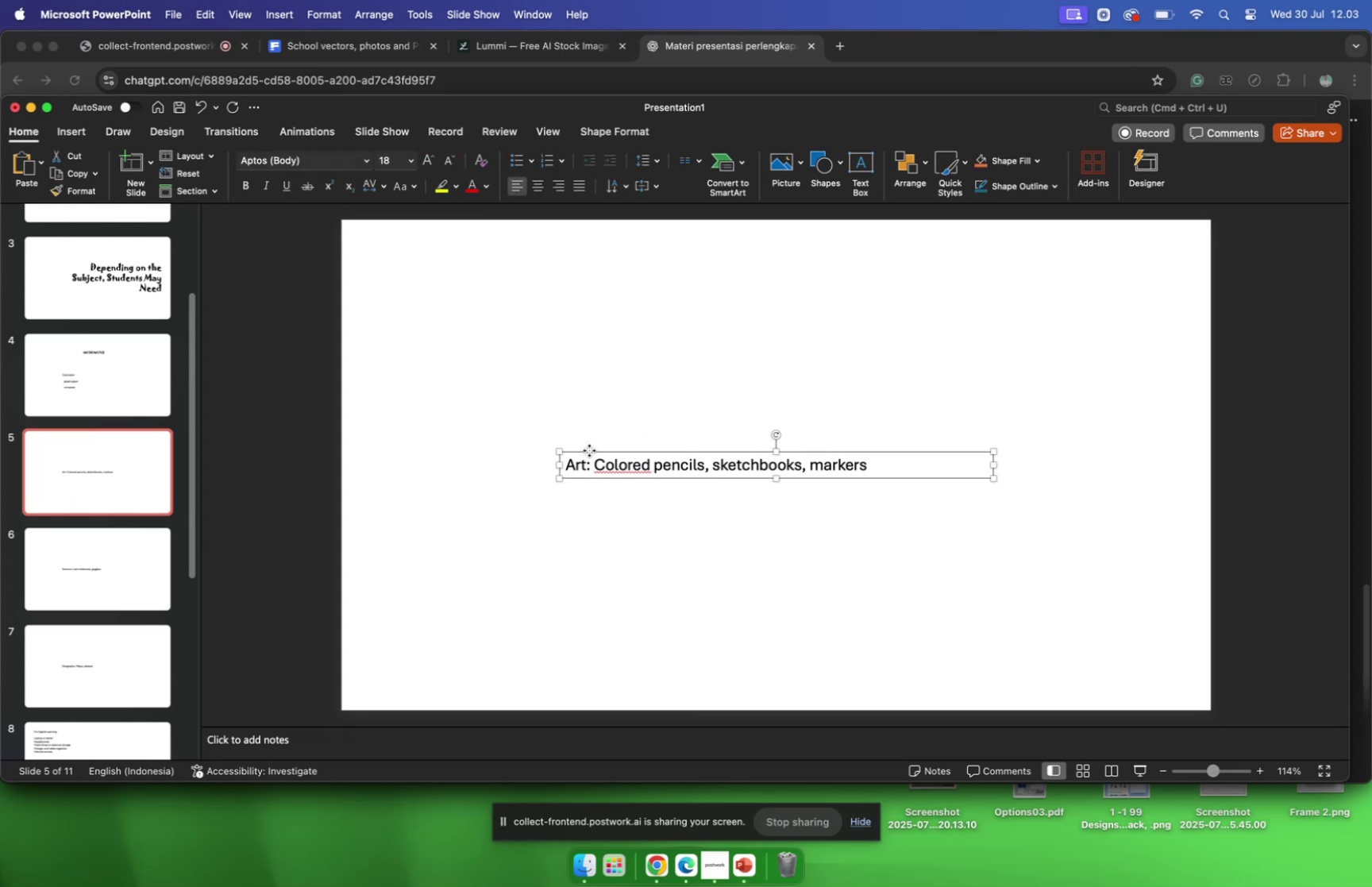 
key(Meta+CommandLeft)
 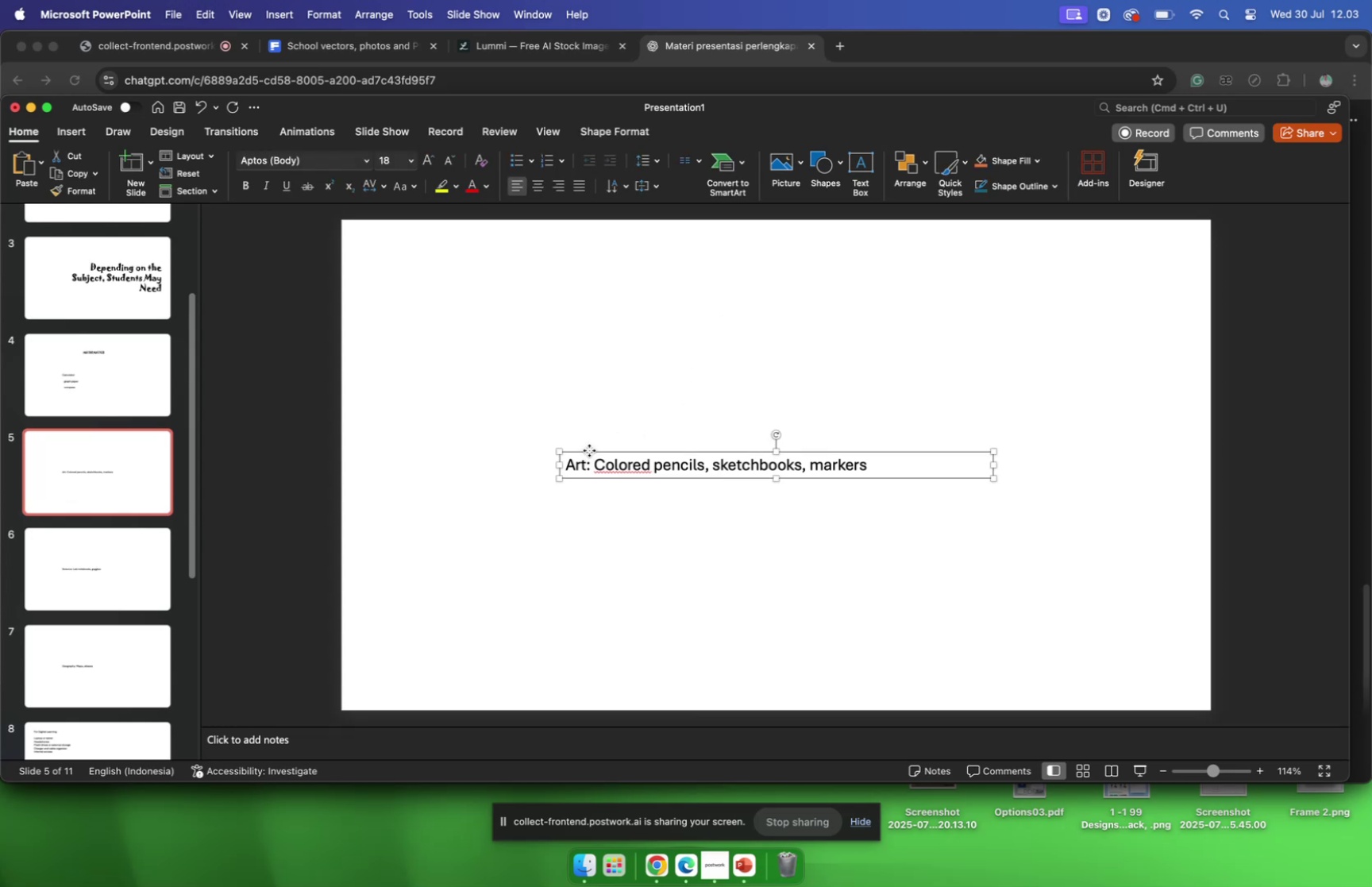 
key(Meta+V)
 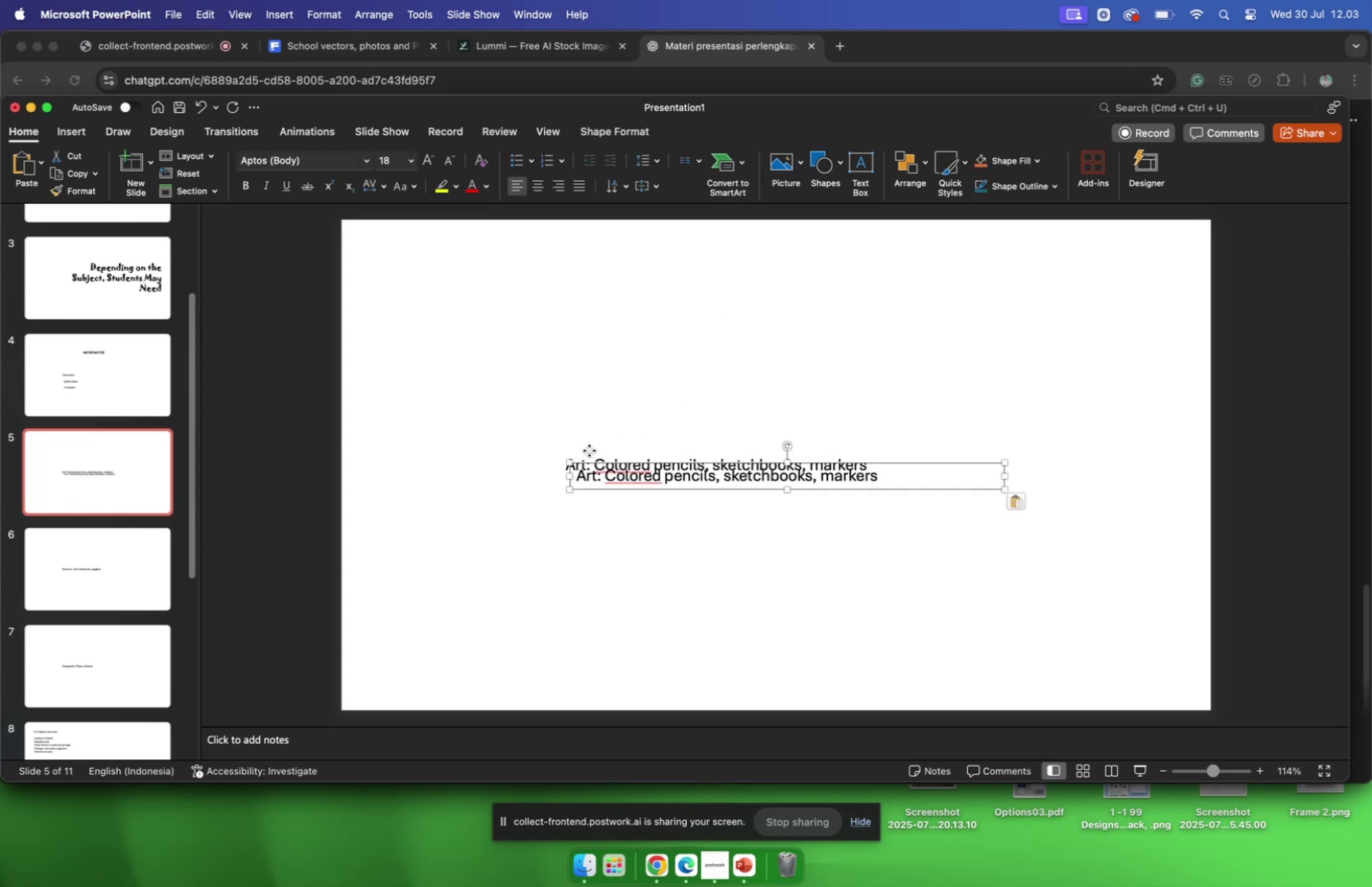 
key(Meta+CommandLeft)
 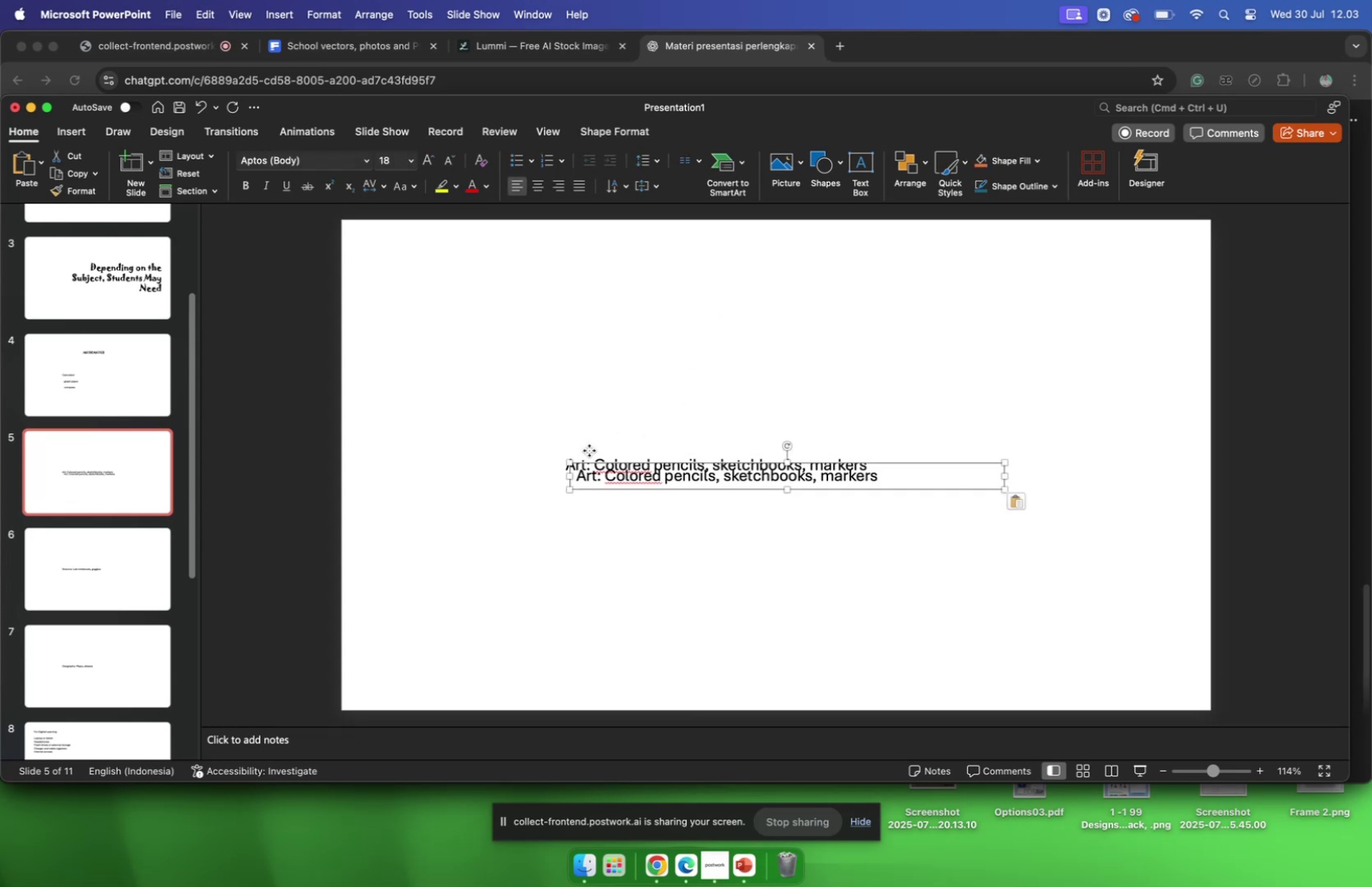 
key(Meta+V)
 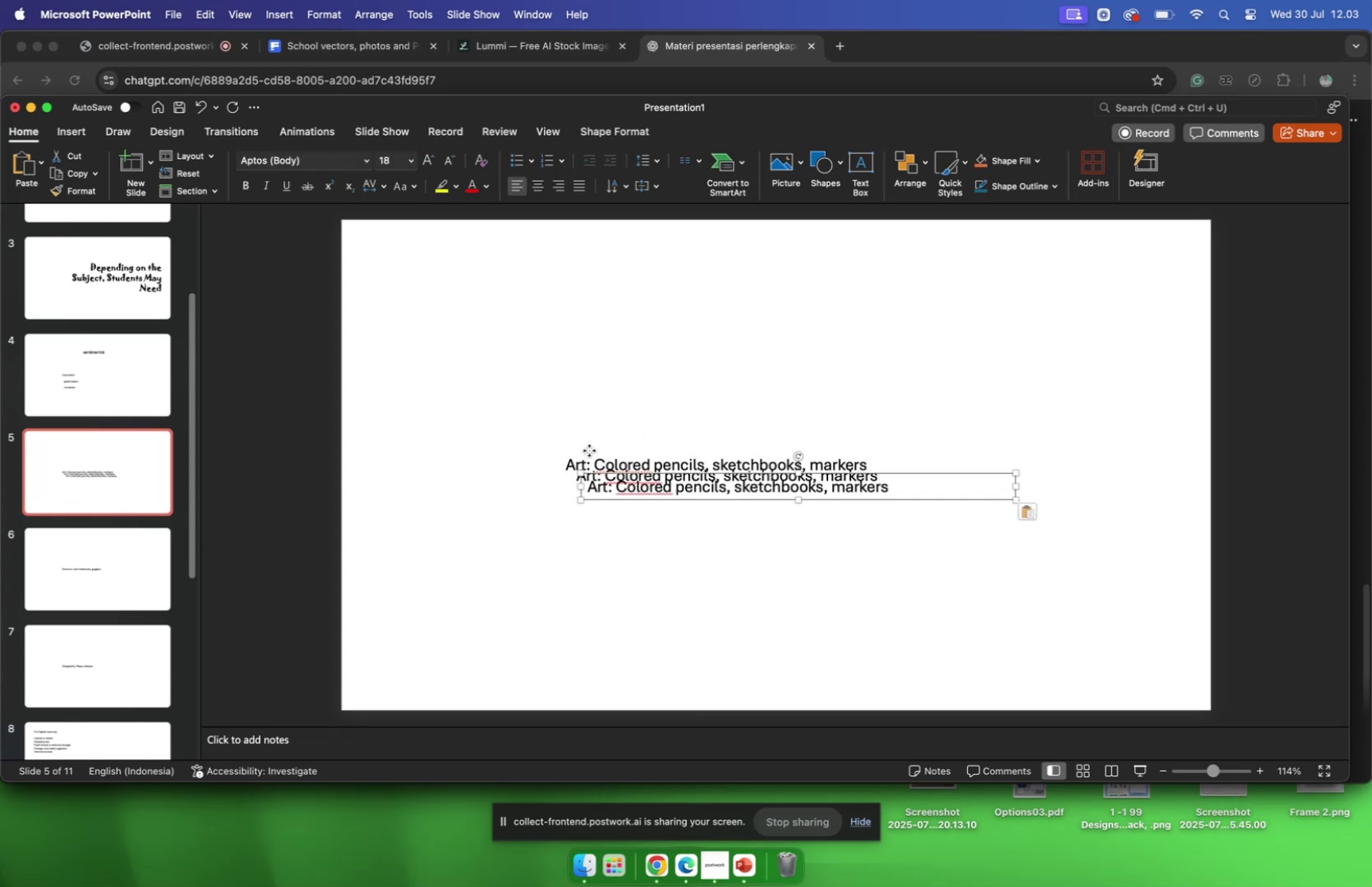 
key(Meta+CommandLeft)
 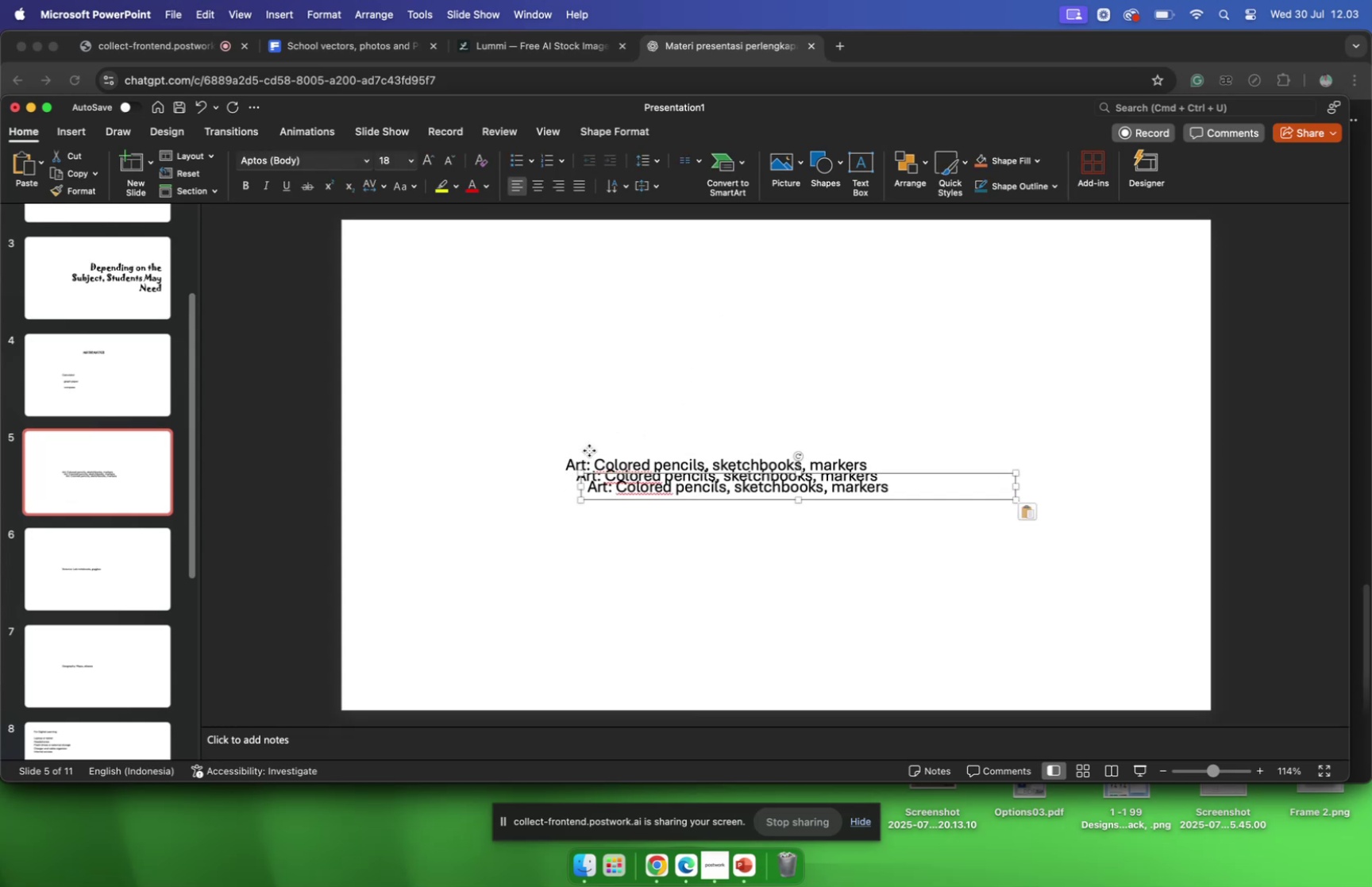 
key(Meta+V)
 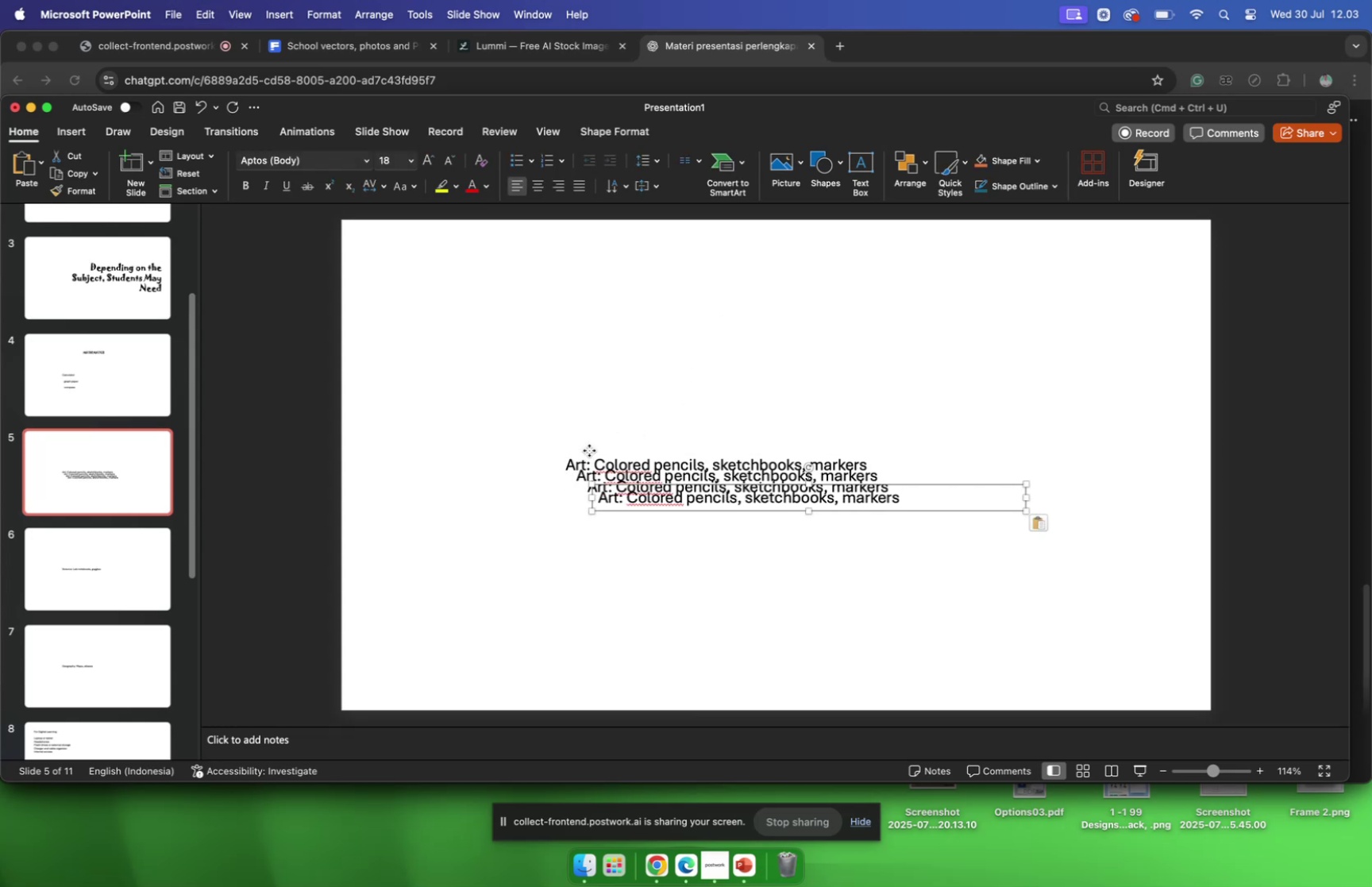 
key(Meta+CommandLeft)
 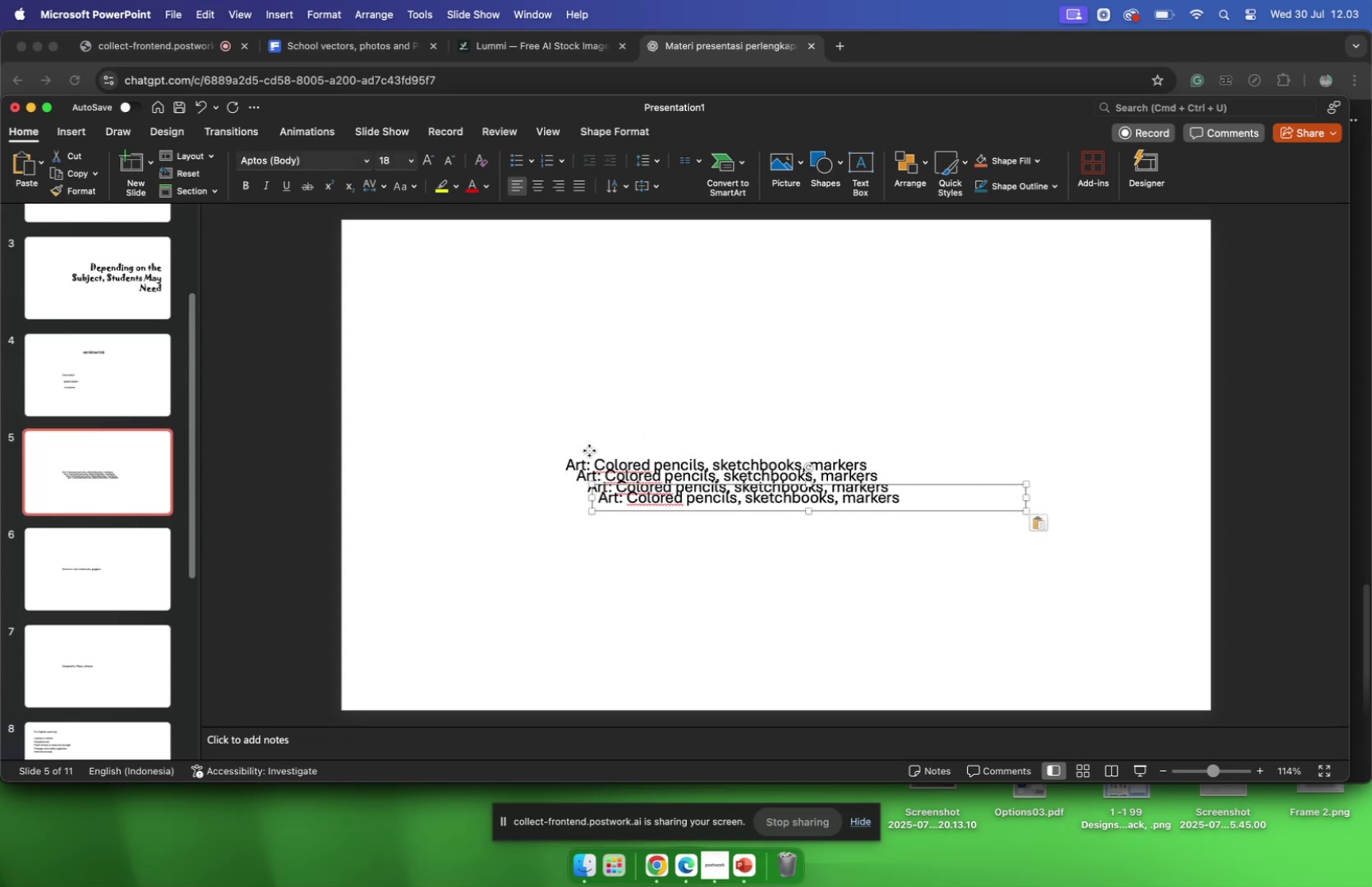 
key(Meta+V)
 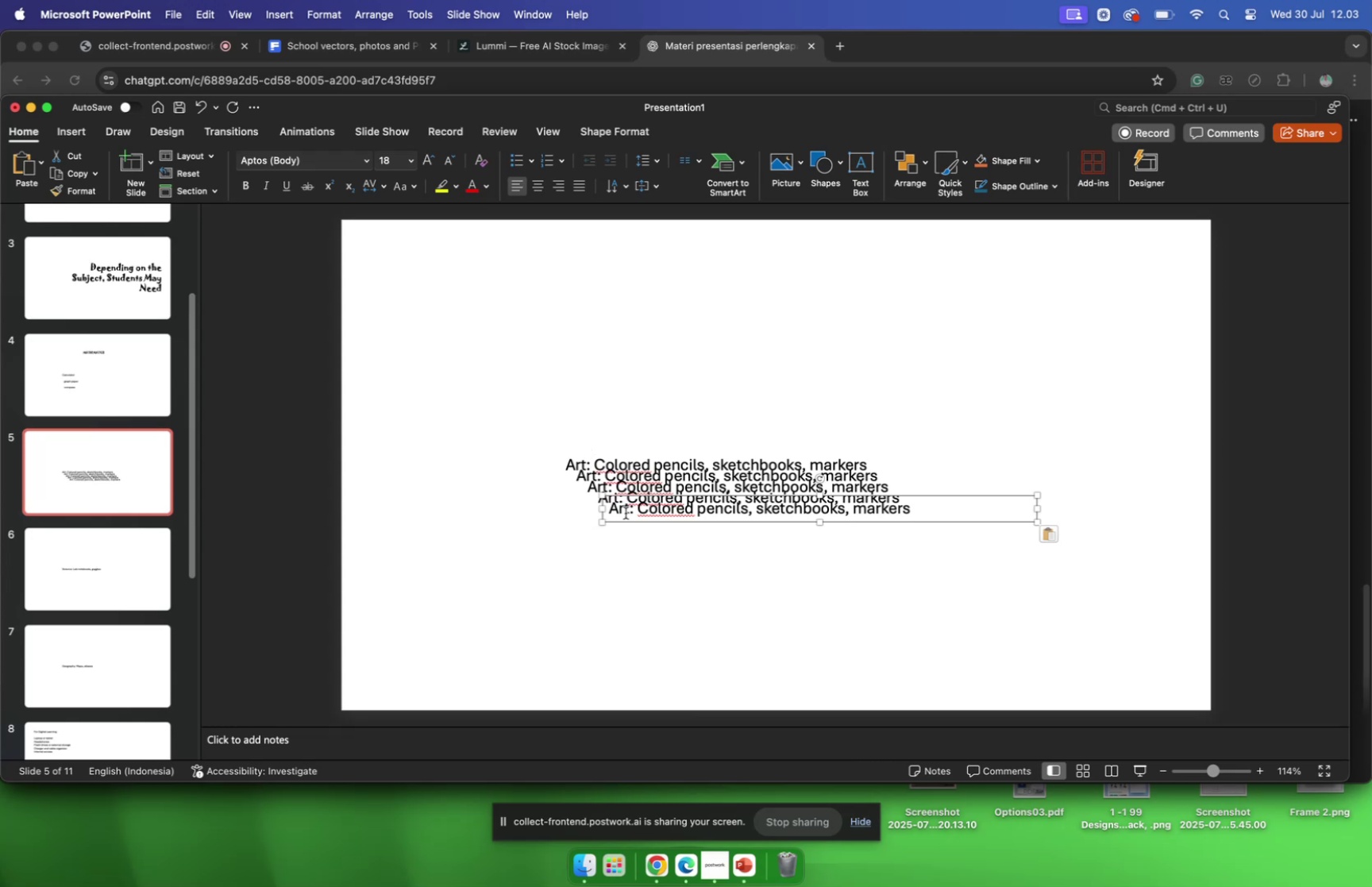 
left_click([613, 509])
 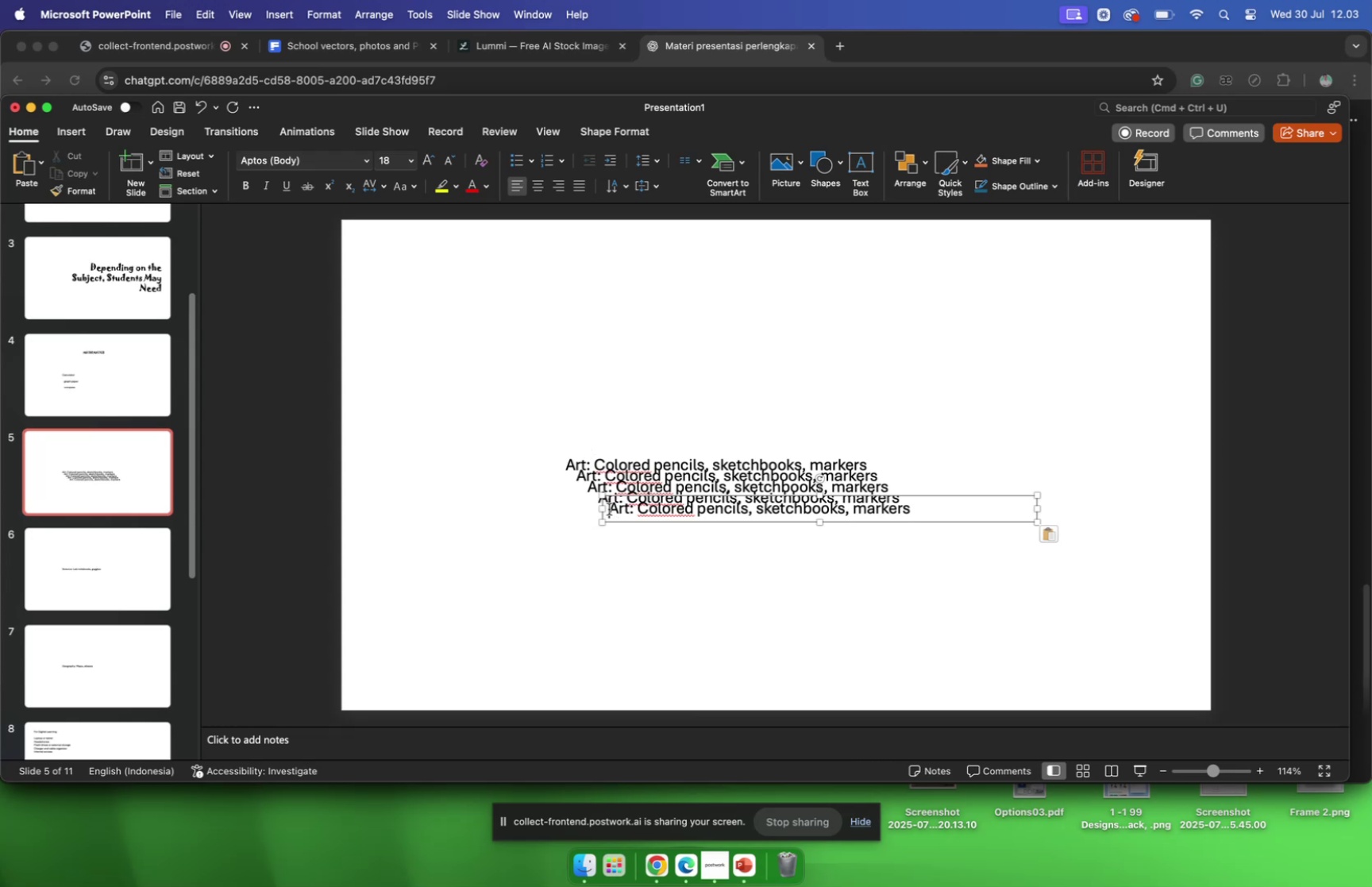 
left_click_drag(start_coordinate=[609, 508], to_coordinate=[857, 509])
 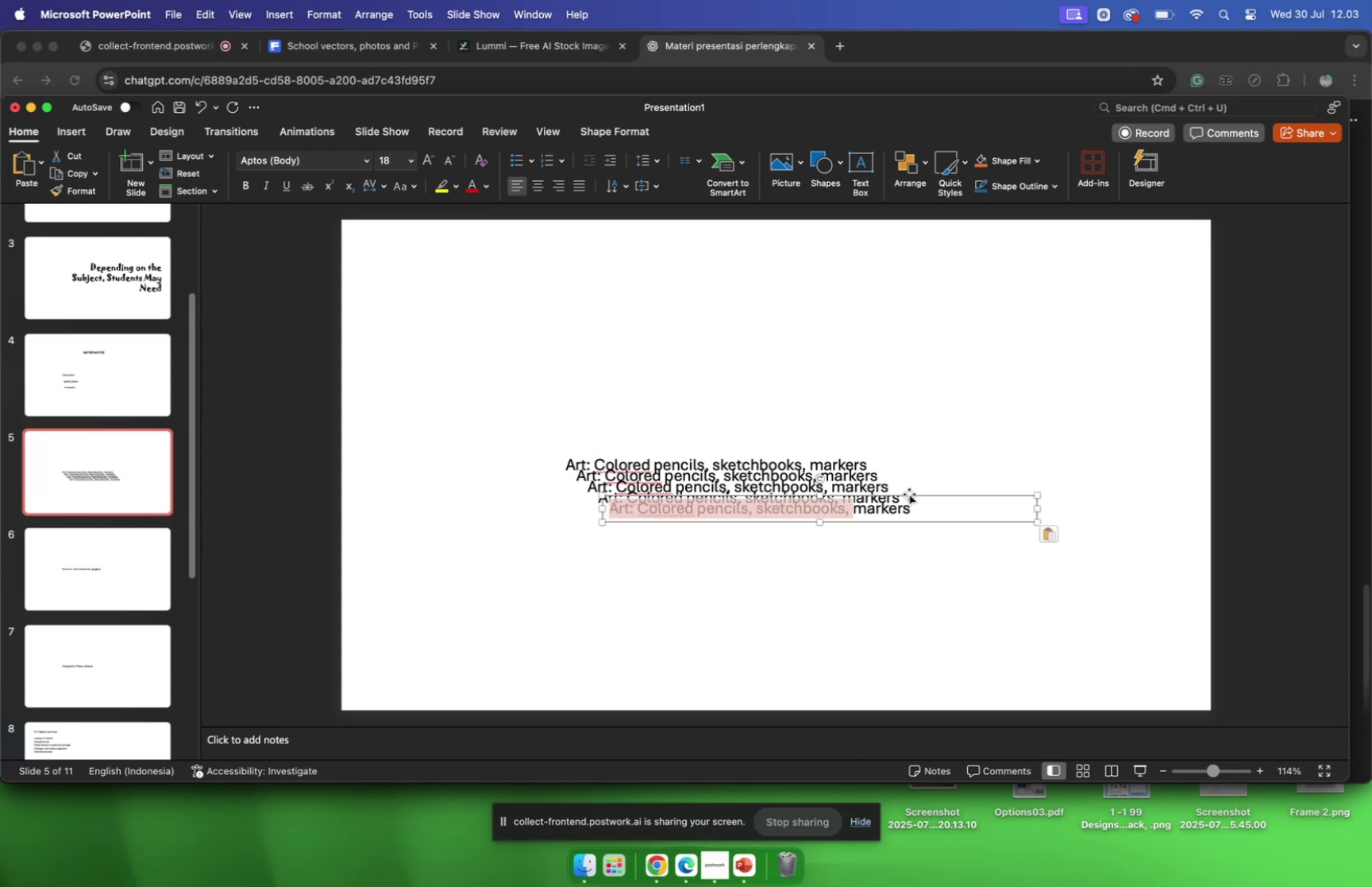 
key(Backspace)
 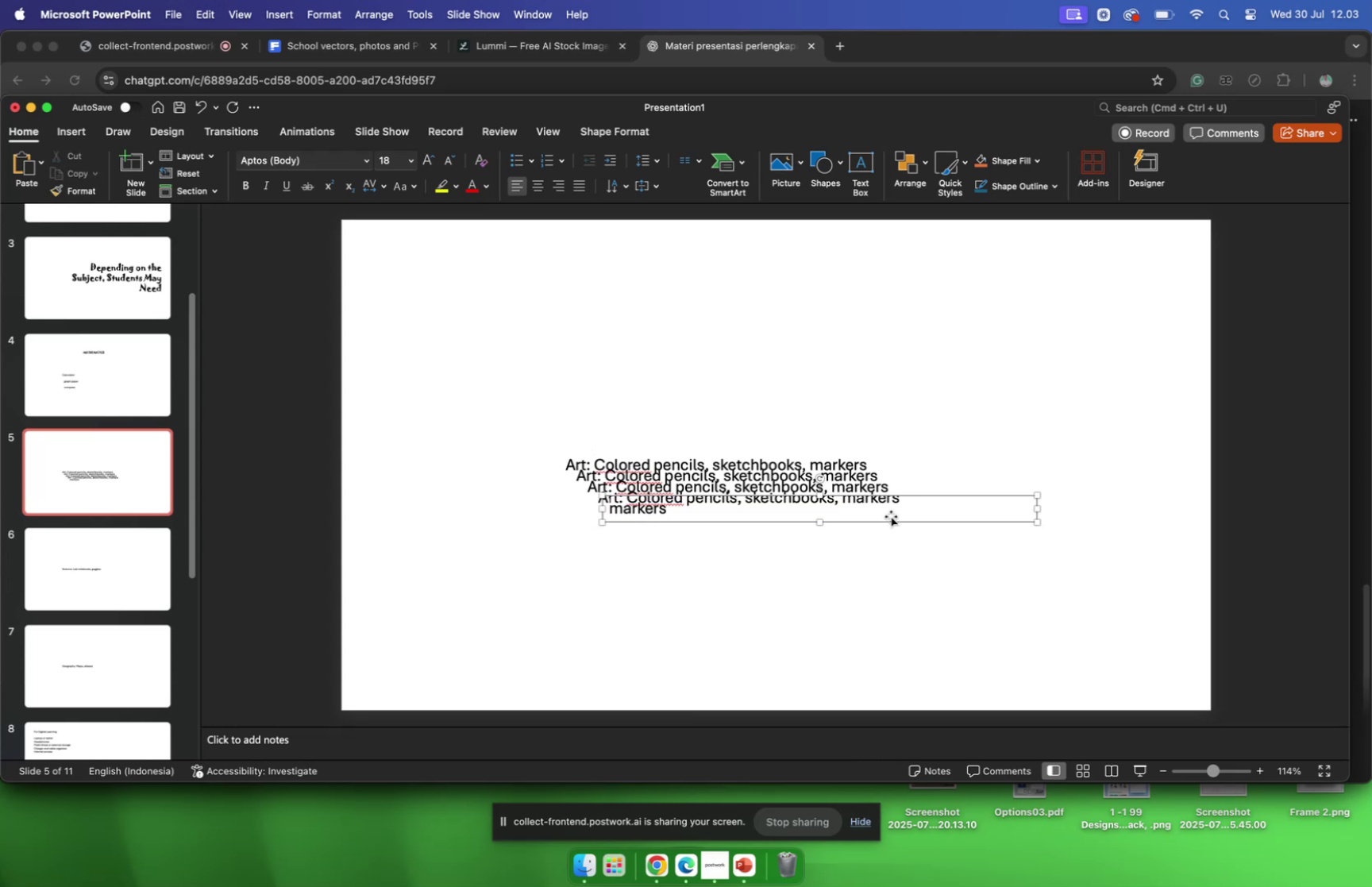 
left_click_drag(start_coordinate=[891, 519], to_coordinate=[886, 573])
 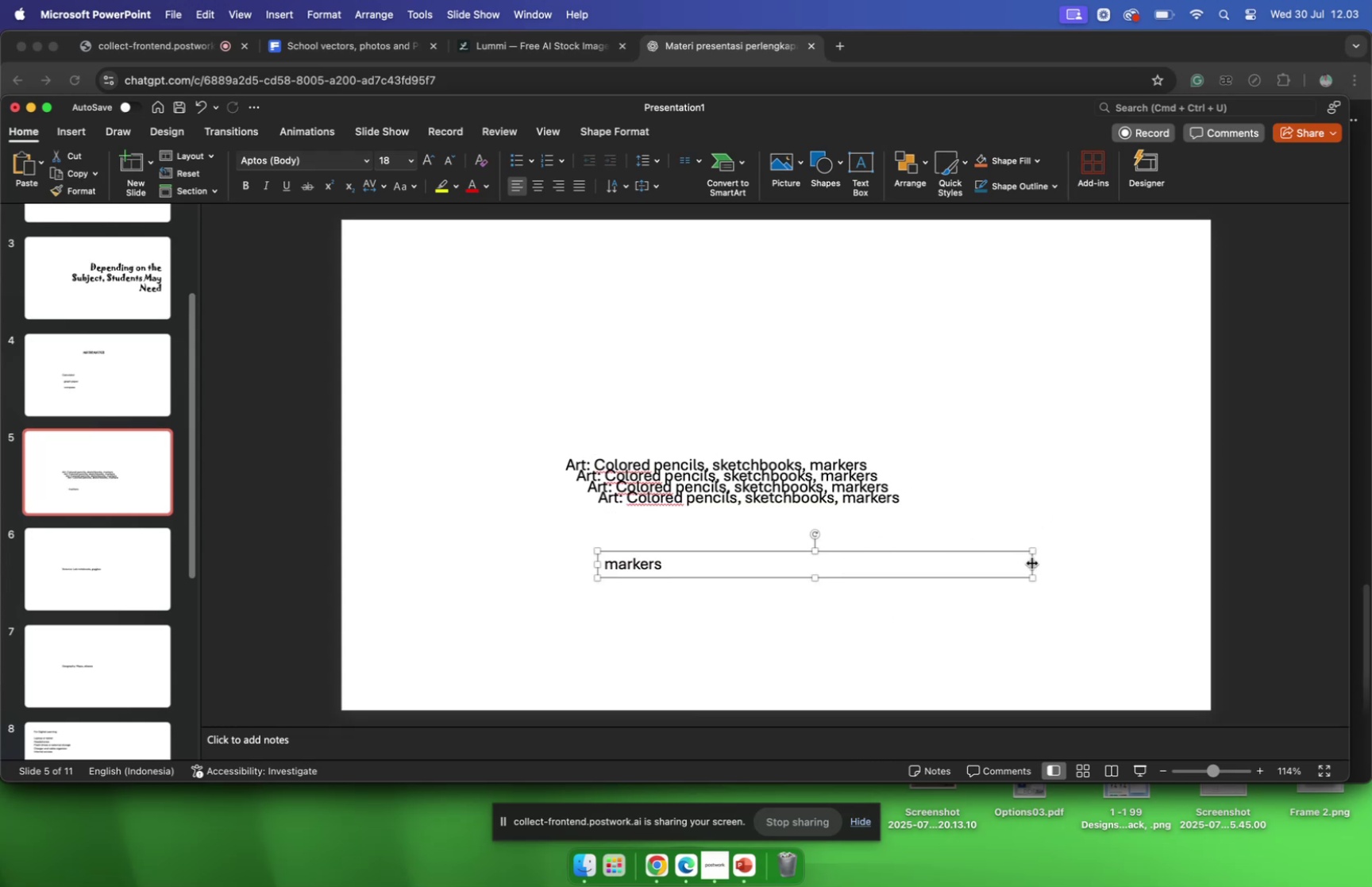 
left_click_drag(start_coordinate=[1033, 562], to_coordinate=[671, 560])
 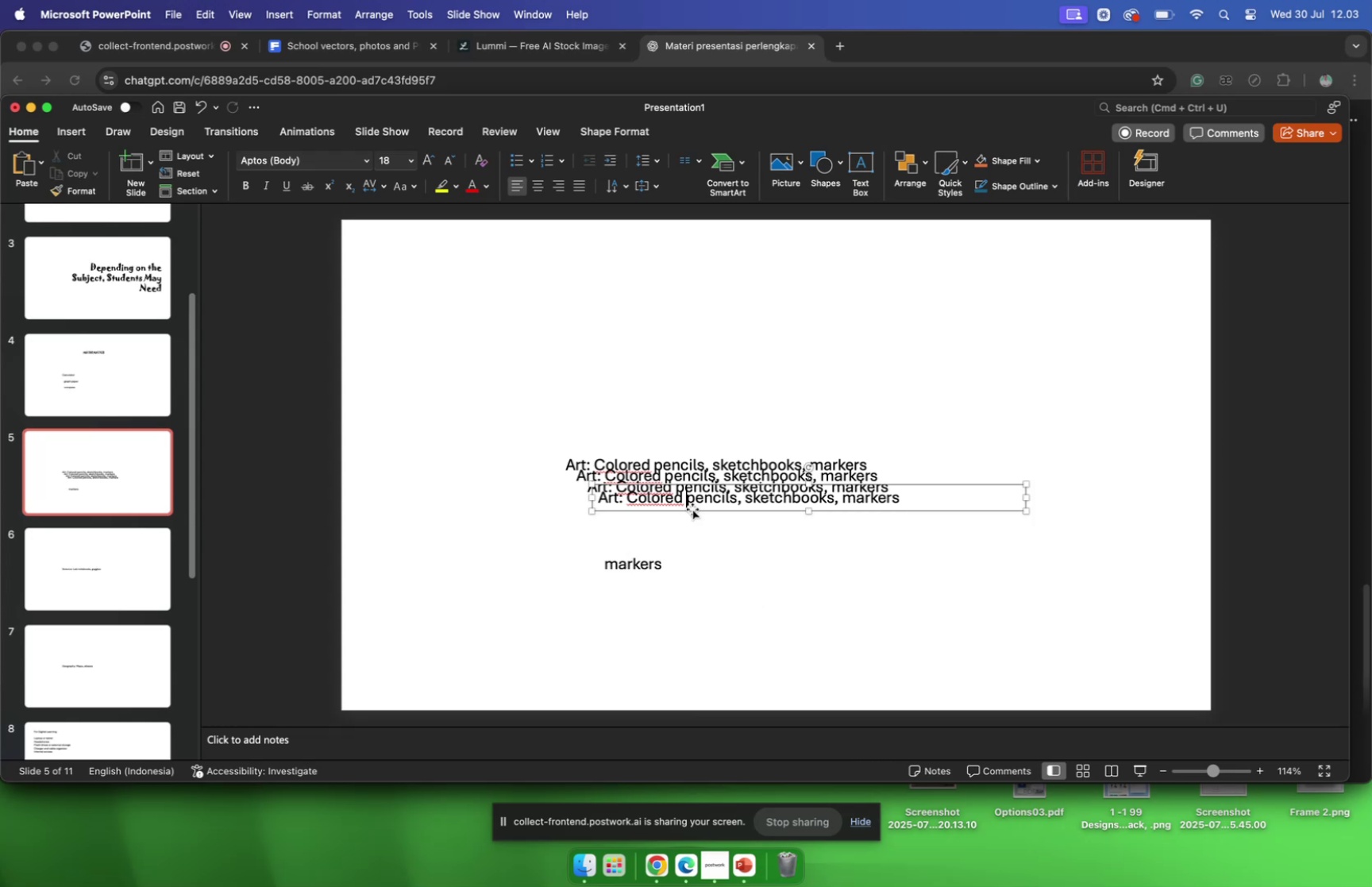 
left_click_drag(start_coordinate=[692, 509], to_coordinate=[701, 536])
 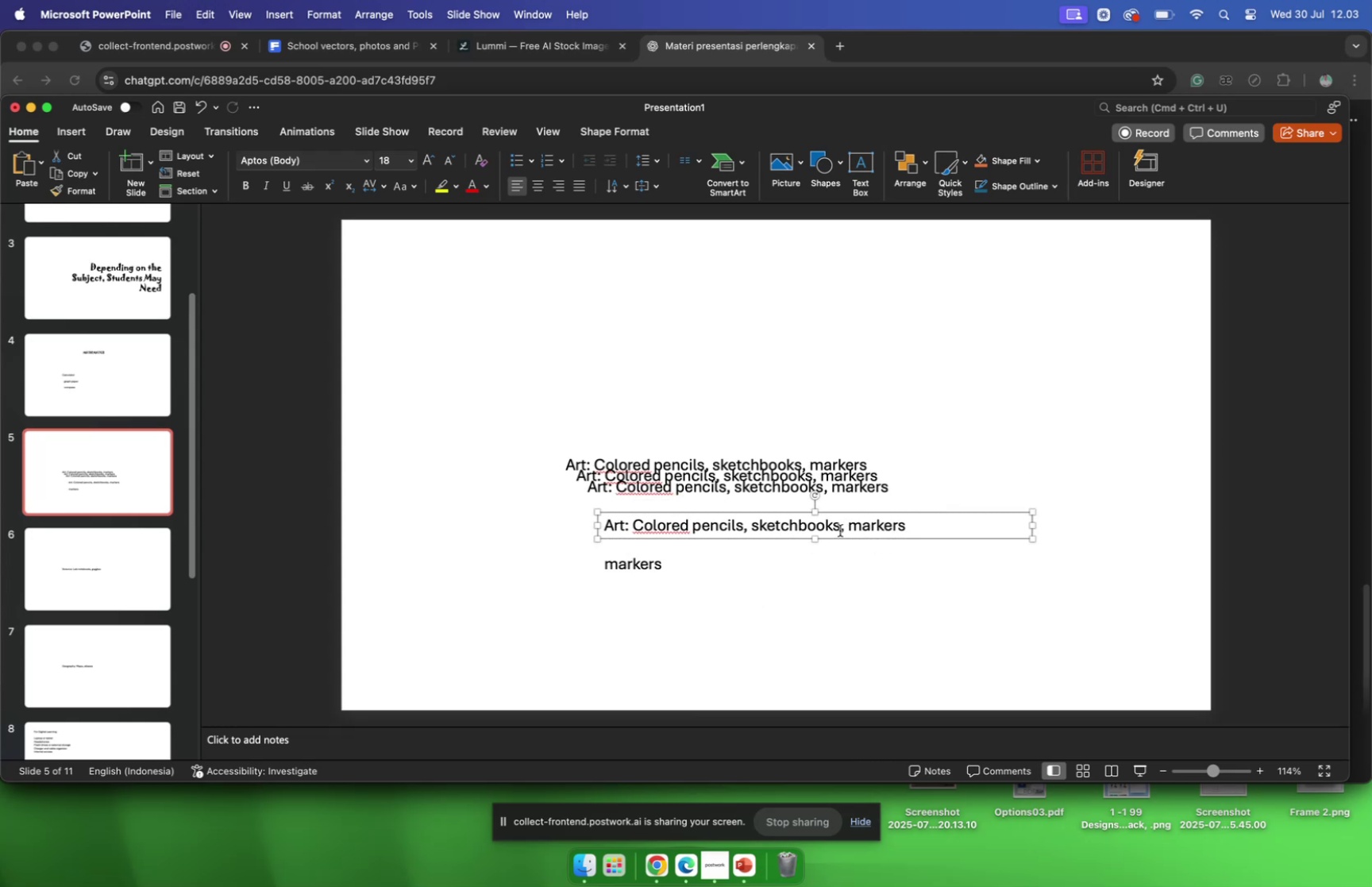 
left_click([839, 530])
 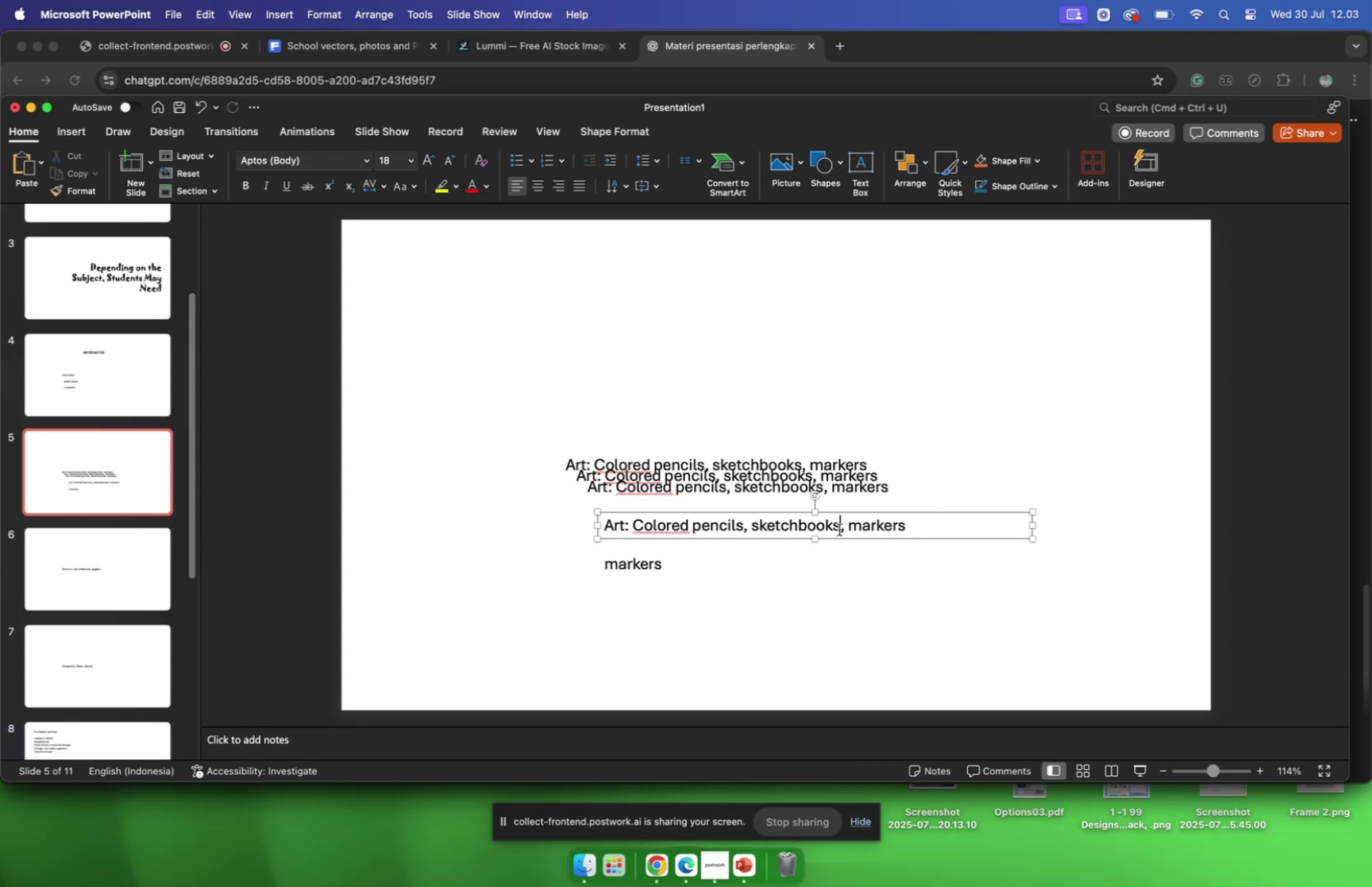 
left_click_drag(start_coordinate=[839, 529], to_coordinate=[908, 530])
 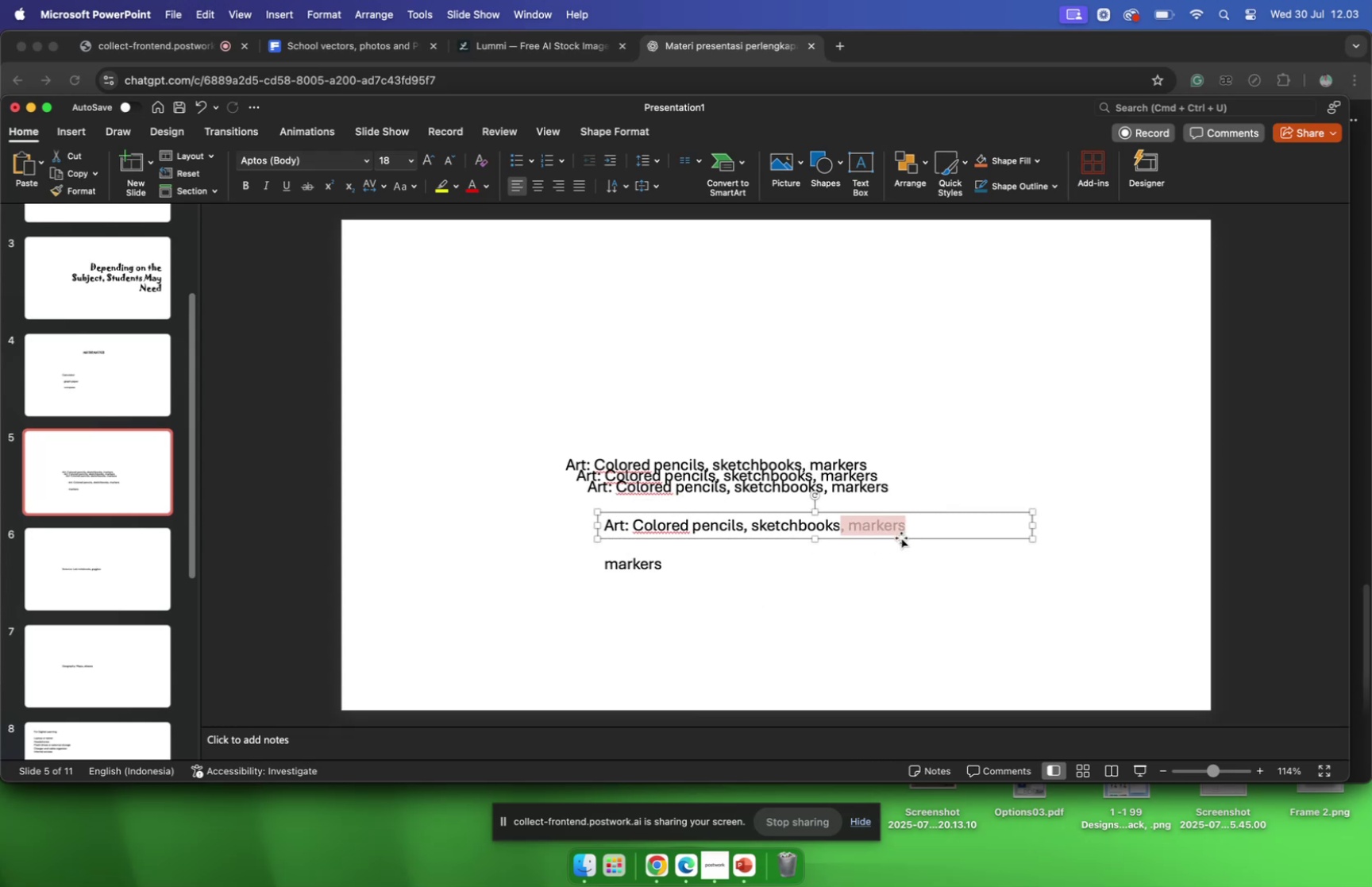 
key(Backspace)
 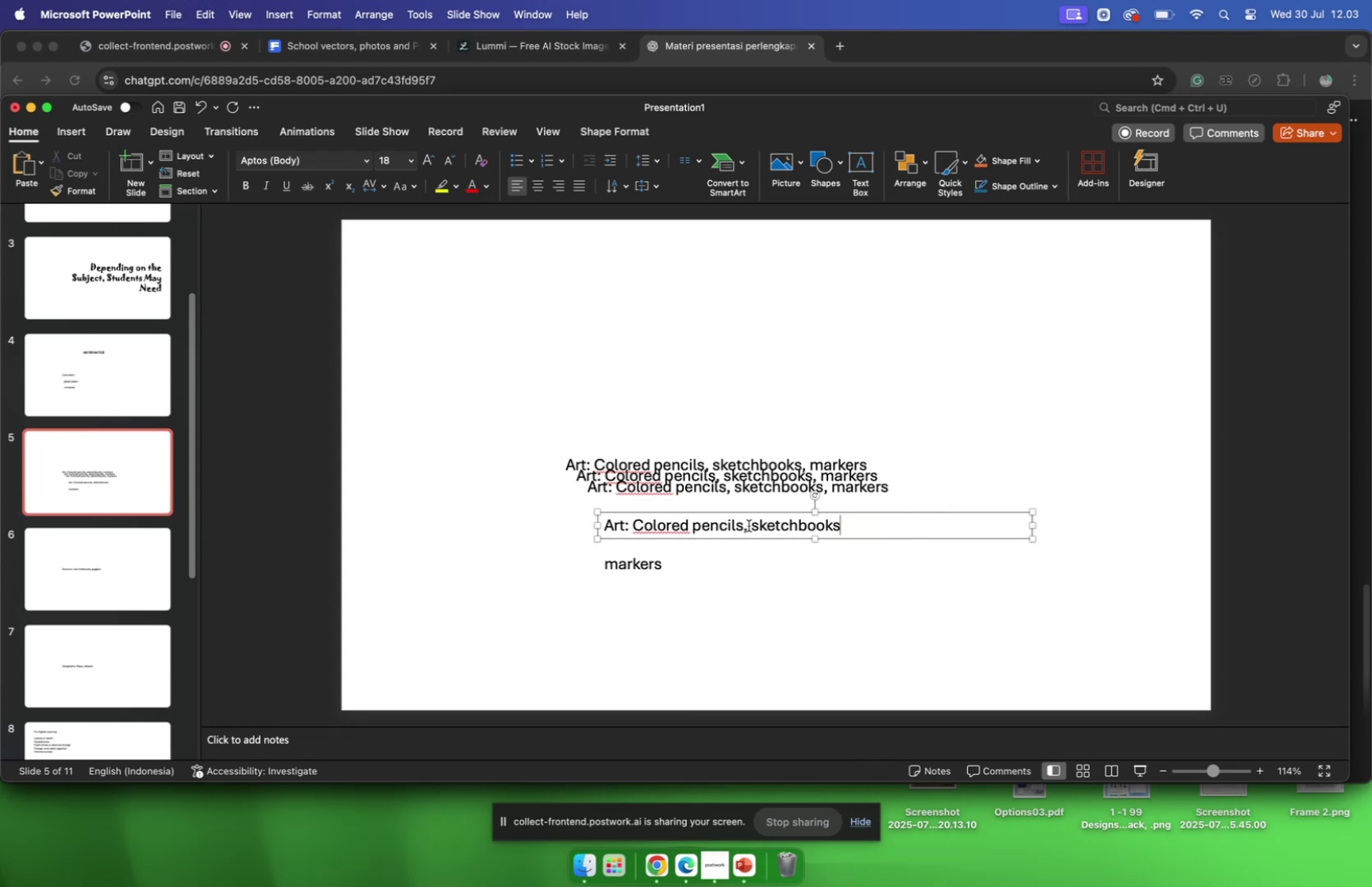 
left_click([751, 526])
 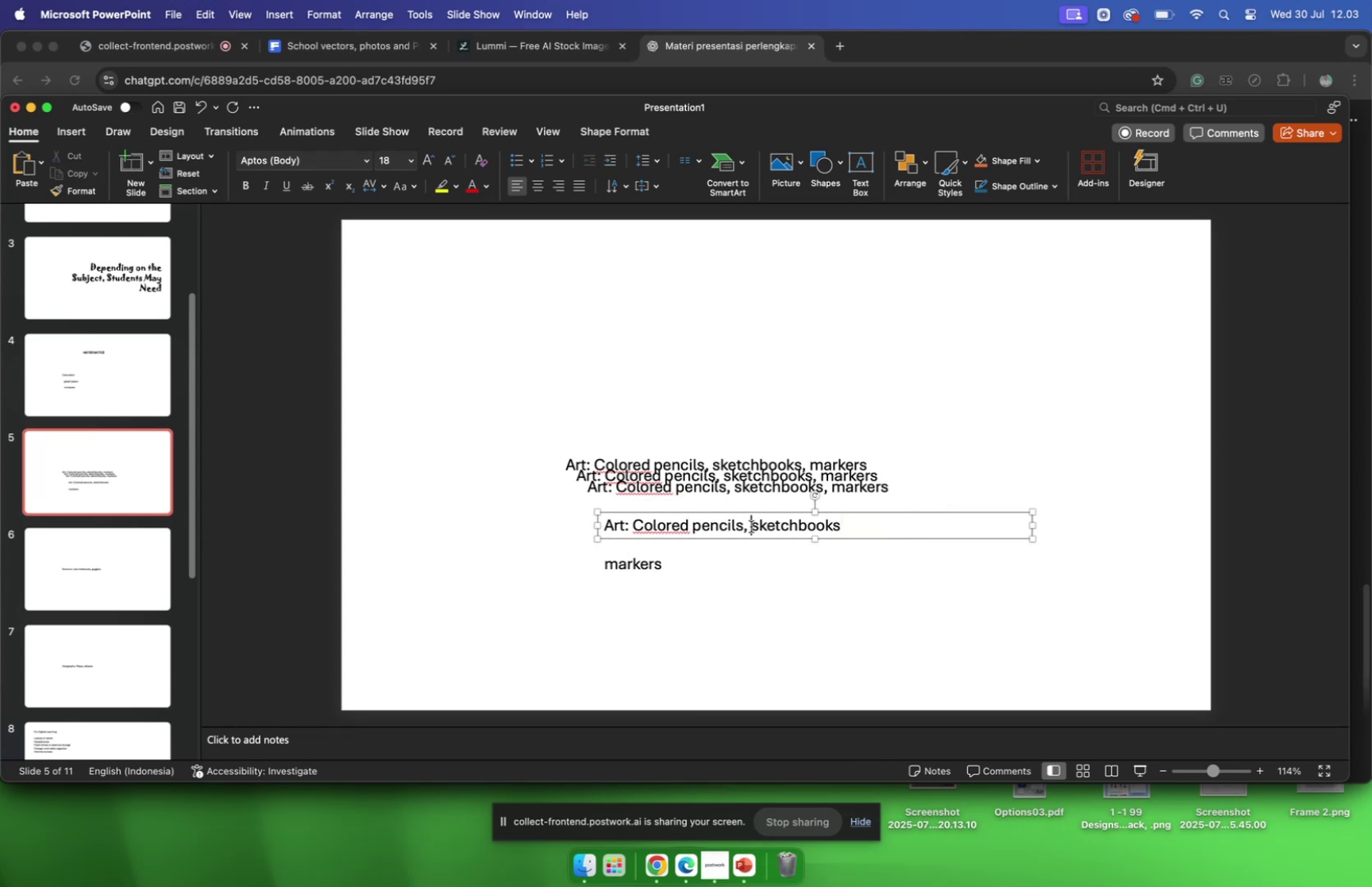 
left_click_drag(start_coordinate=[751, 526], to_coordinate=[611, 534])
 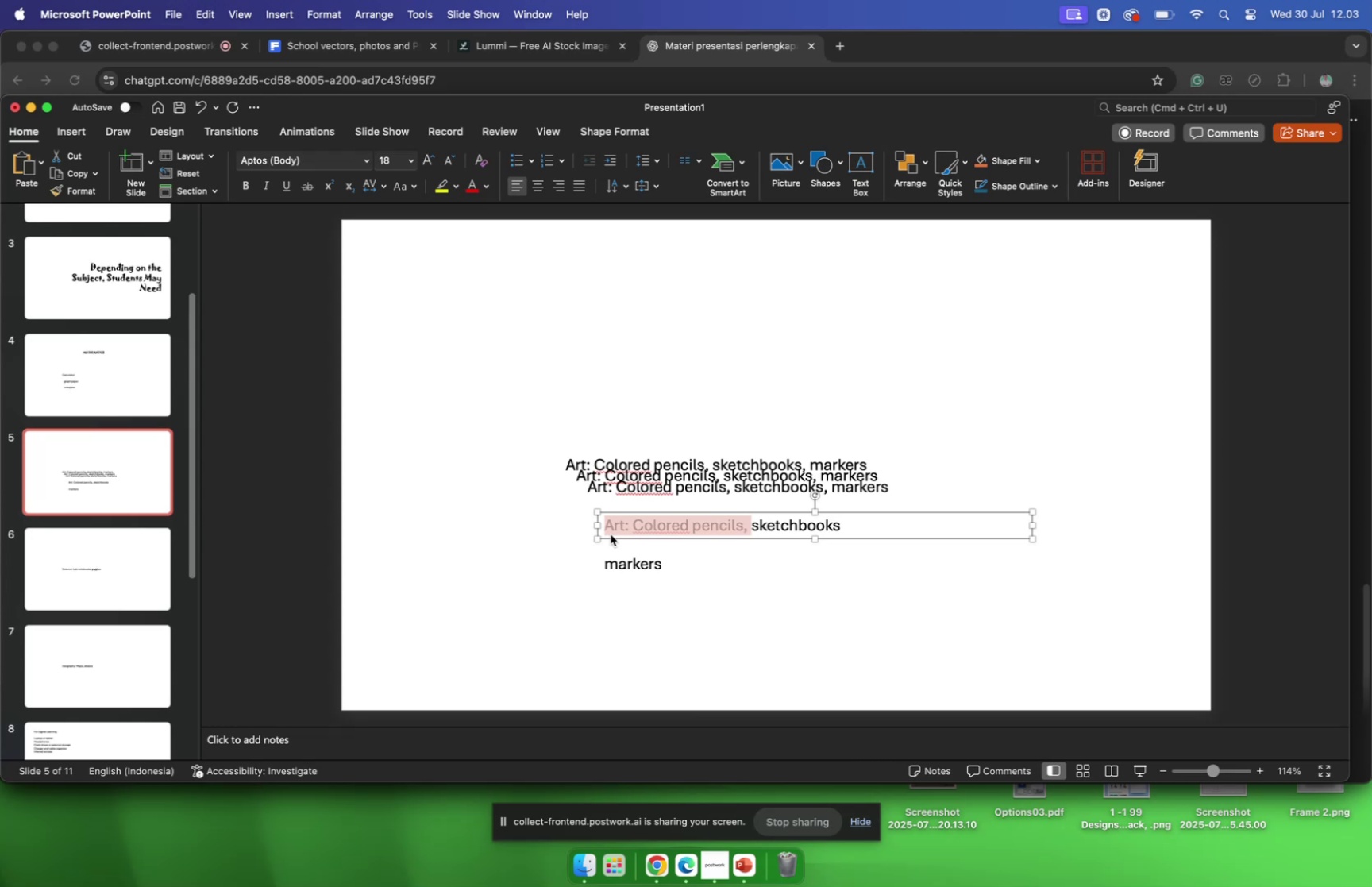 
key(Backspace)
 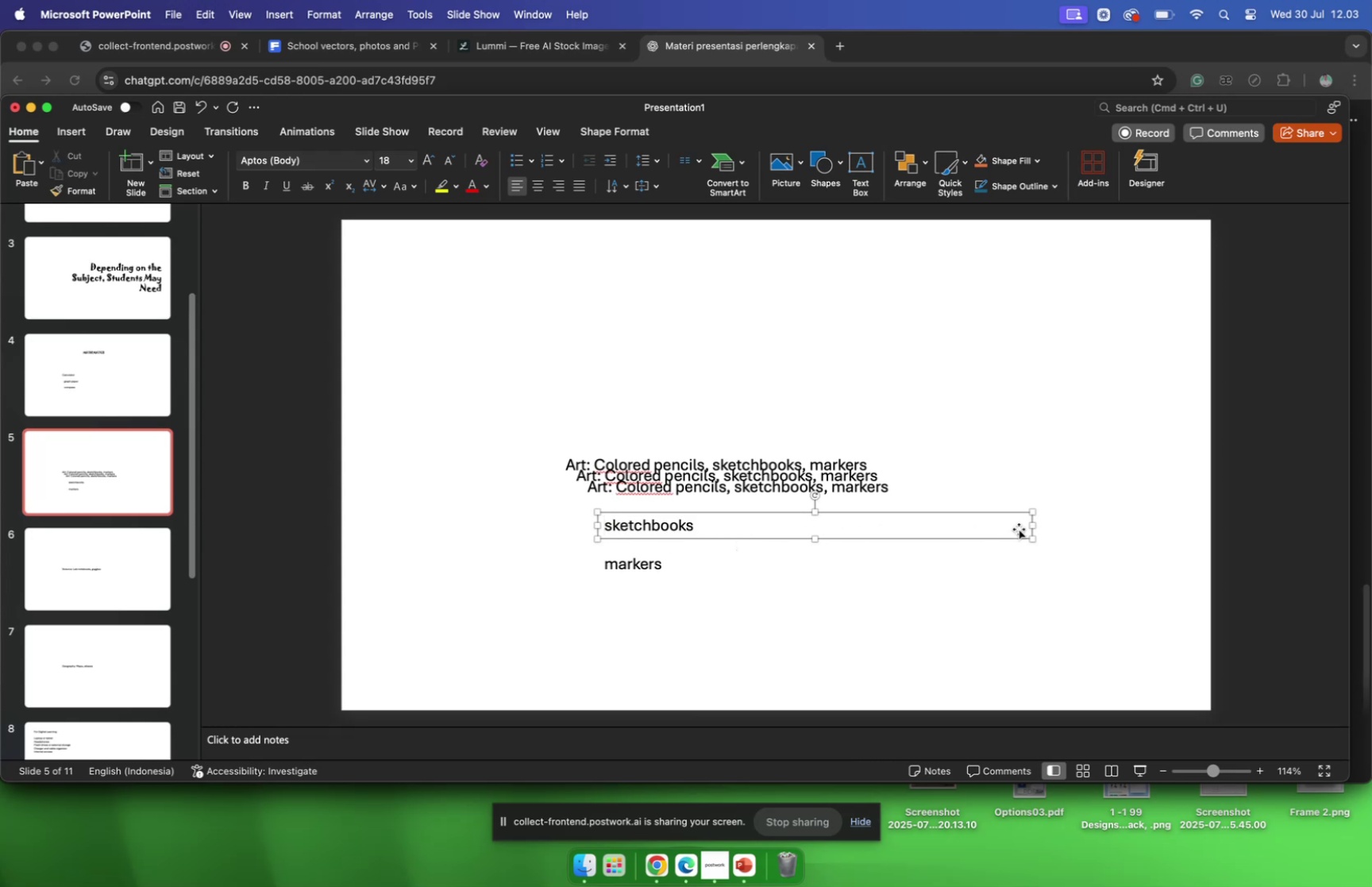 
left_click_drag(start_coordinate=[1033, 526], to_coordinate=[726, 525])
 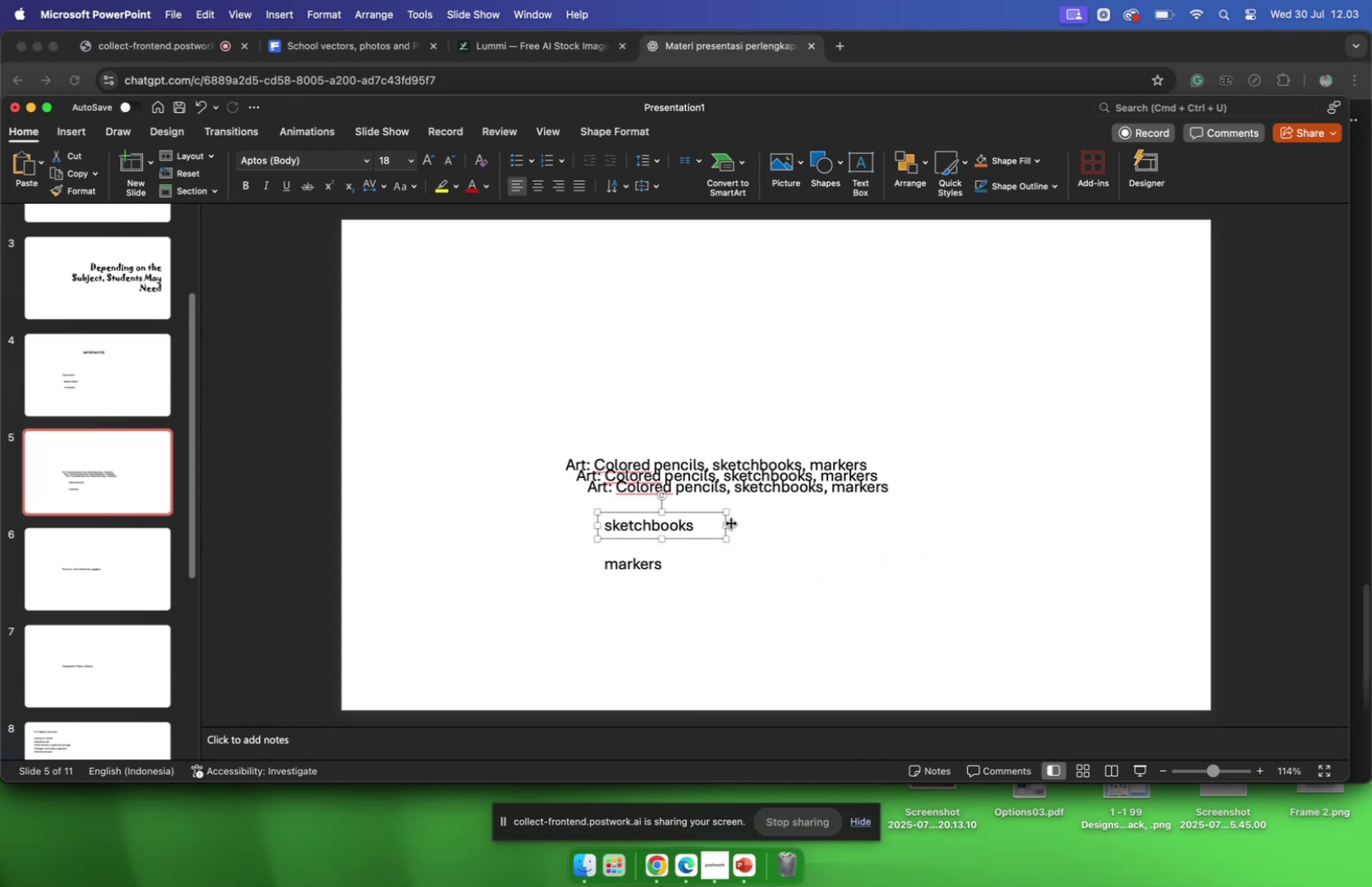 
left_click_drag(start_coordinate=[726, 523], to_coordinate=[716, 523])
 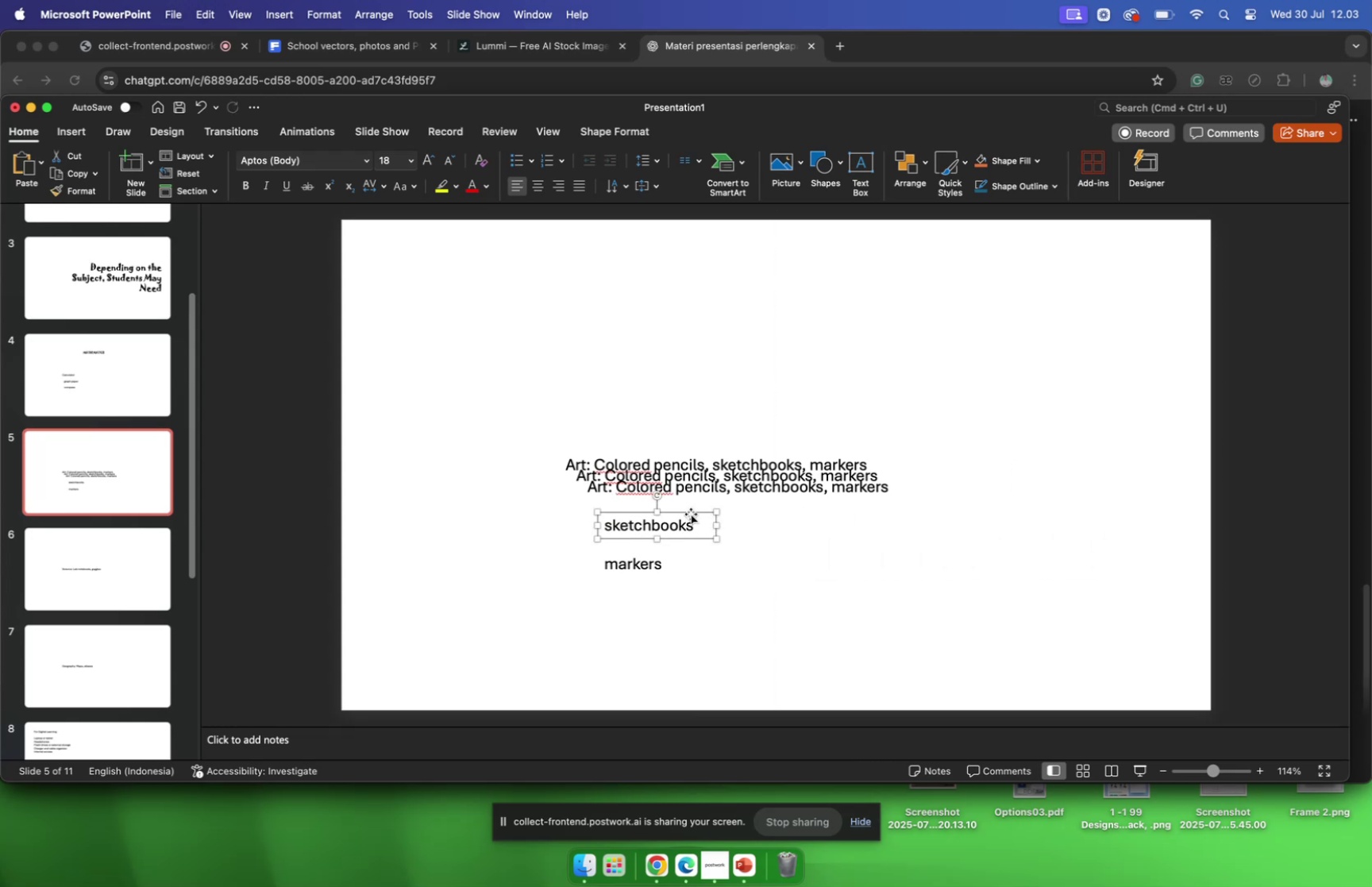 
left_click_drag(start_coordinate=[691, 513], to_coordinate=[699, 527])
 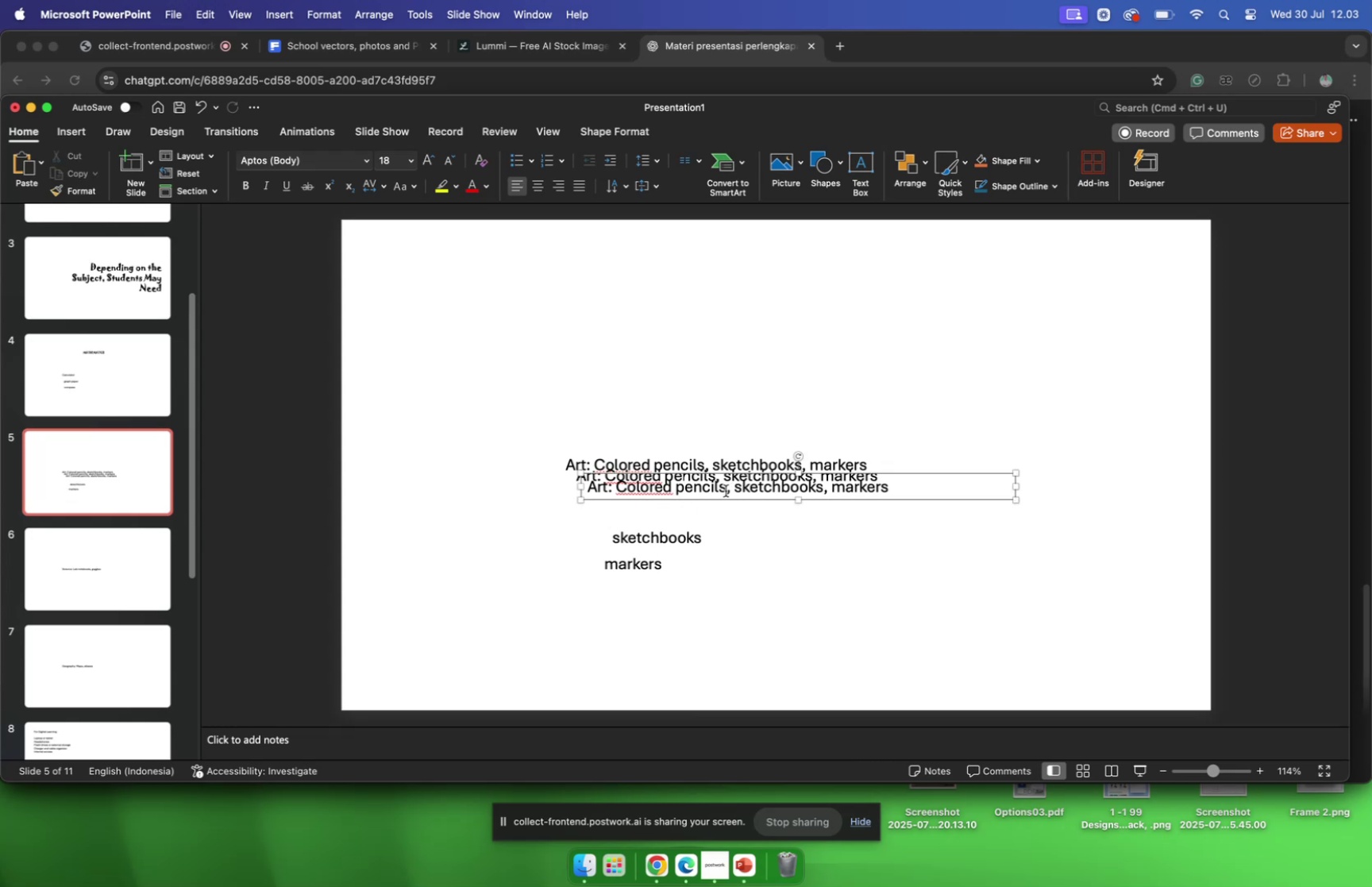 
left_click([727, 490])
 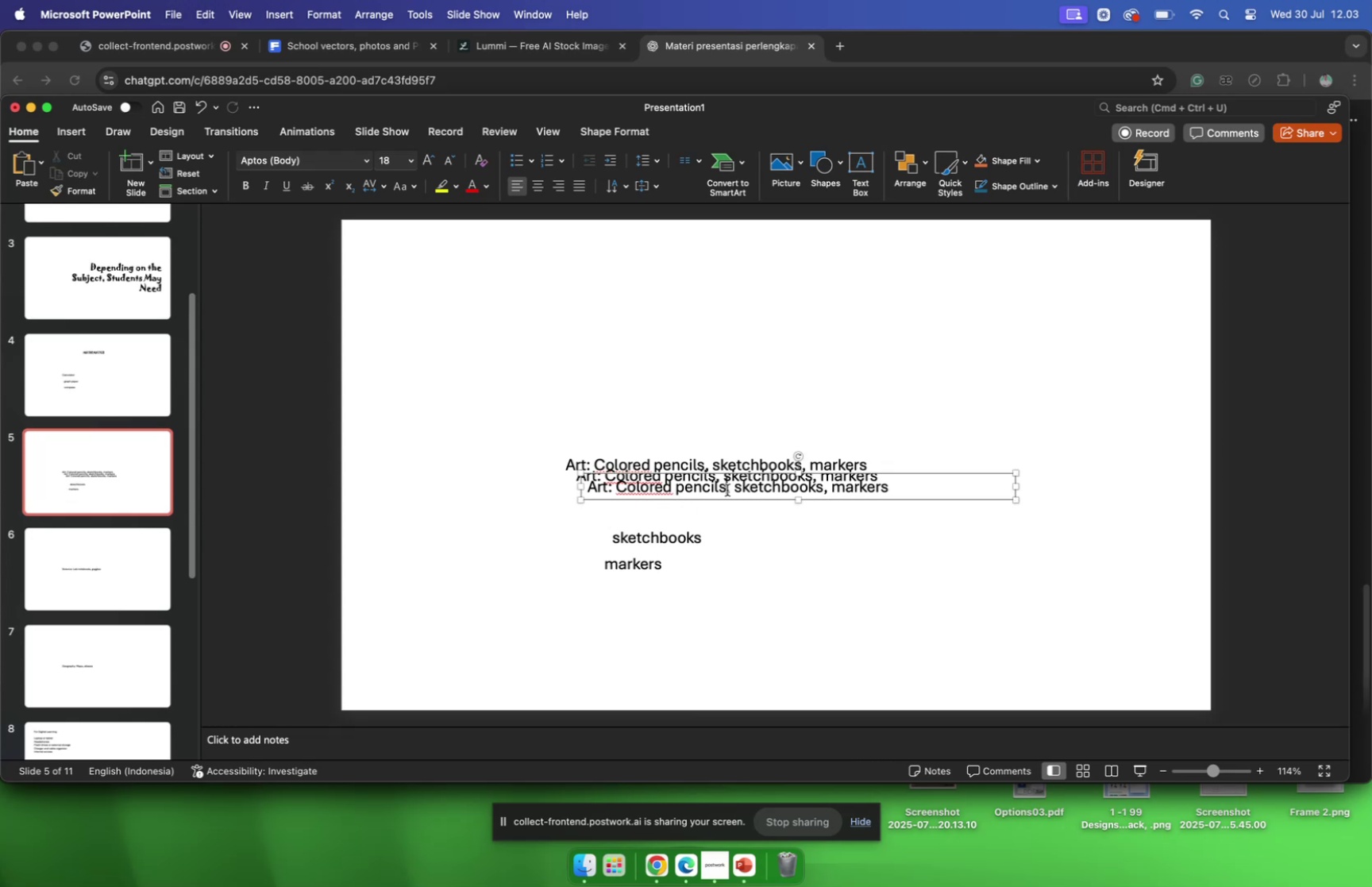 
left_click_drag(start_coordinate=[727, 489], to_coordinate=[911, 490])
 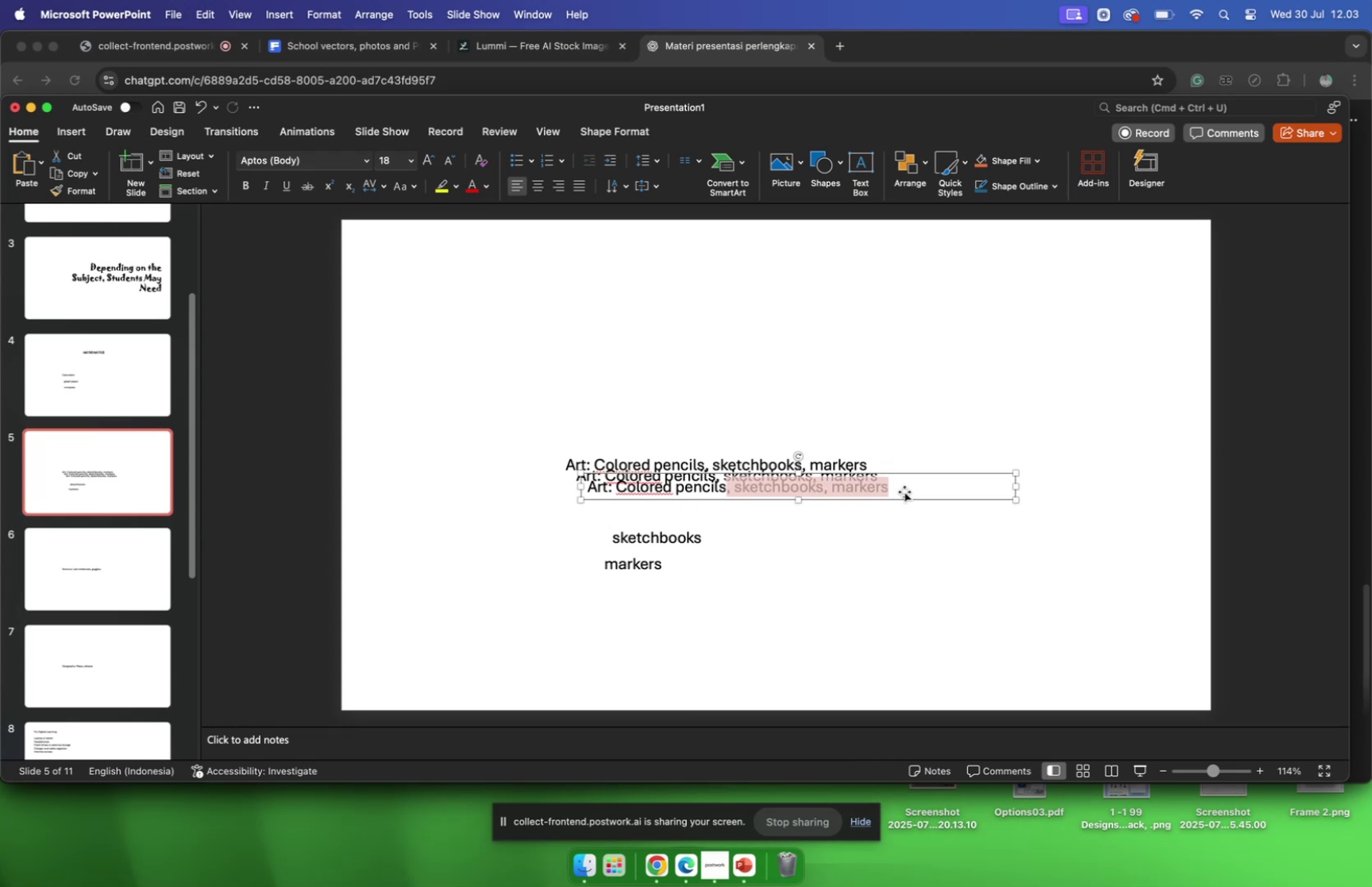 
key(Backspace)
 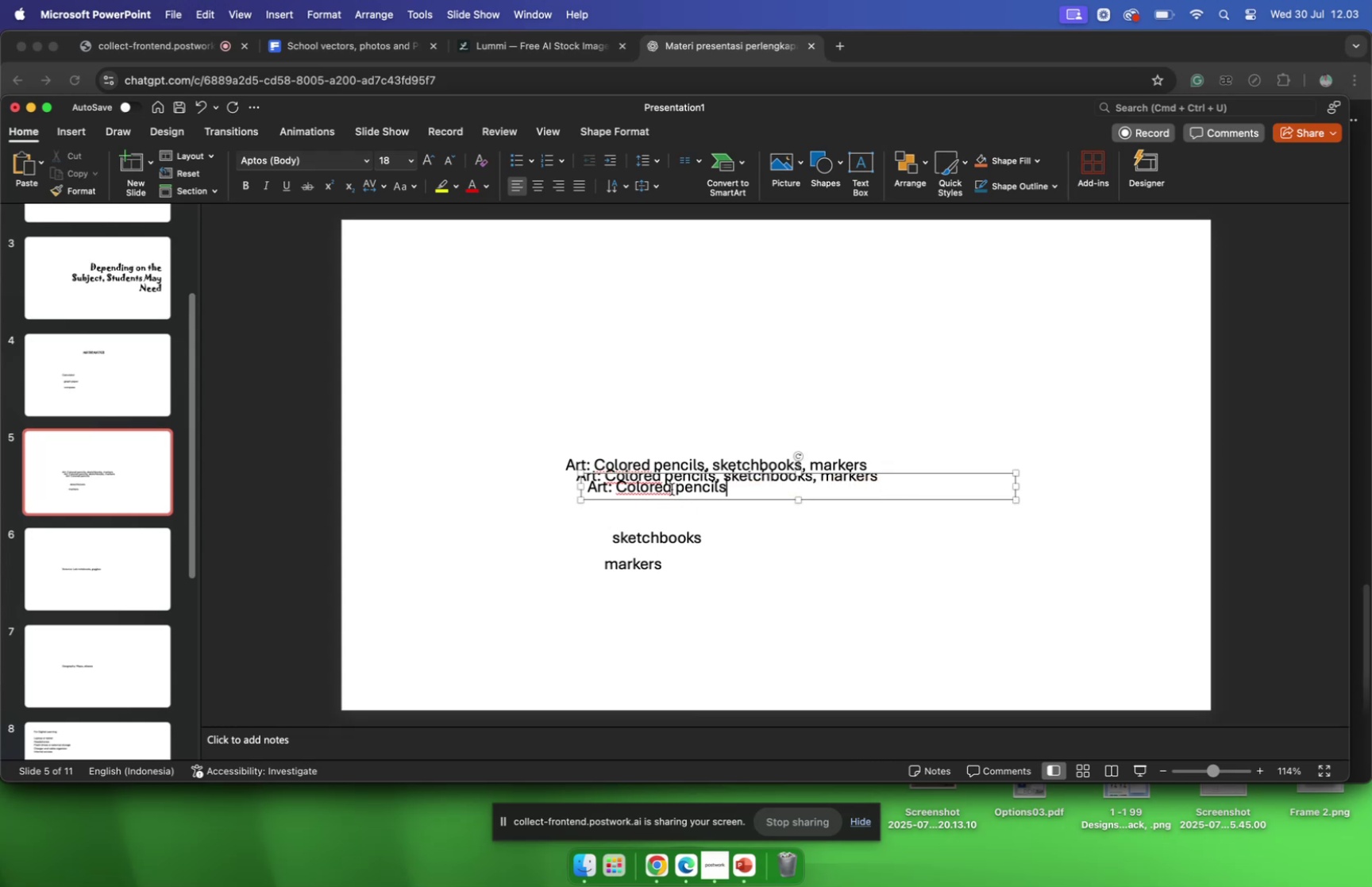 
left_click_drag(start_coordinate=[684, 498], to_coordinate=[689, 509])
 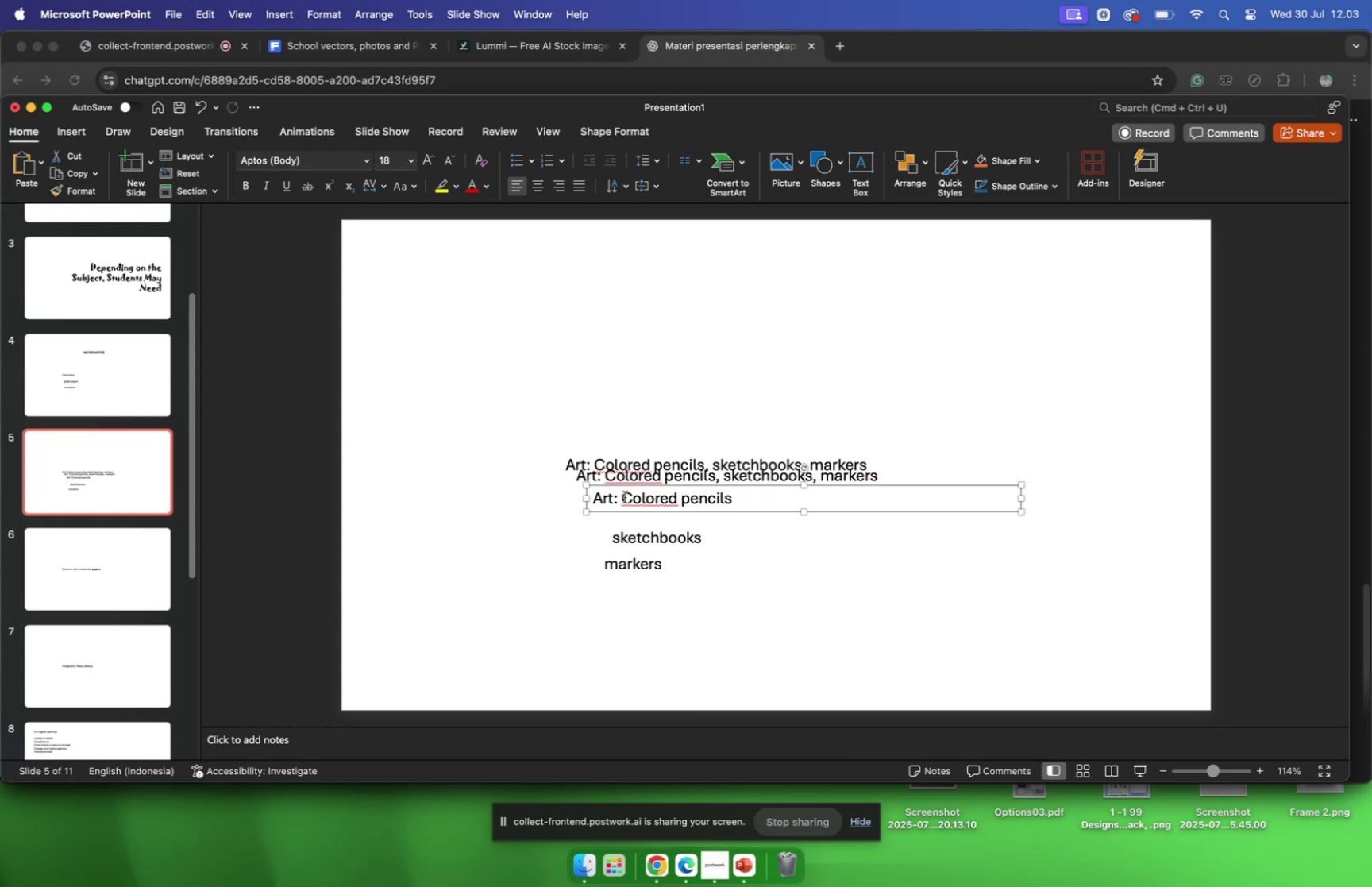 
left_click([625, 496])
 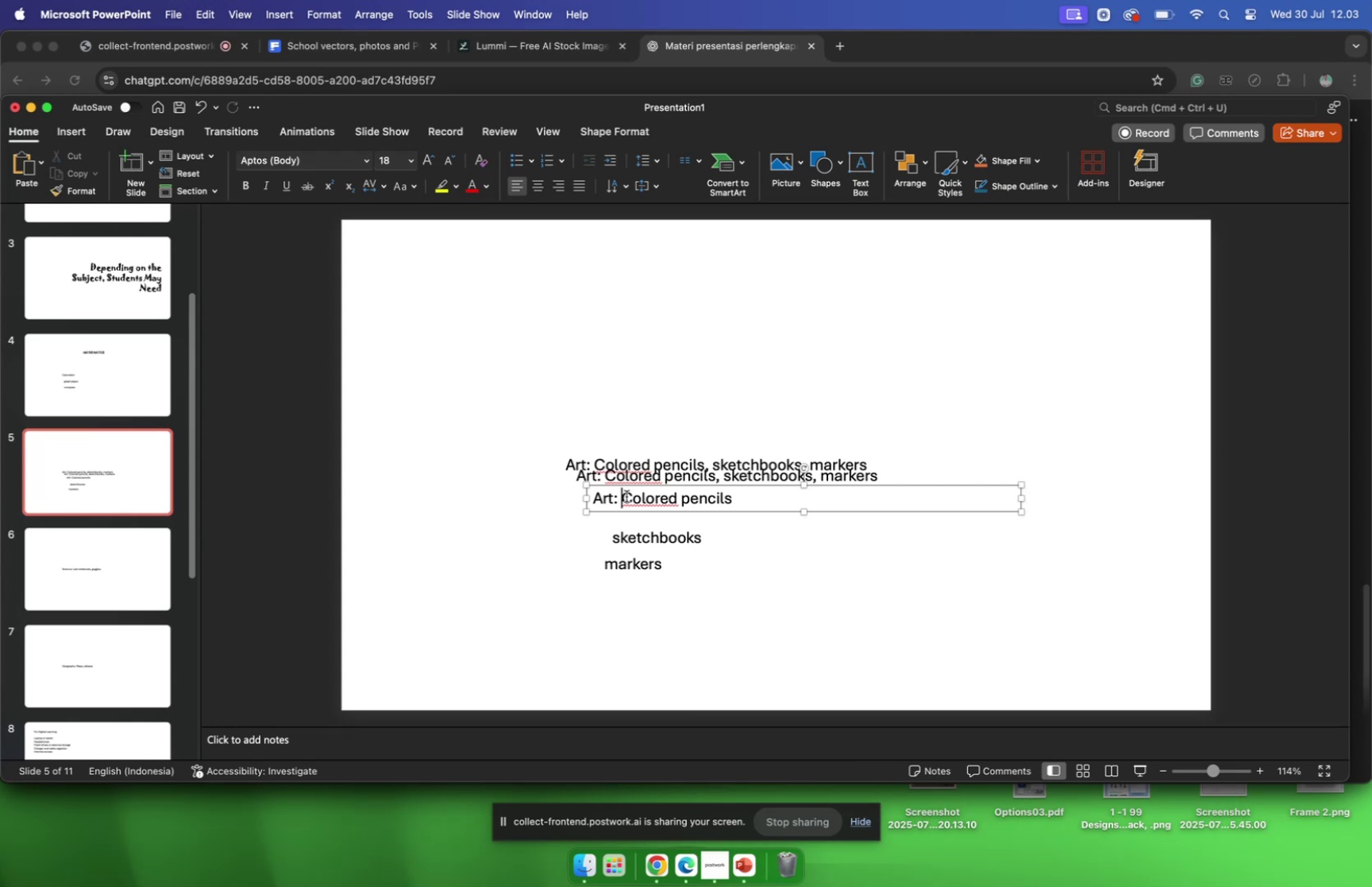 
hold_key(key=Backspace, duration=0.63)
 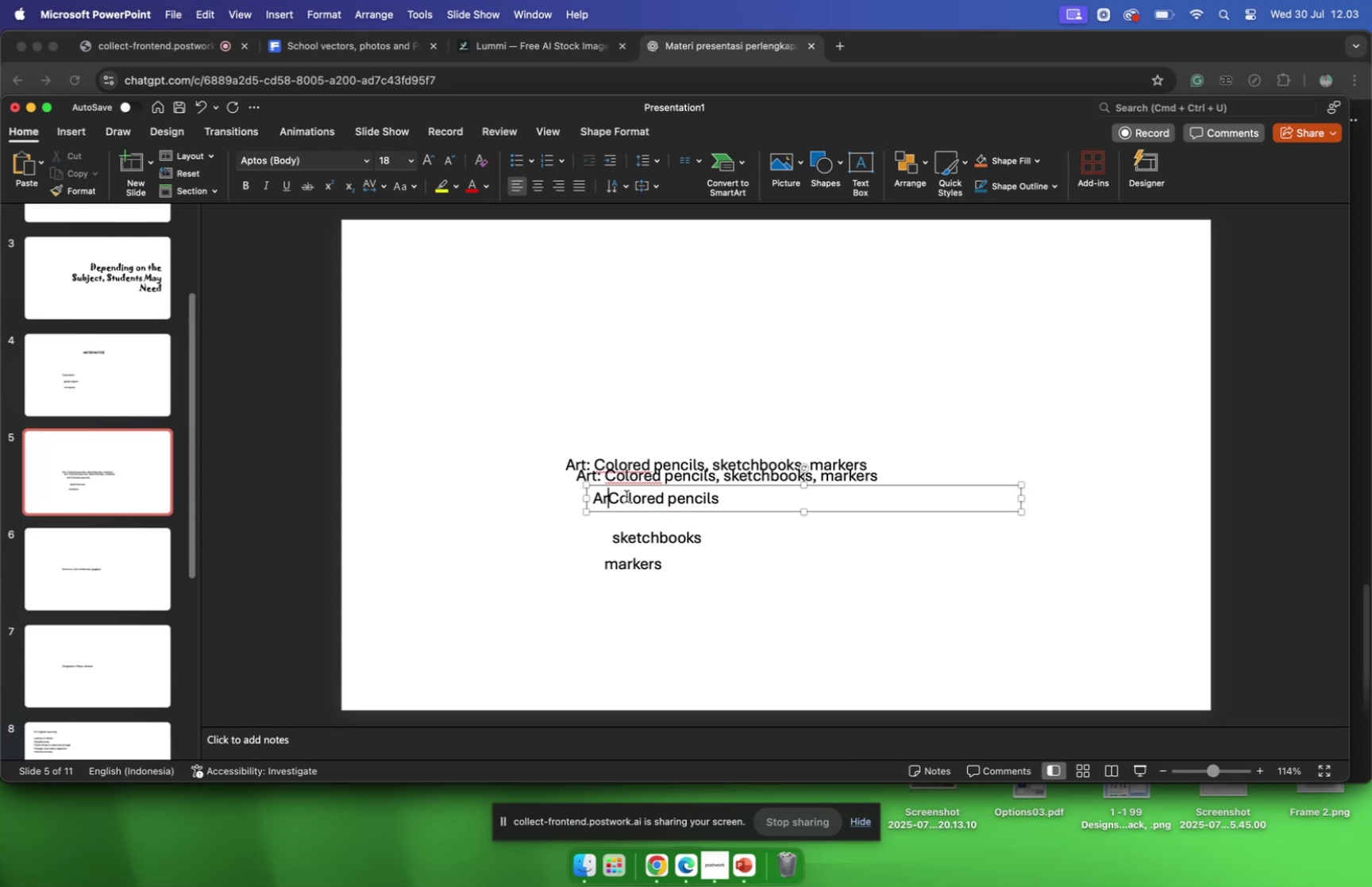 
key(Backspace)
 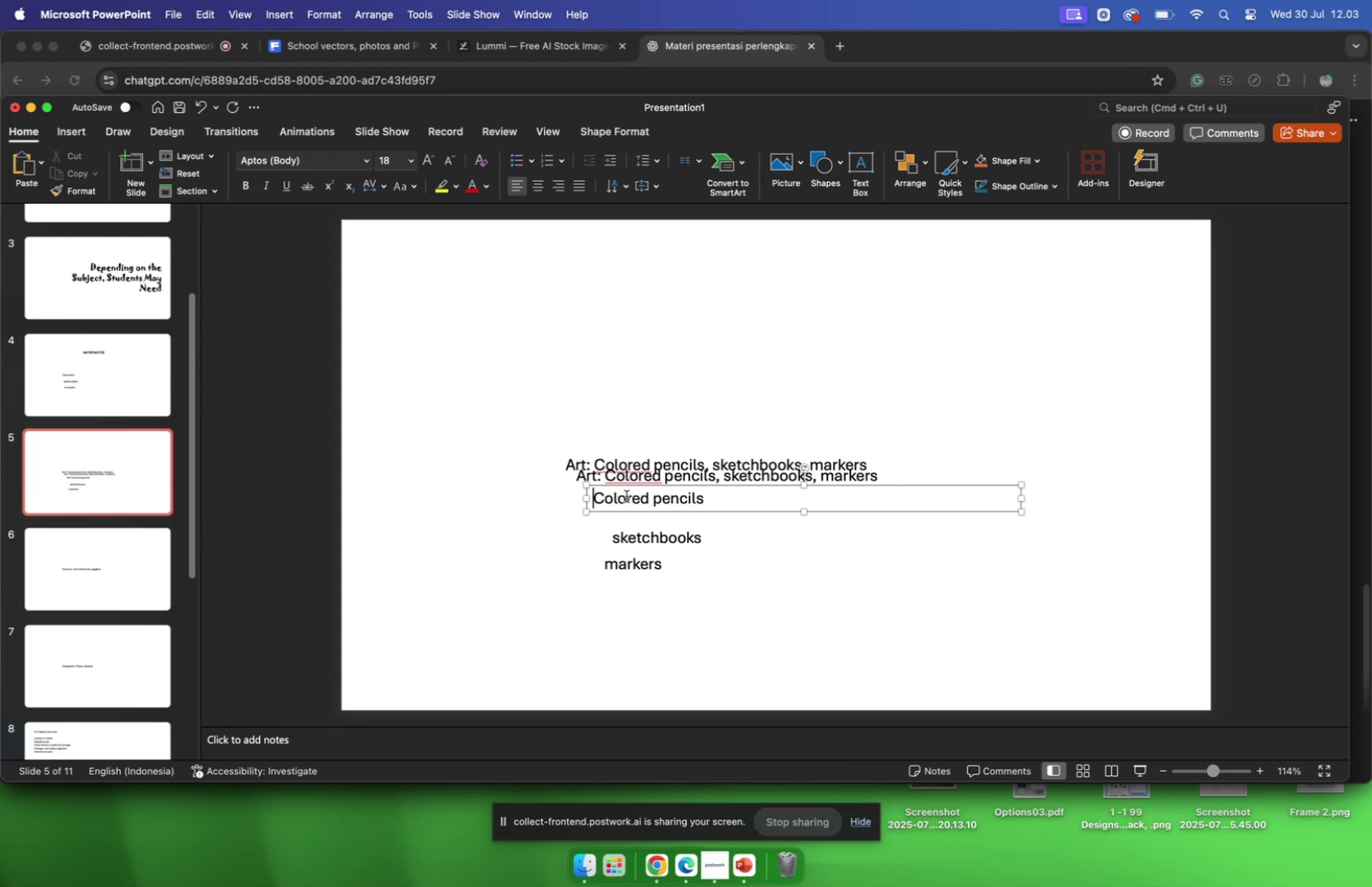 
key(Backspace)
 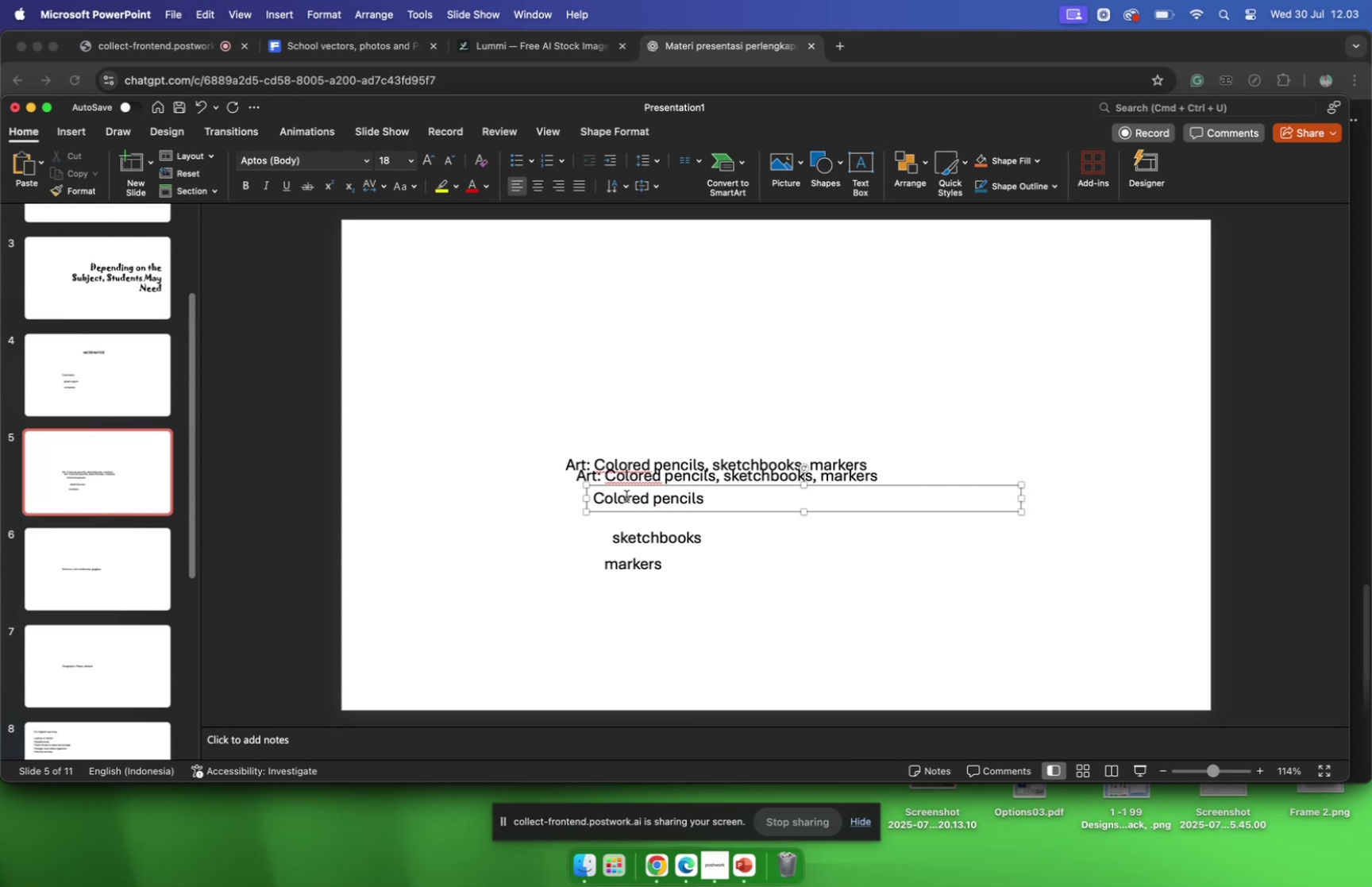 
key(Backspace)
 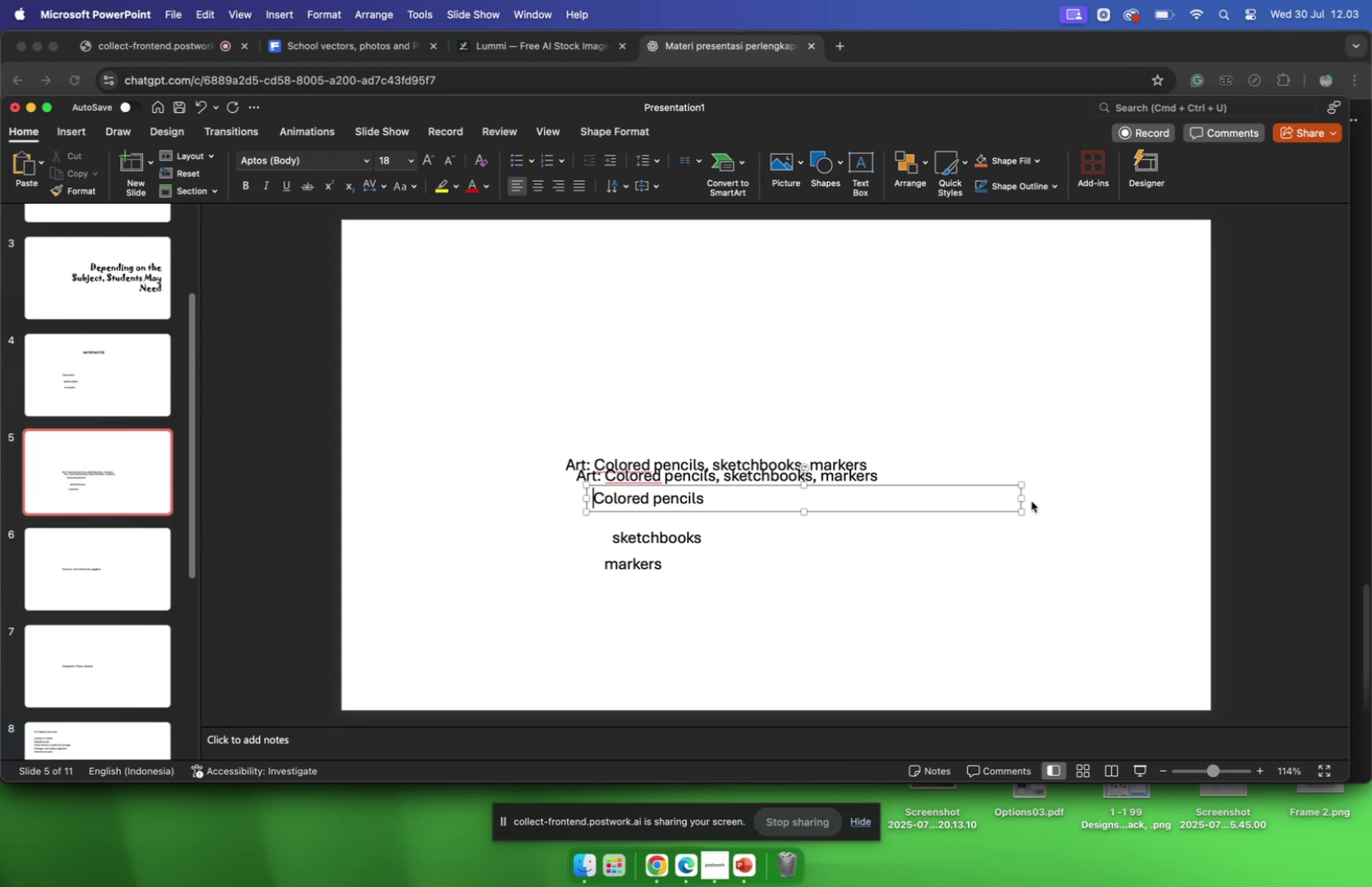 
left_click_drag(start_coordinate=[1022, 495], to_coordinate=[715, 488])
 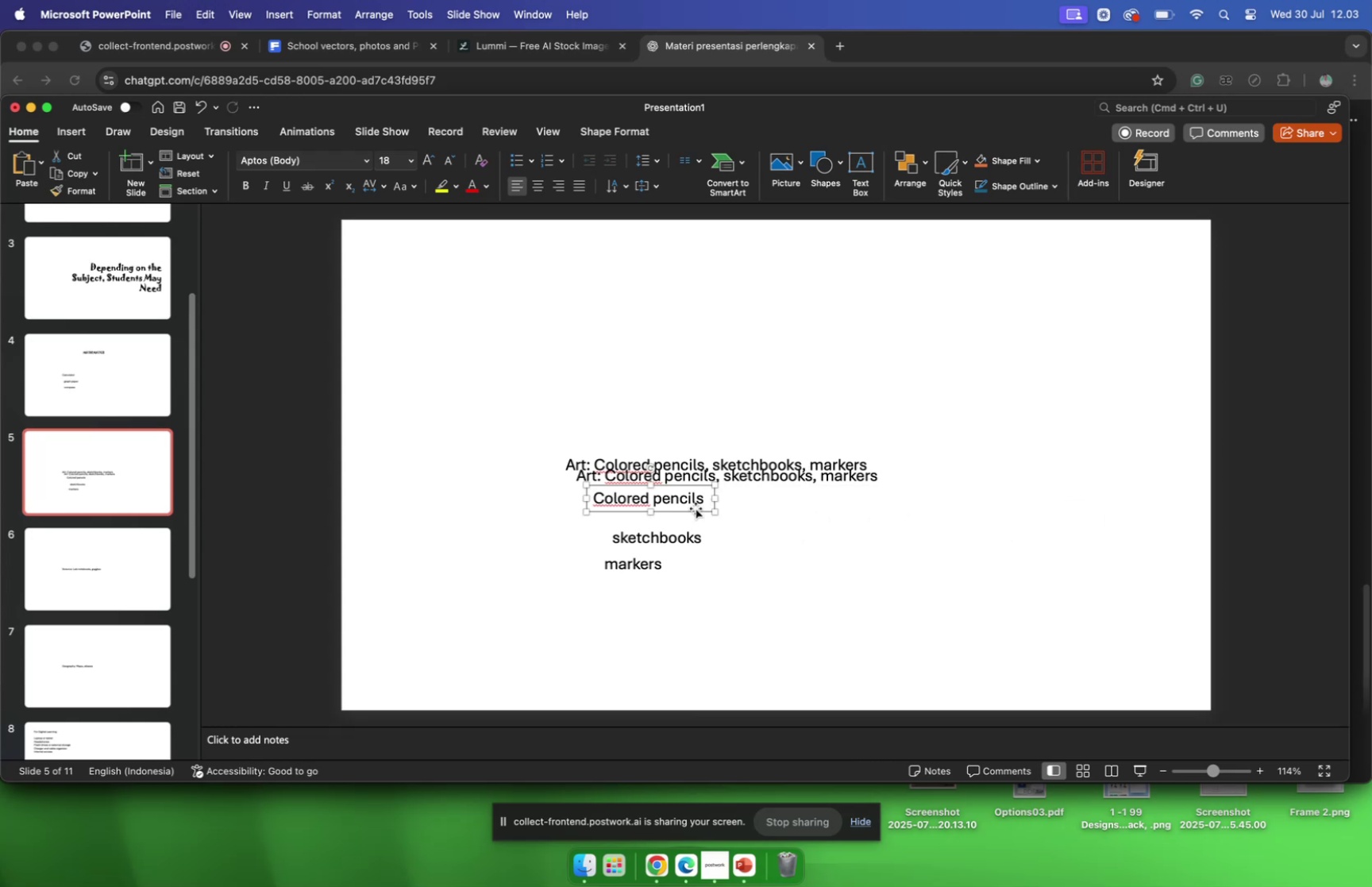 
left_click_drag(start_coordinate=[696, 507], to_coordinate=[696, 518])
 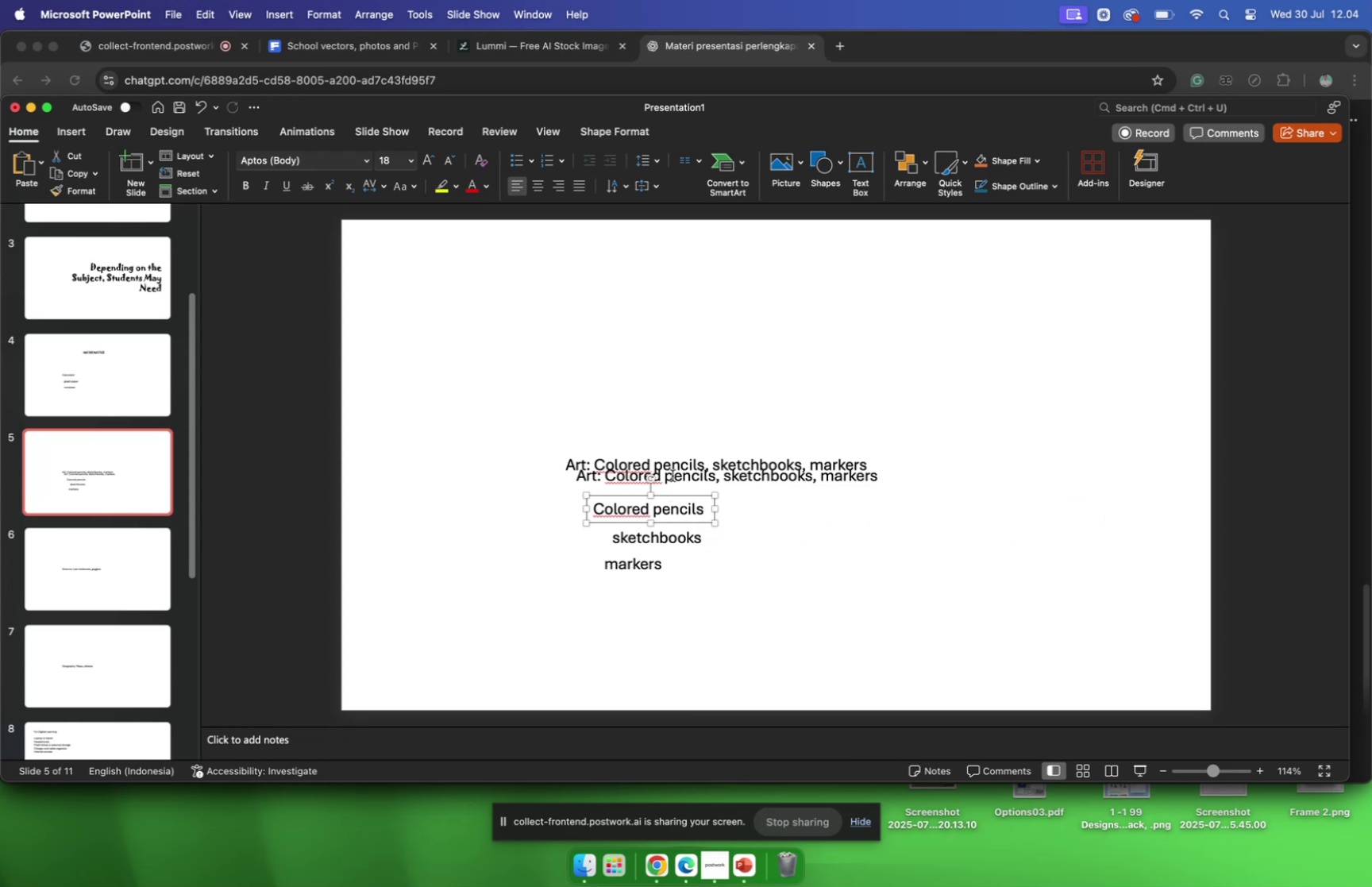 
left_click([679, 476])
 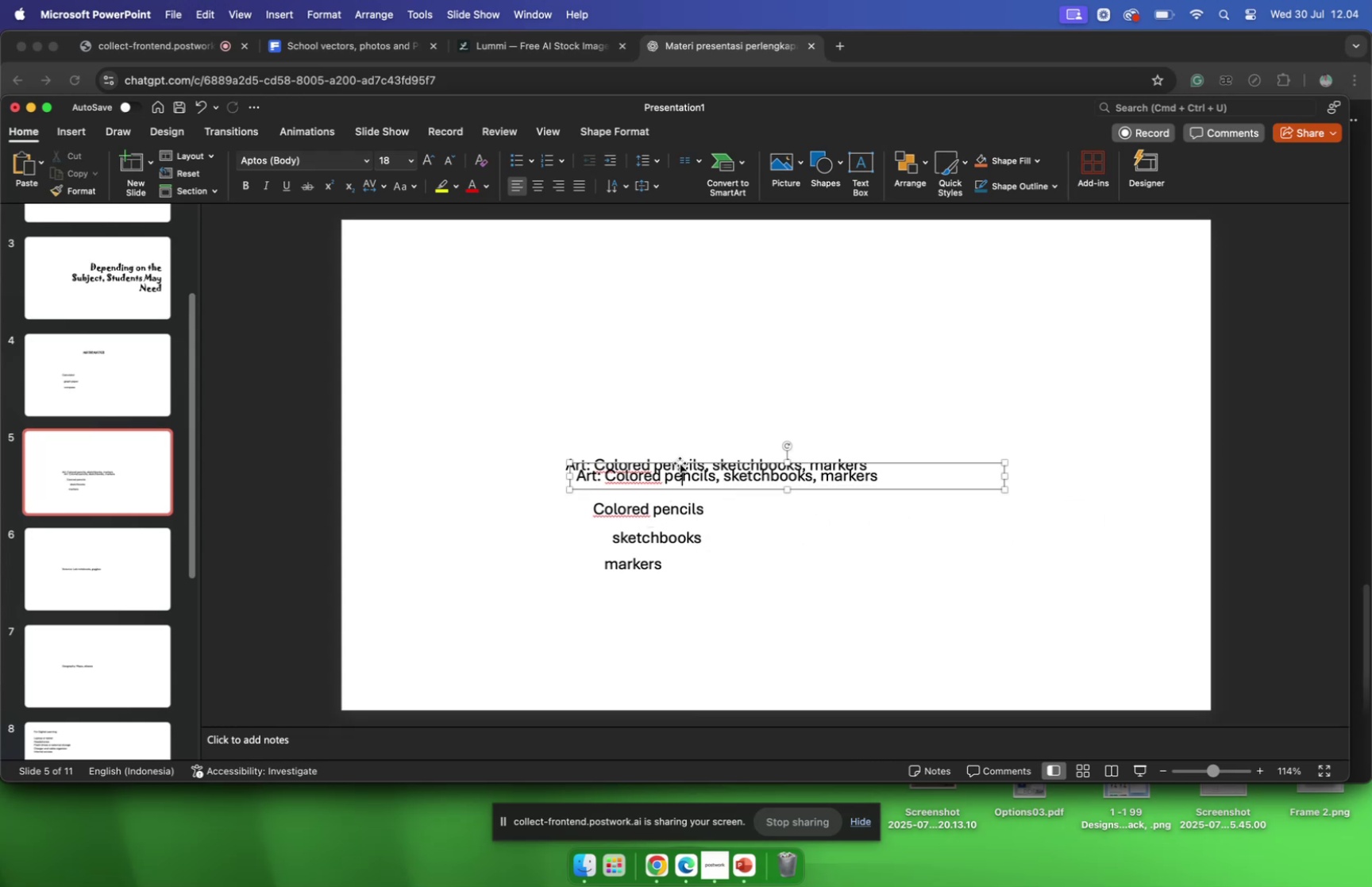 
left_click([680, 462])
 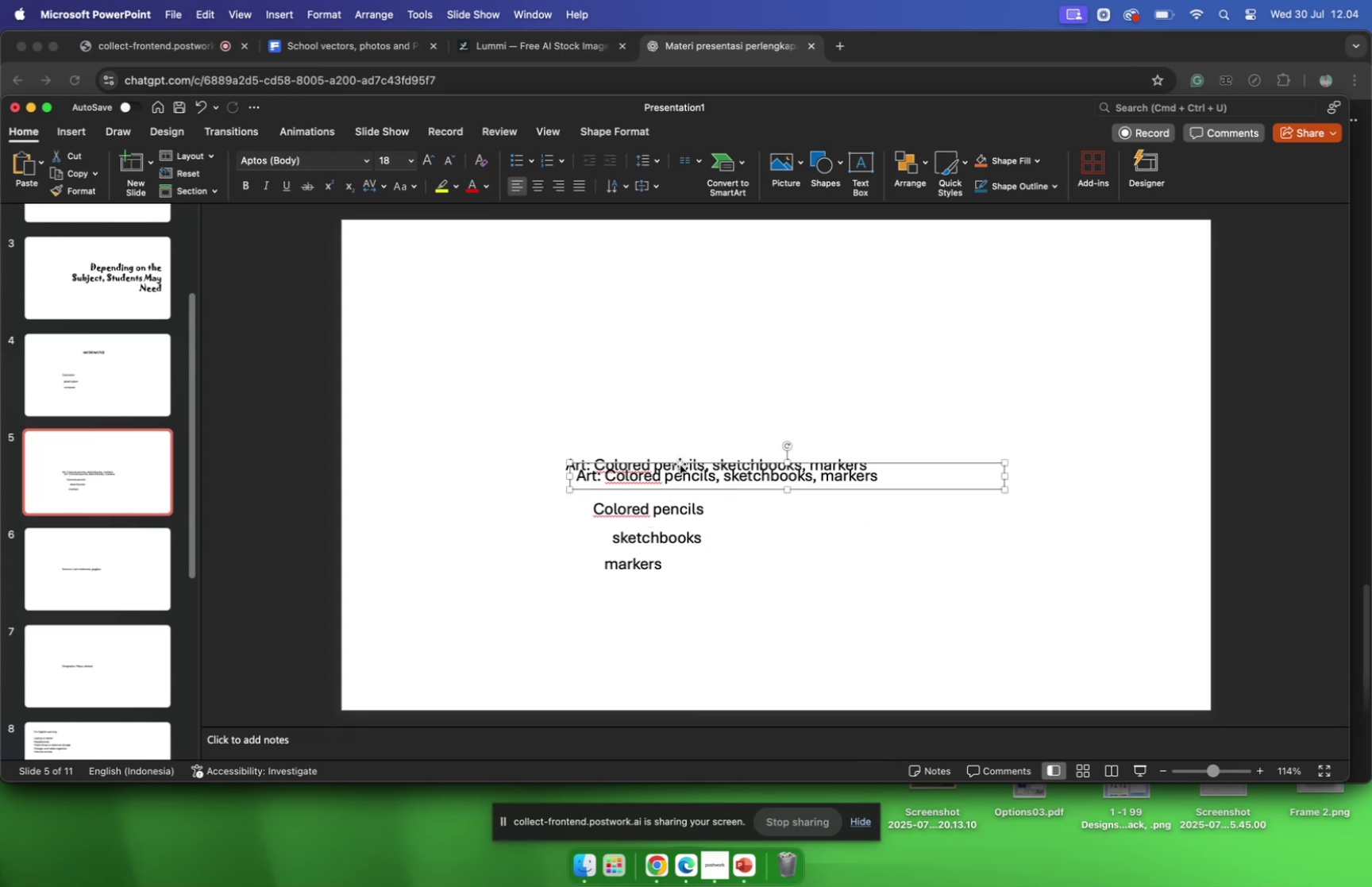 
key(Backspace)
 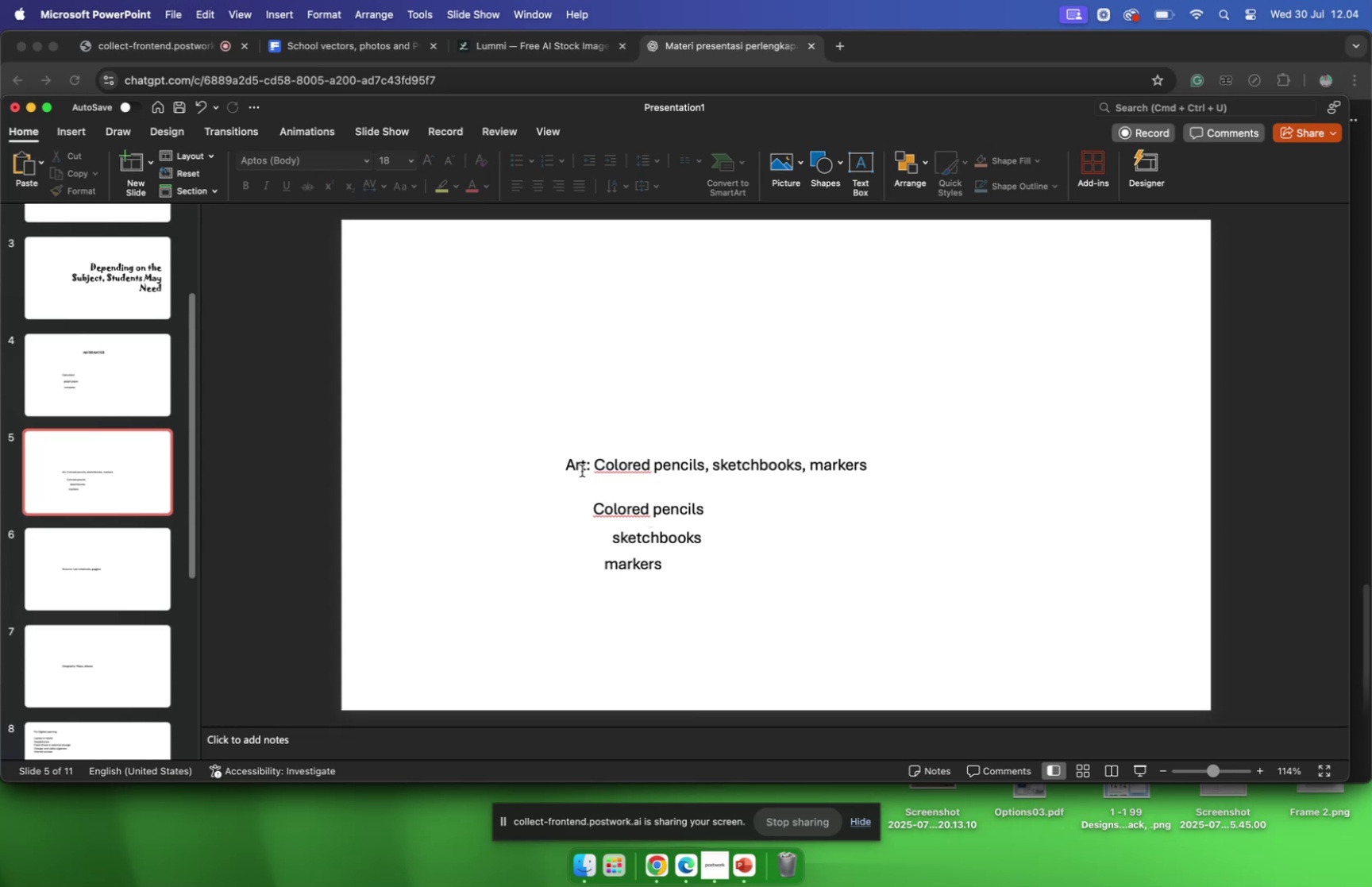 
left_click_drag(start_coordinate=[586, 465], to_coordinate=[907, 469])
 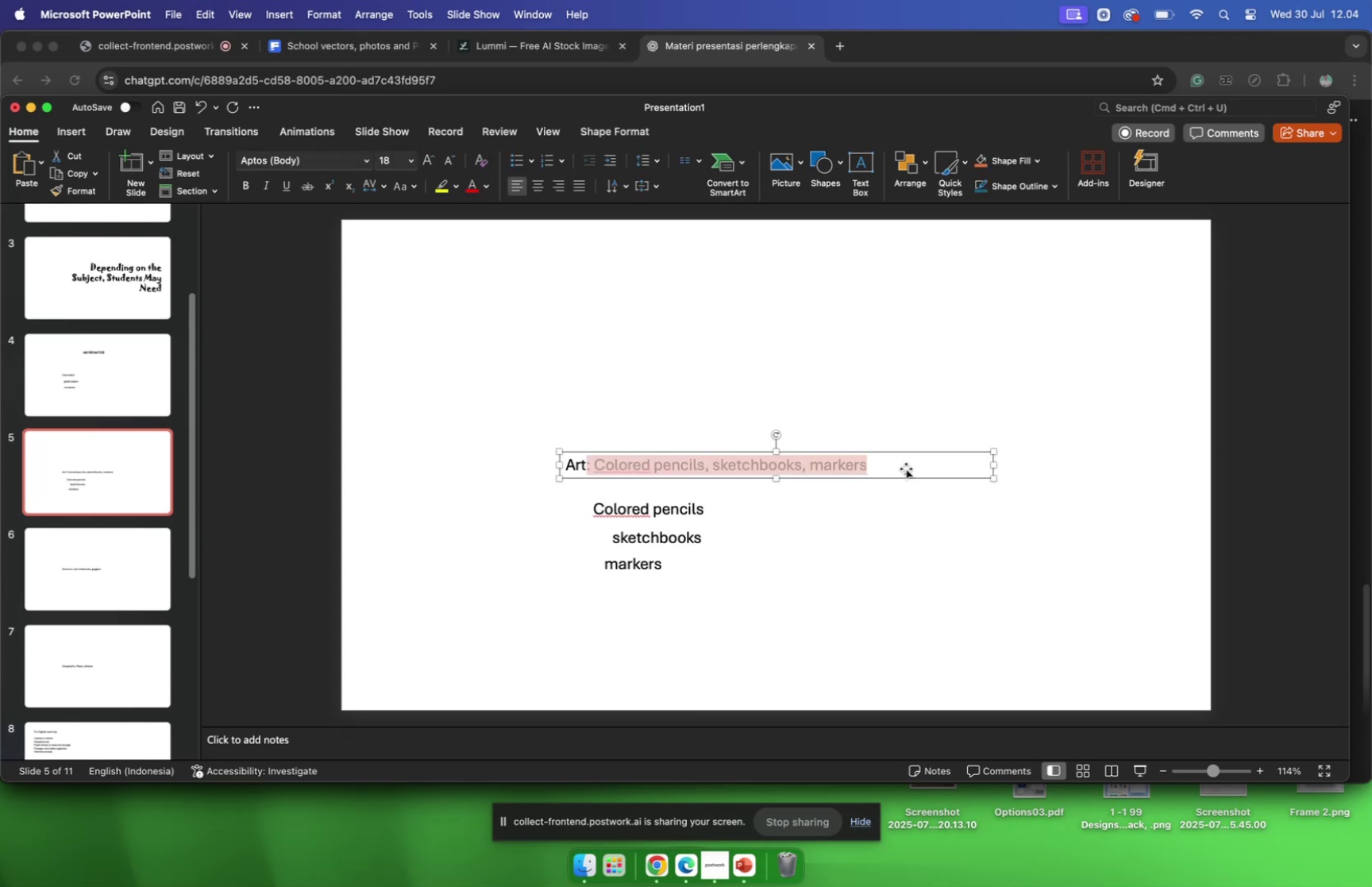 
key(Backspace)
 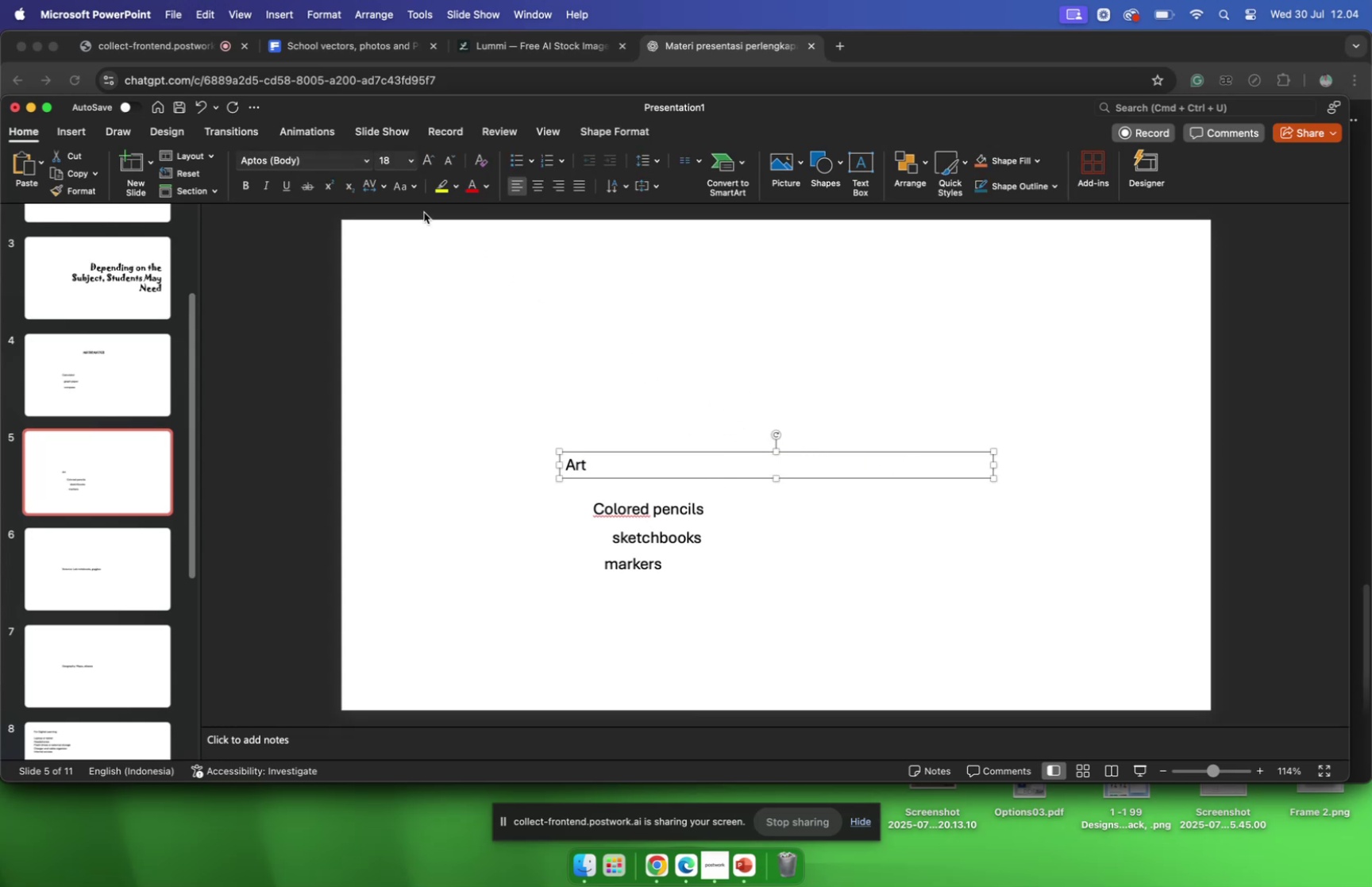 
wait(8.69)
 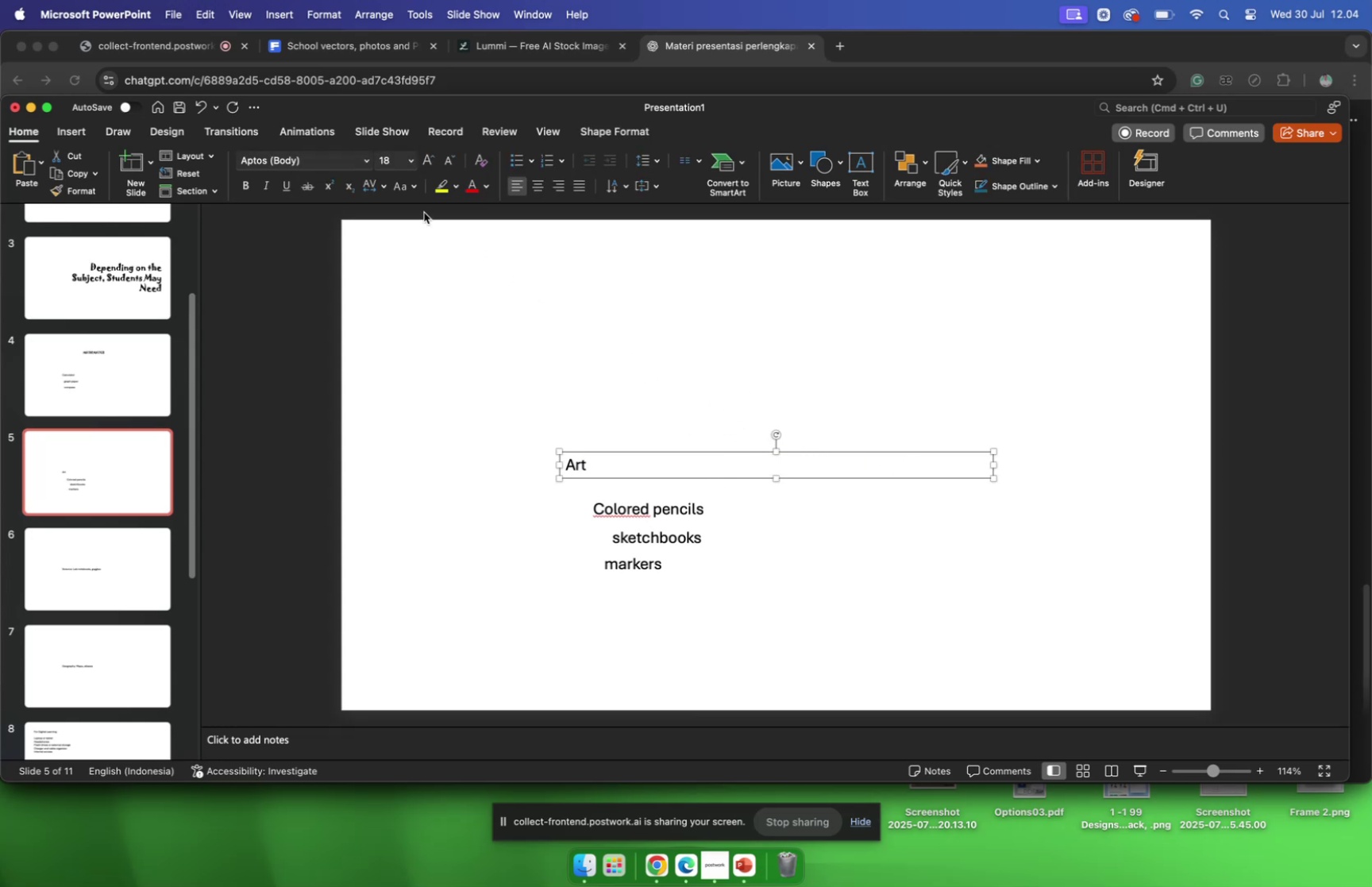 
left_click_drag(start_coordinate=[992, 465], to_coordinate=[603, 444])
 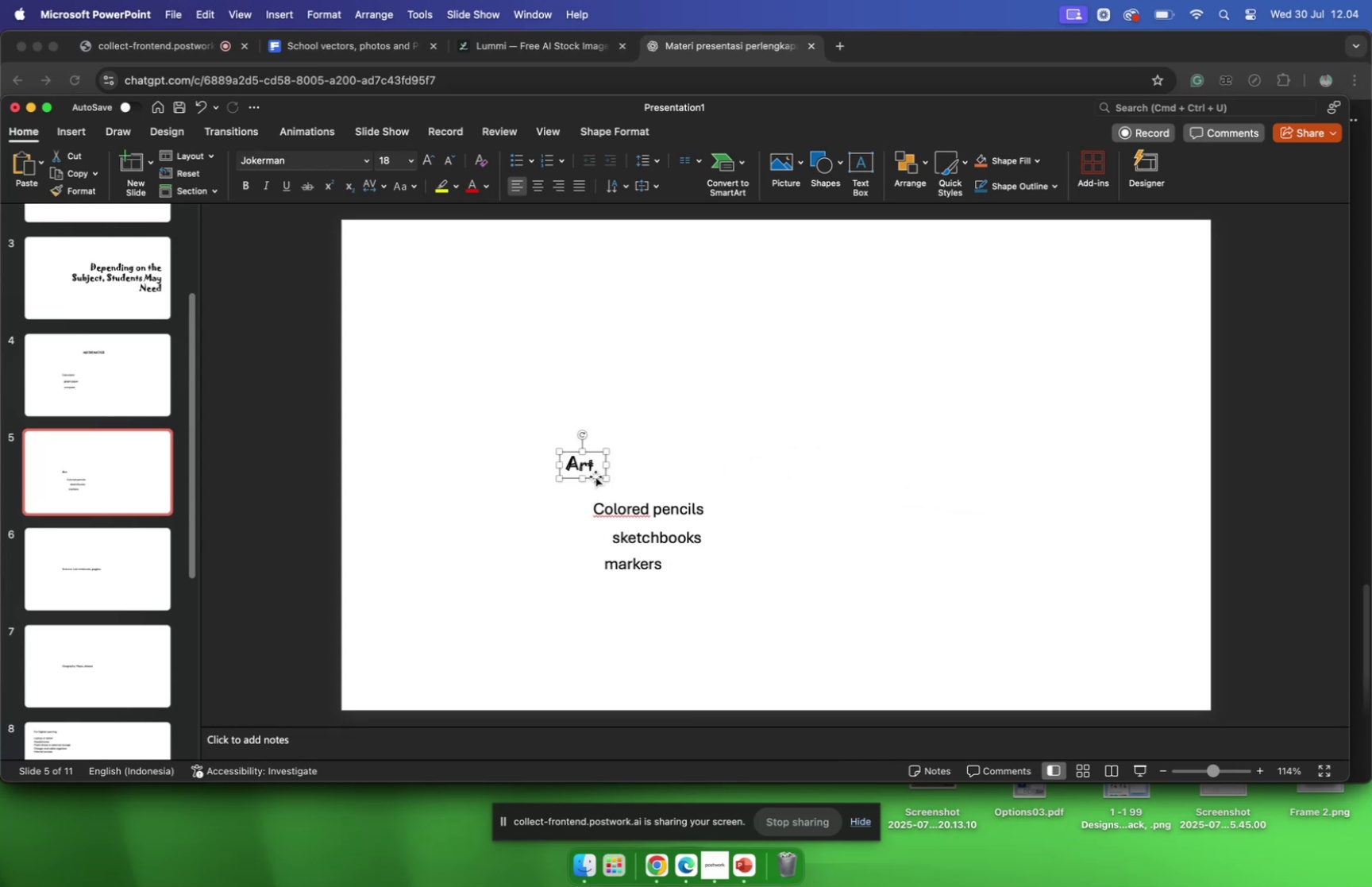 
left_click_drag(start_coordinate=[593, 479], to_coordinate=[698, 318])
 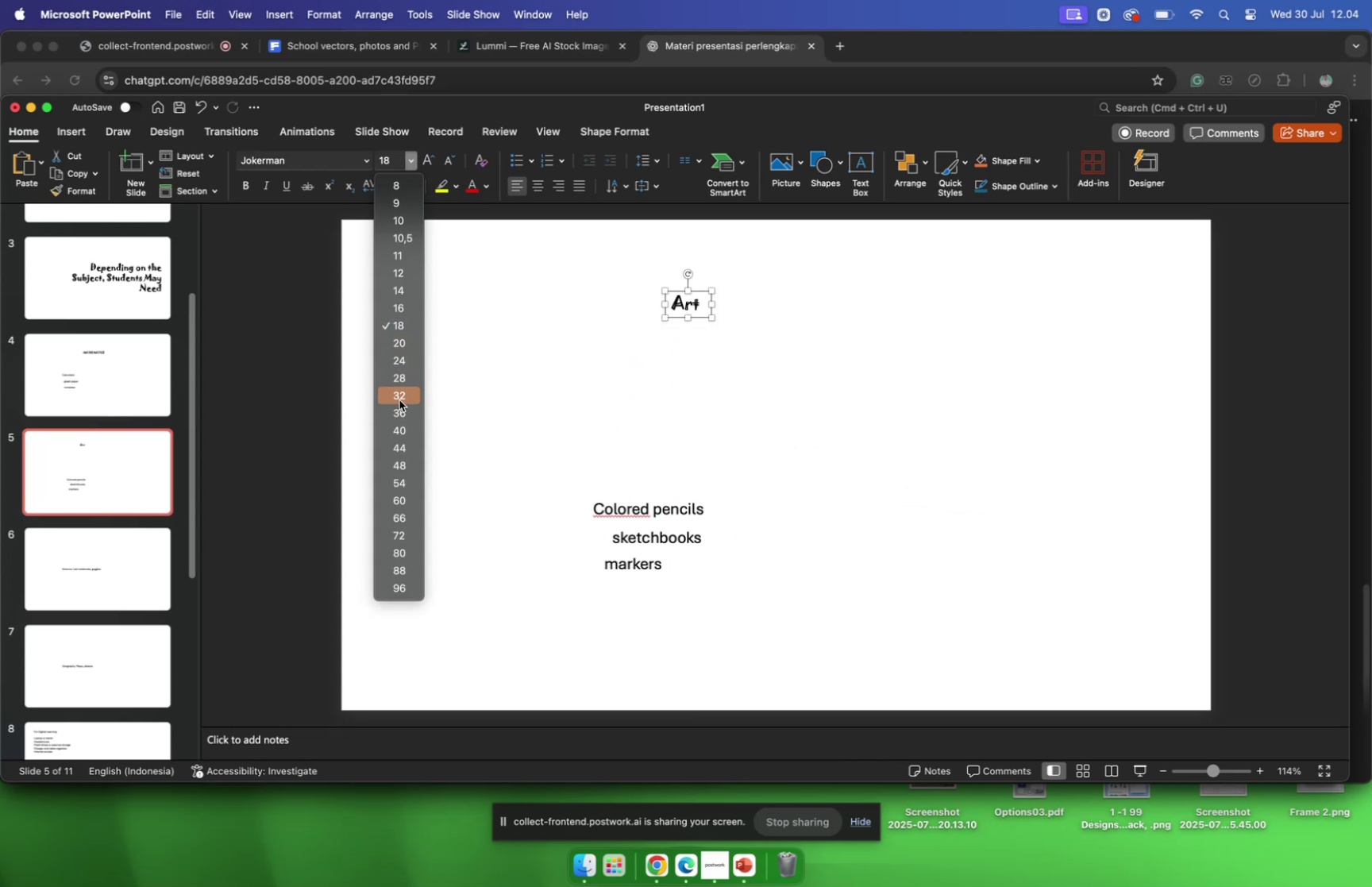 
wait(9.1)
 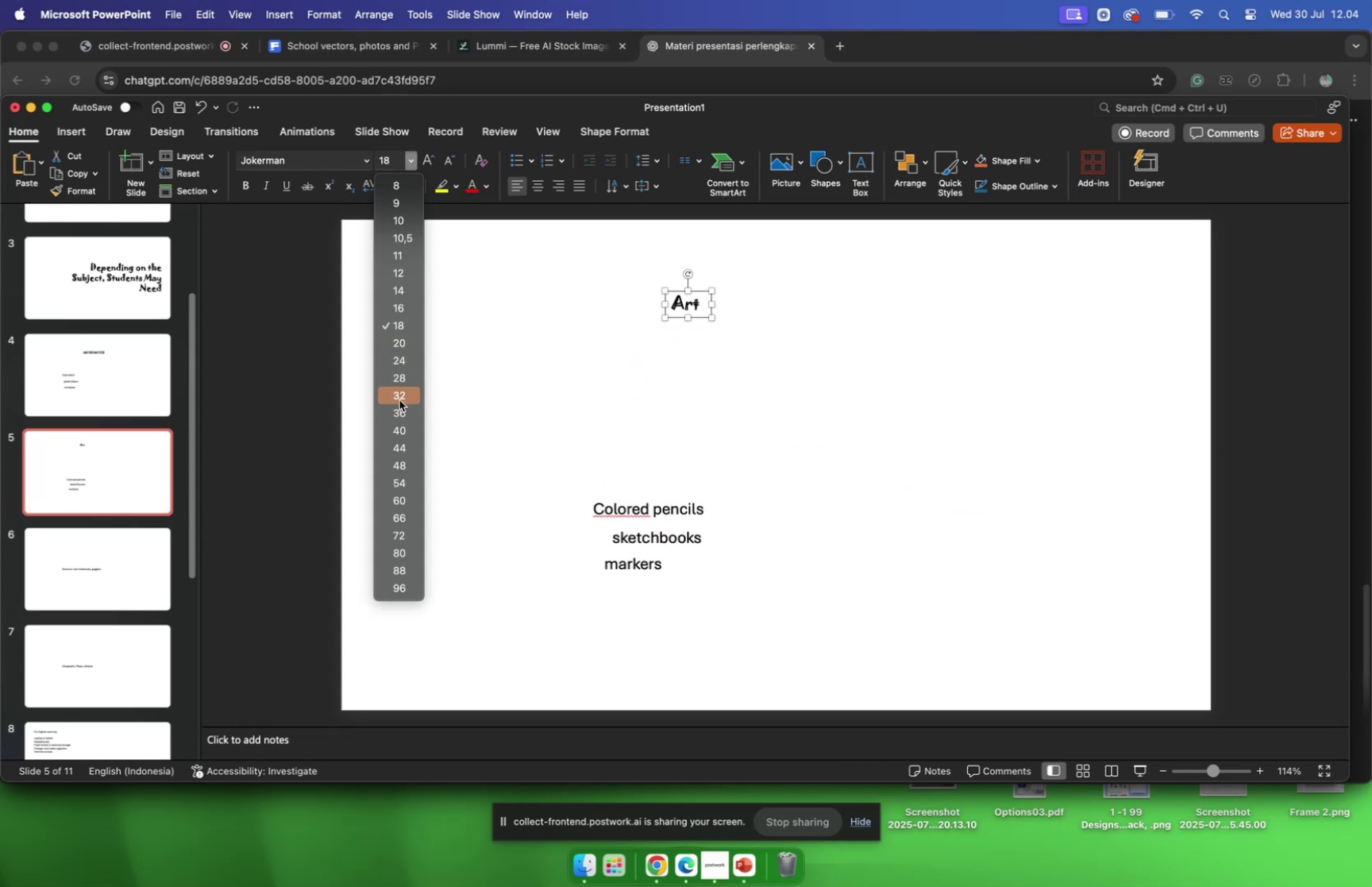 
left_click([397, 428])
 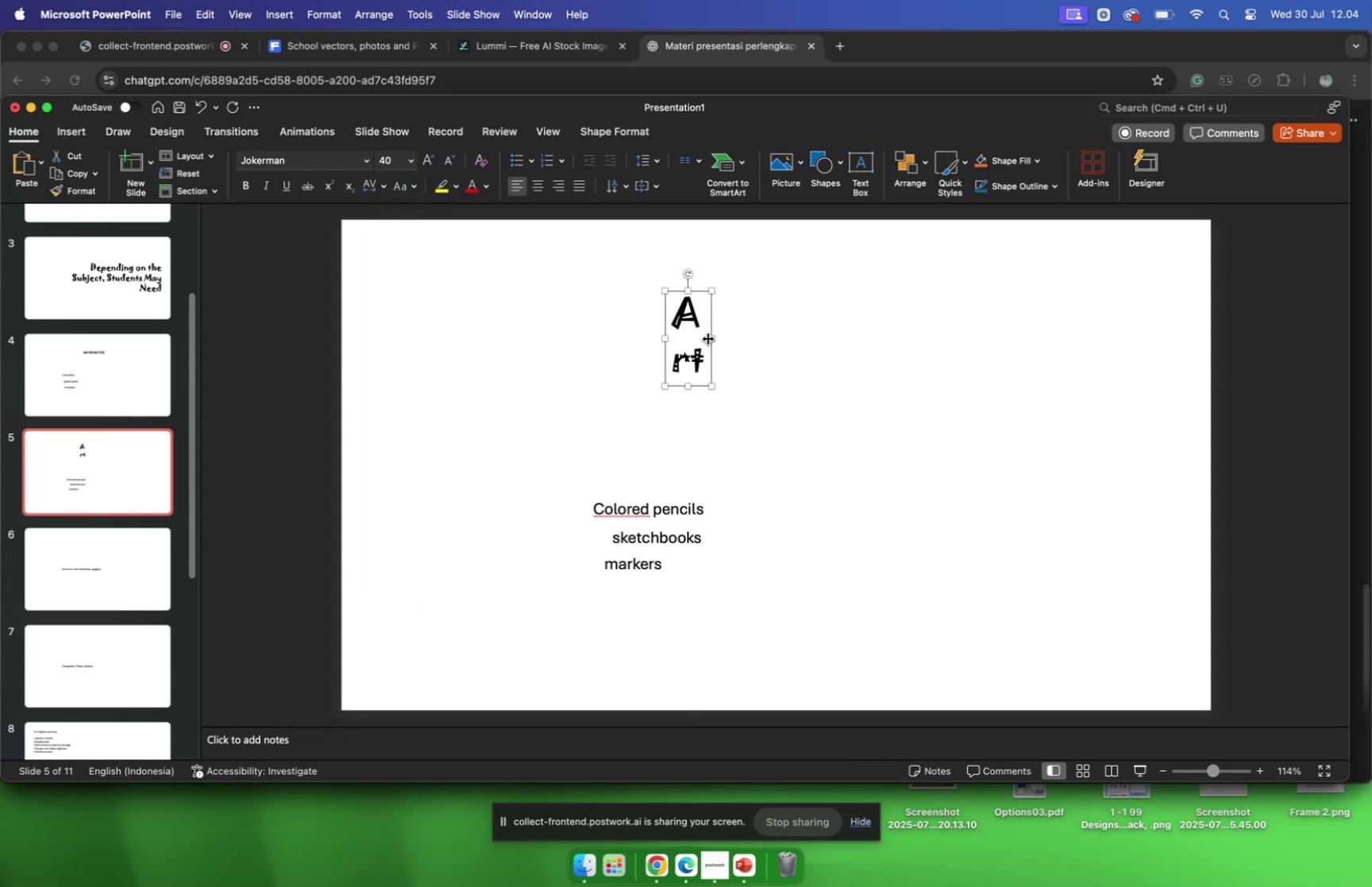 
left_click_drag(start_coordinate=[711, 337], to_coordinate=[768, 343])
 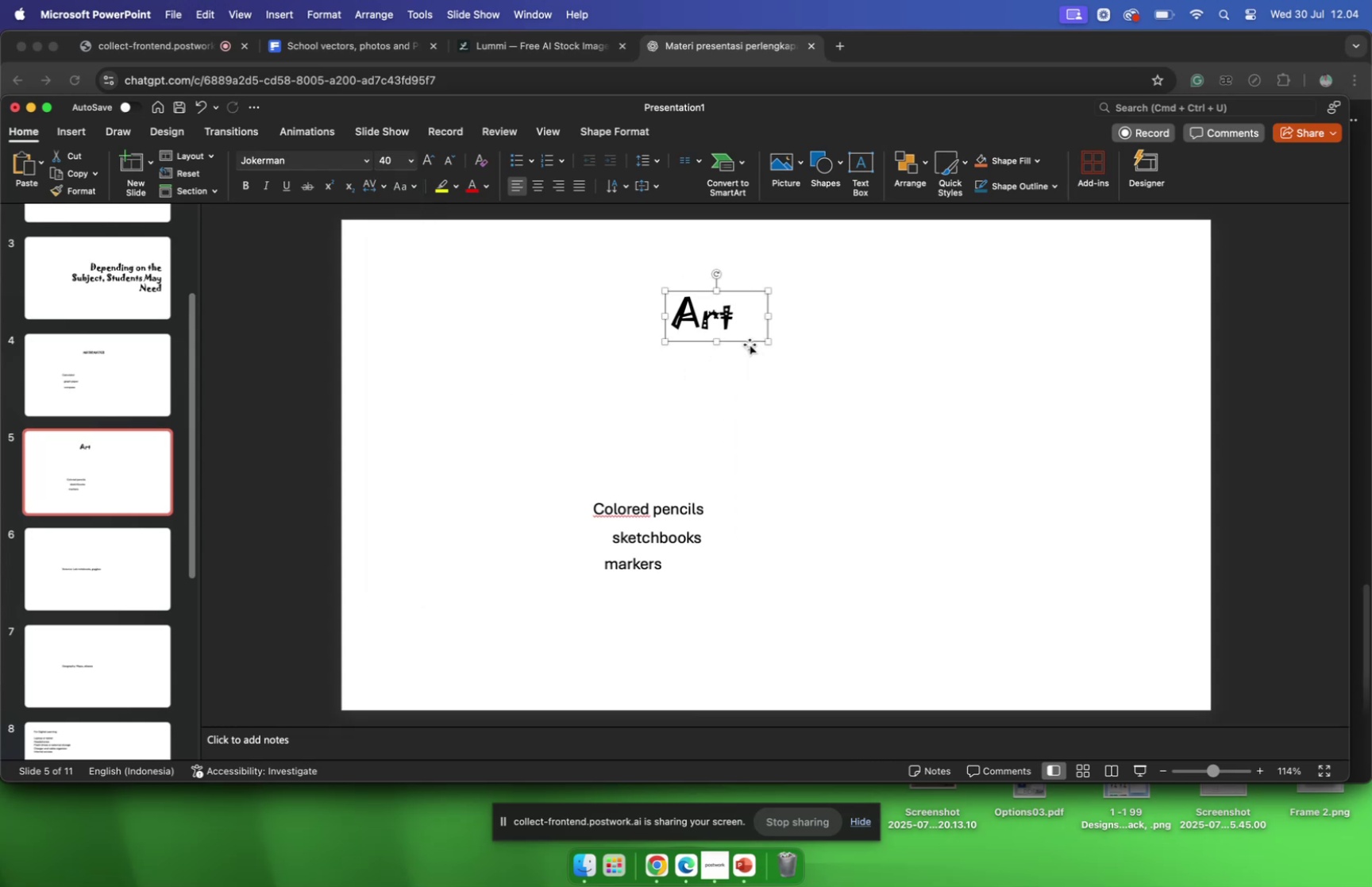 
left_click_drag(start_coordinate=[744, 341], to_coordinate=[806, 330])
 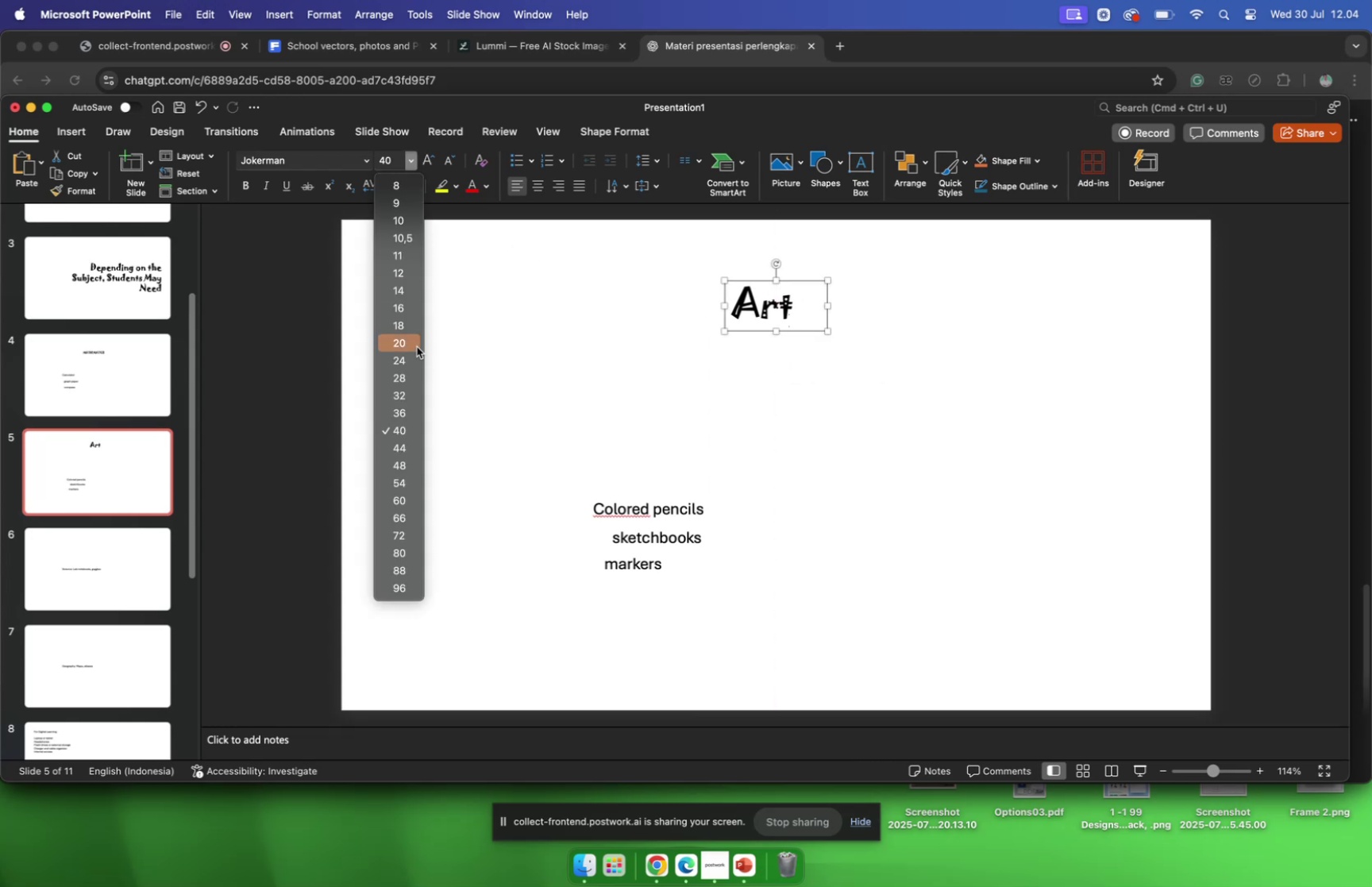 
left_click([410, 411])
 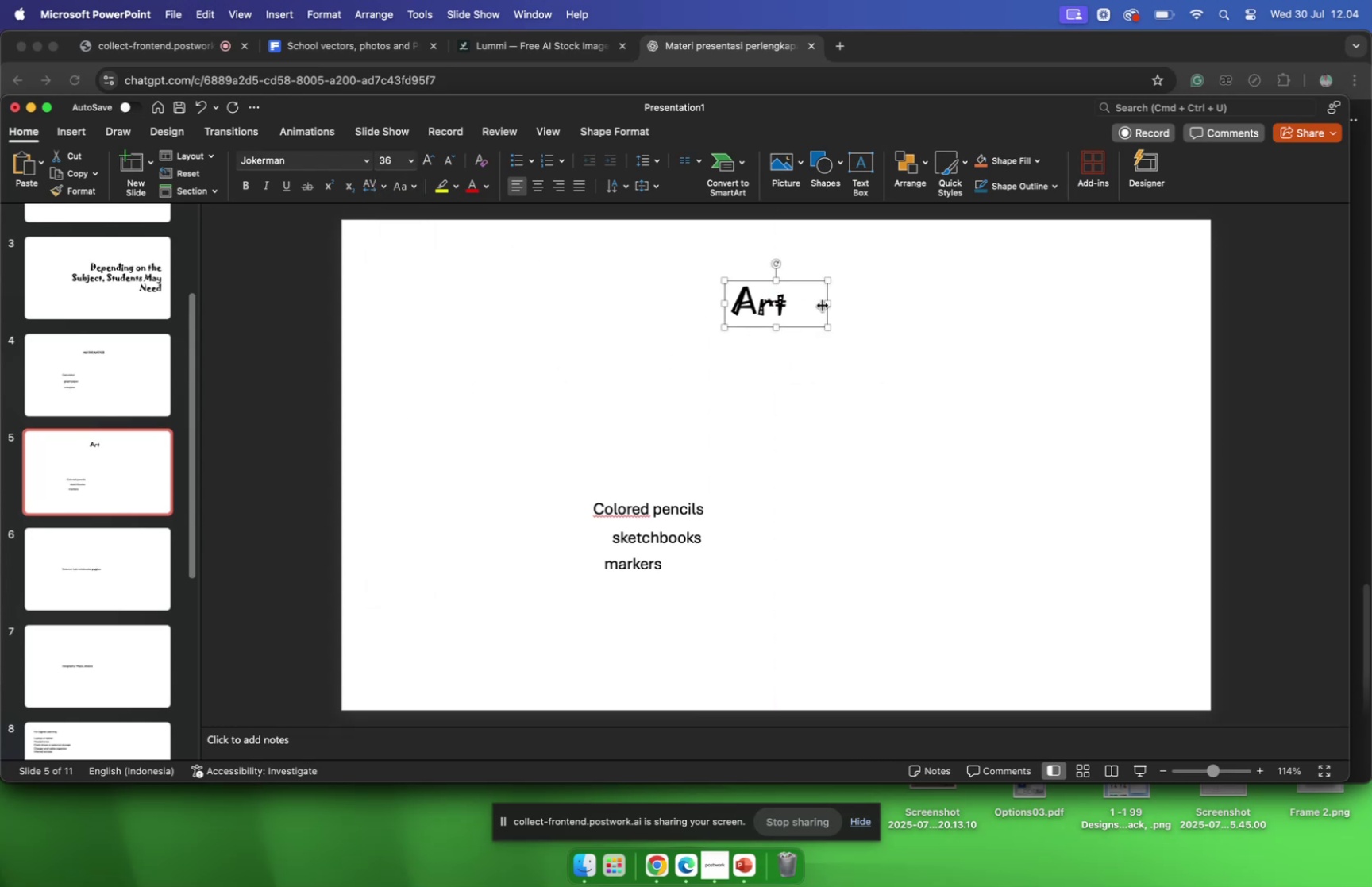 
left_click_drag(start_coordinate=[828, 302], to_coordinate=[794, 302])
 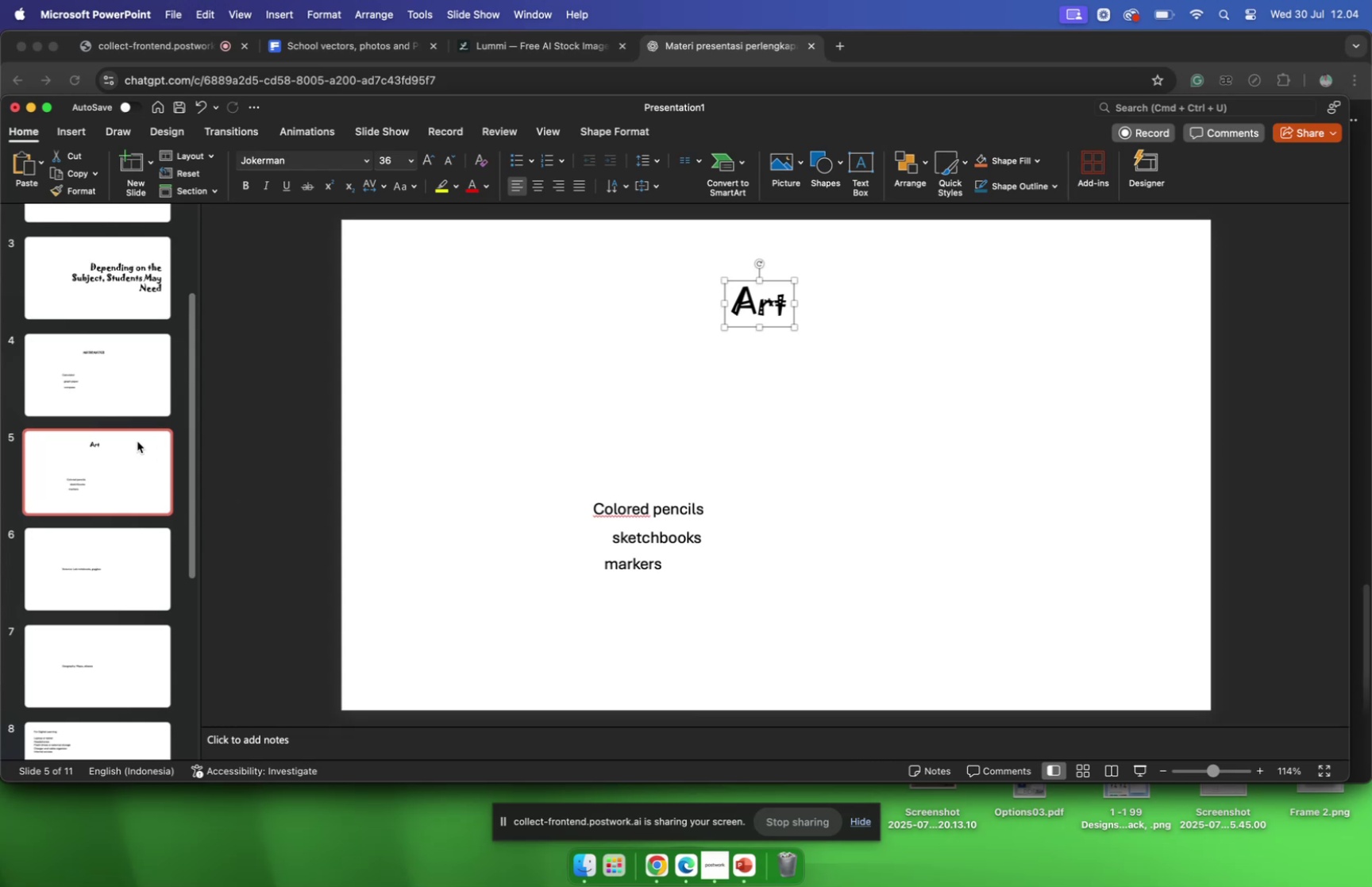 
left_click([102, 388])
 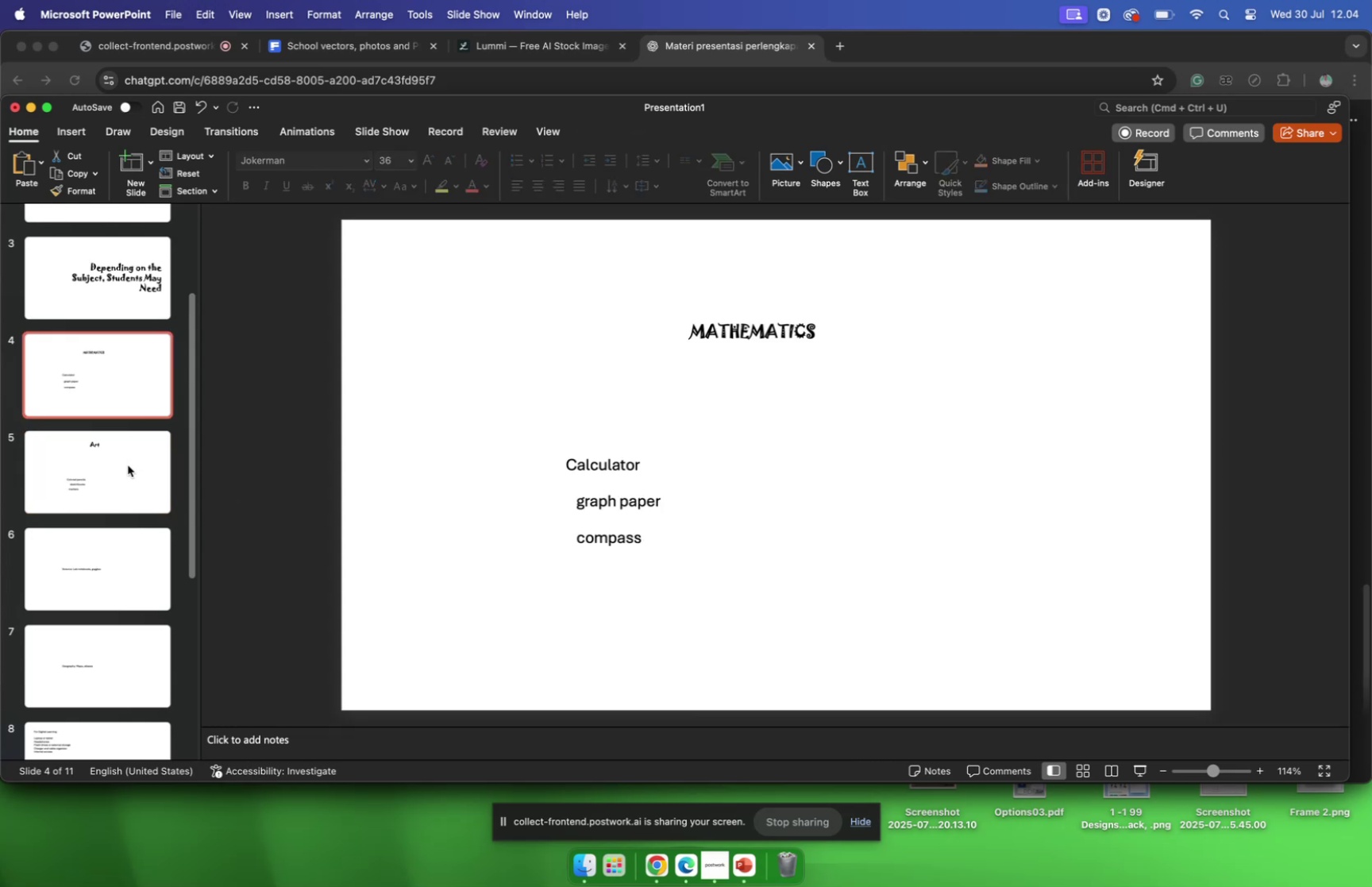 
left_click([128, 465])
 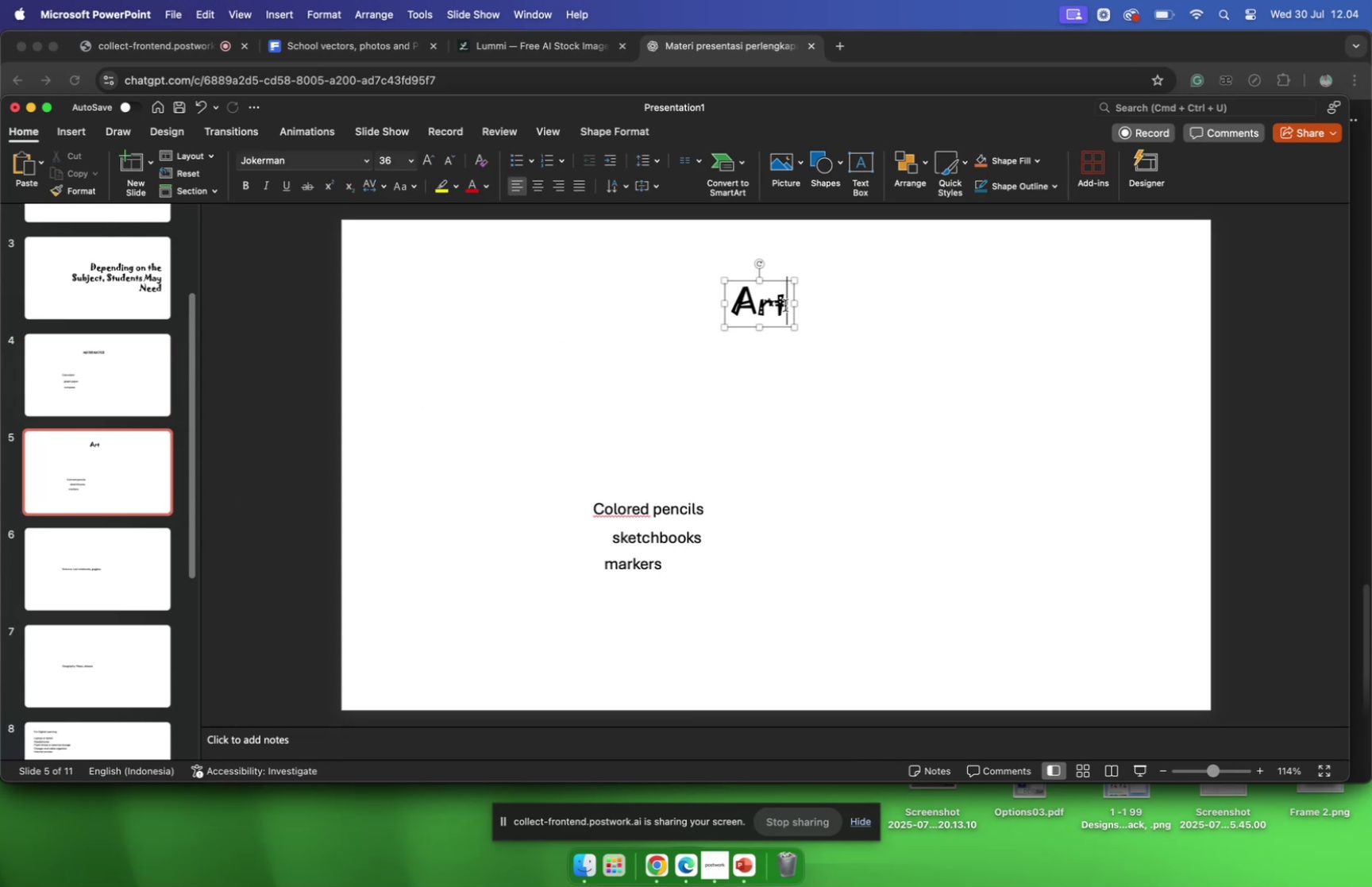 
key(Backspace)
key(Backspace)
type(RT)
 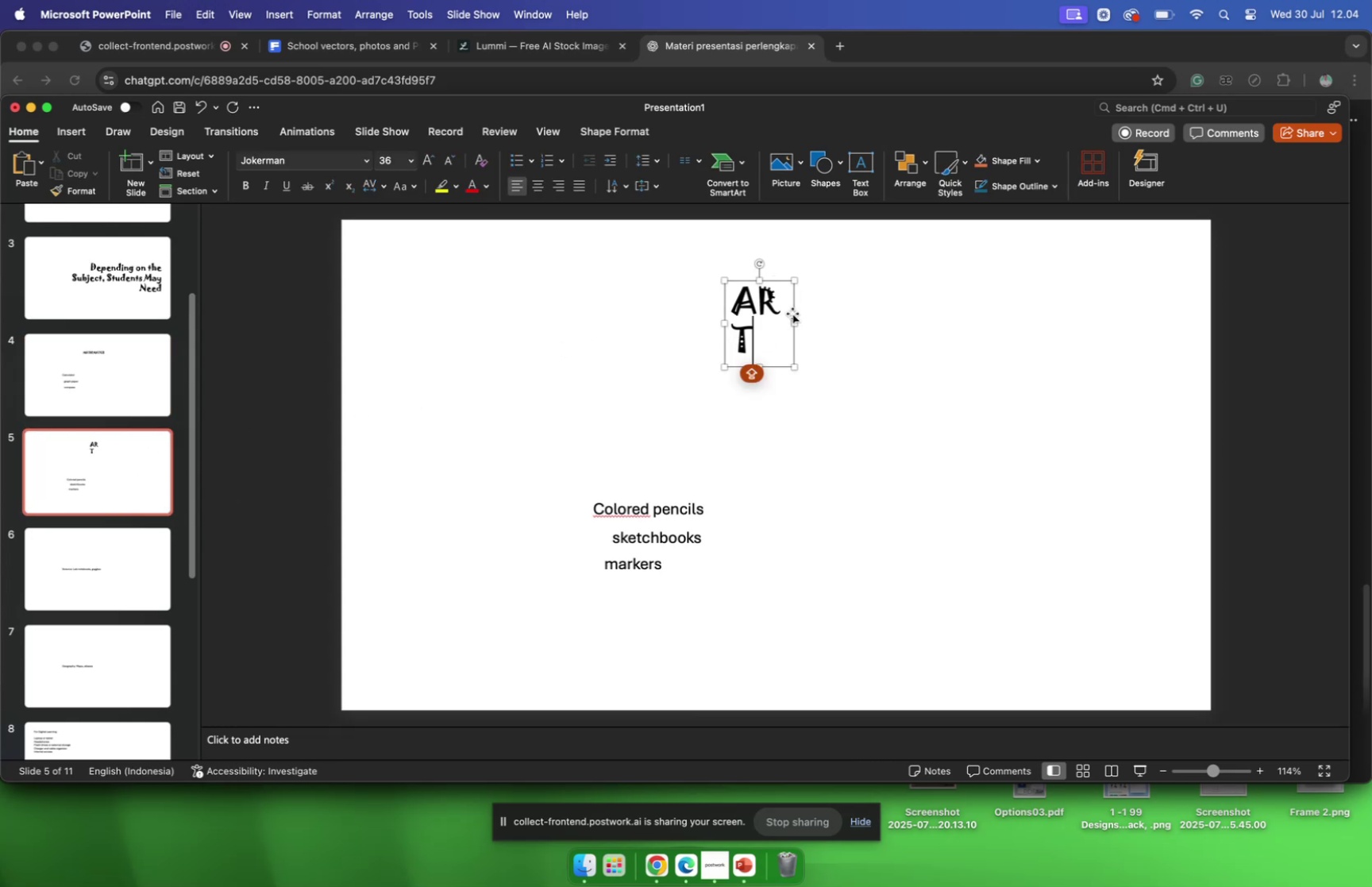 
left_click_drag(start_coordinate=[796, 322], to_coordinate=[815, 315])
 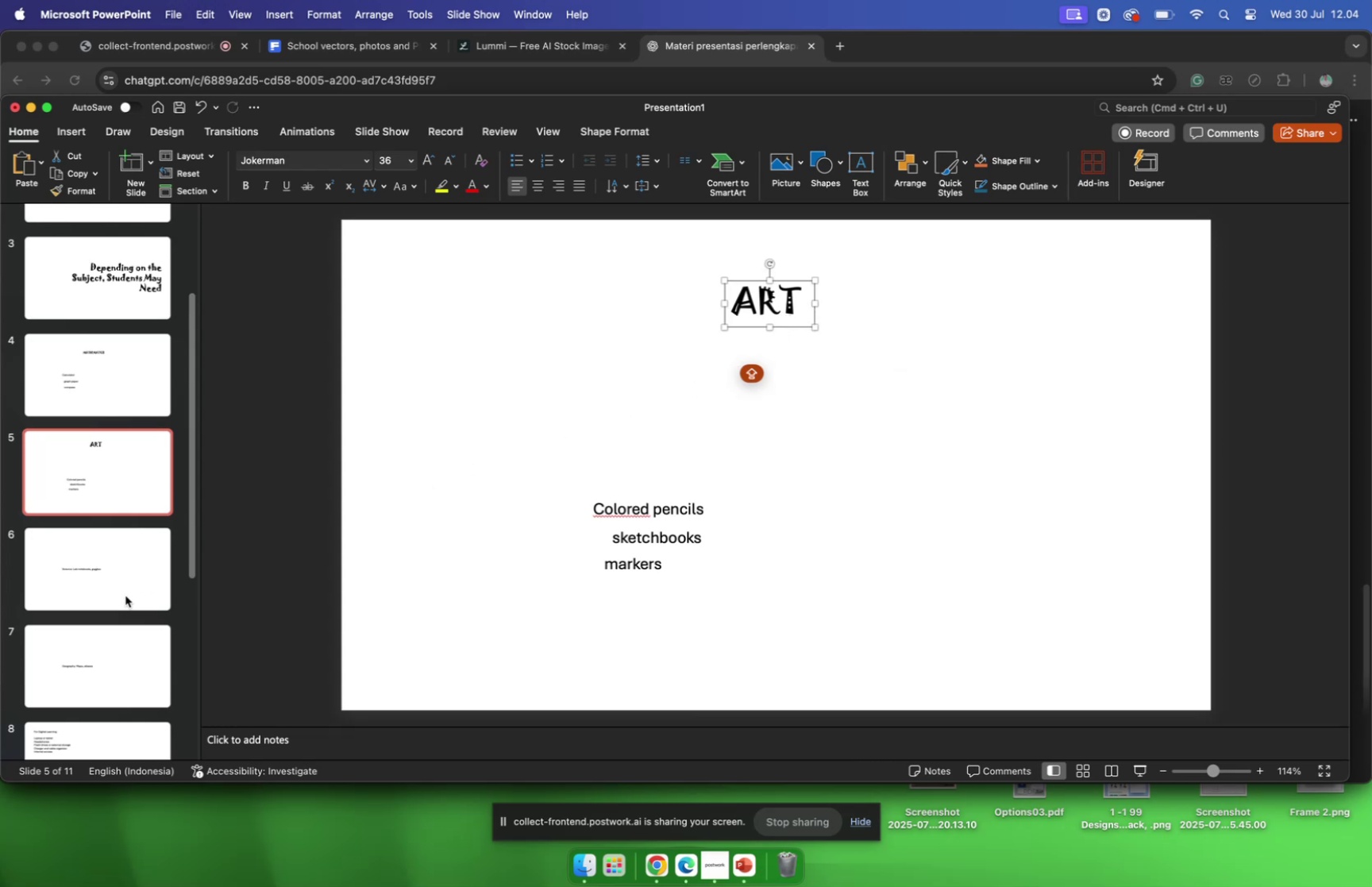 
left_click([119, 593])
 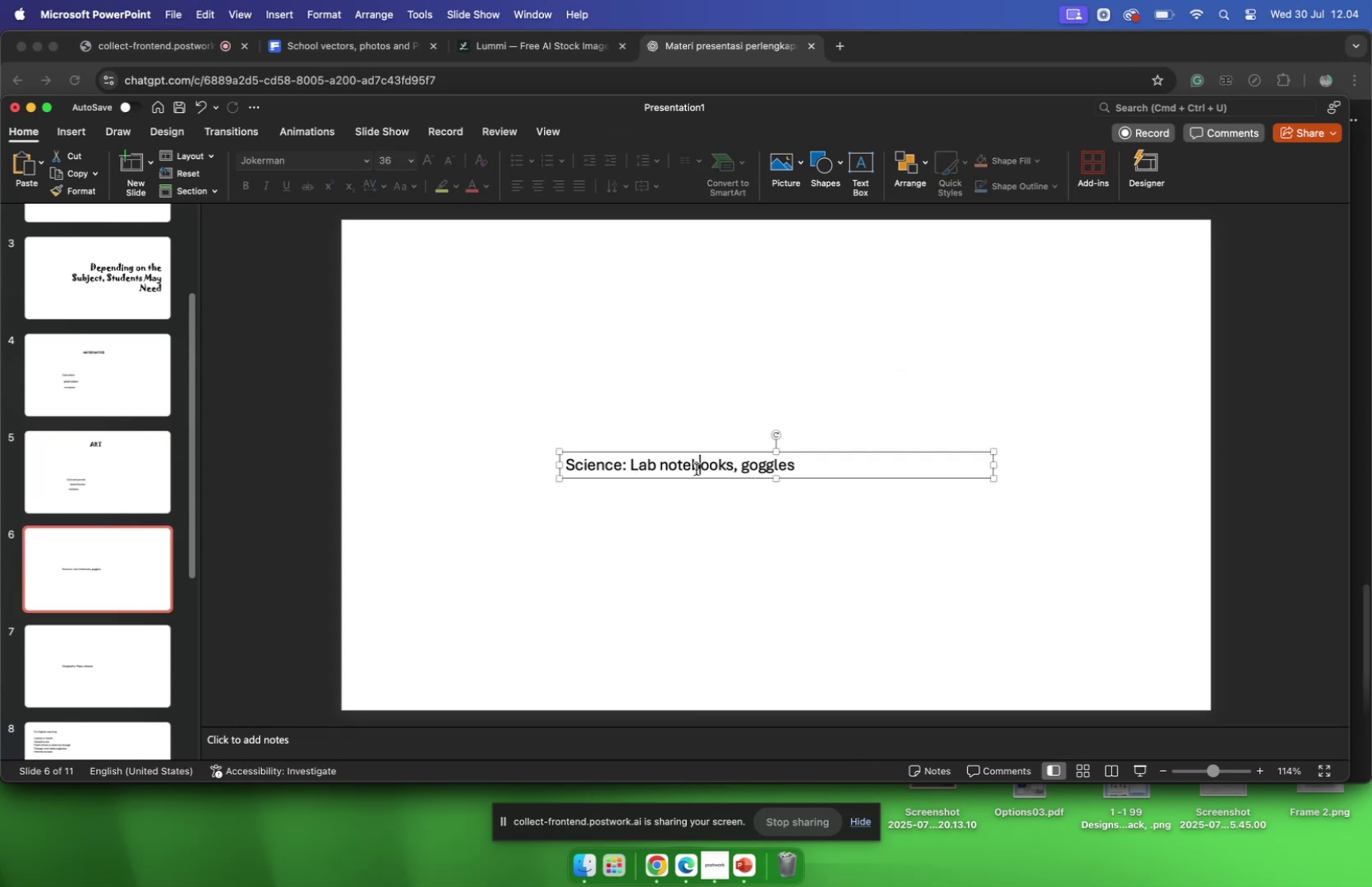 
left_click([663, 451])
 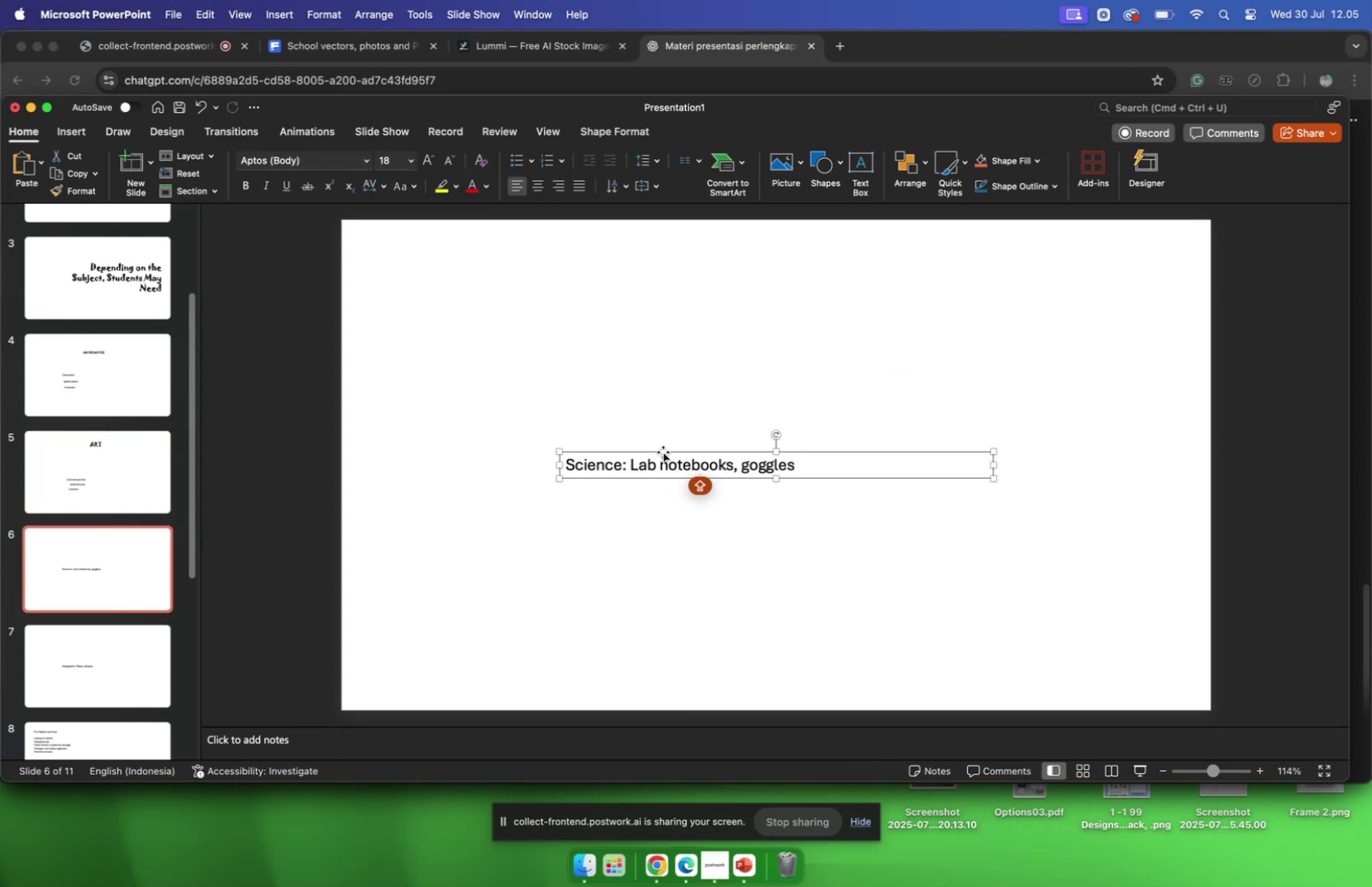 
key(Meta+C)
 